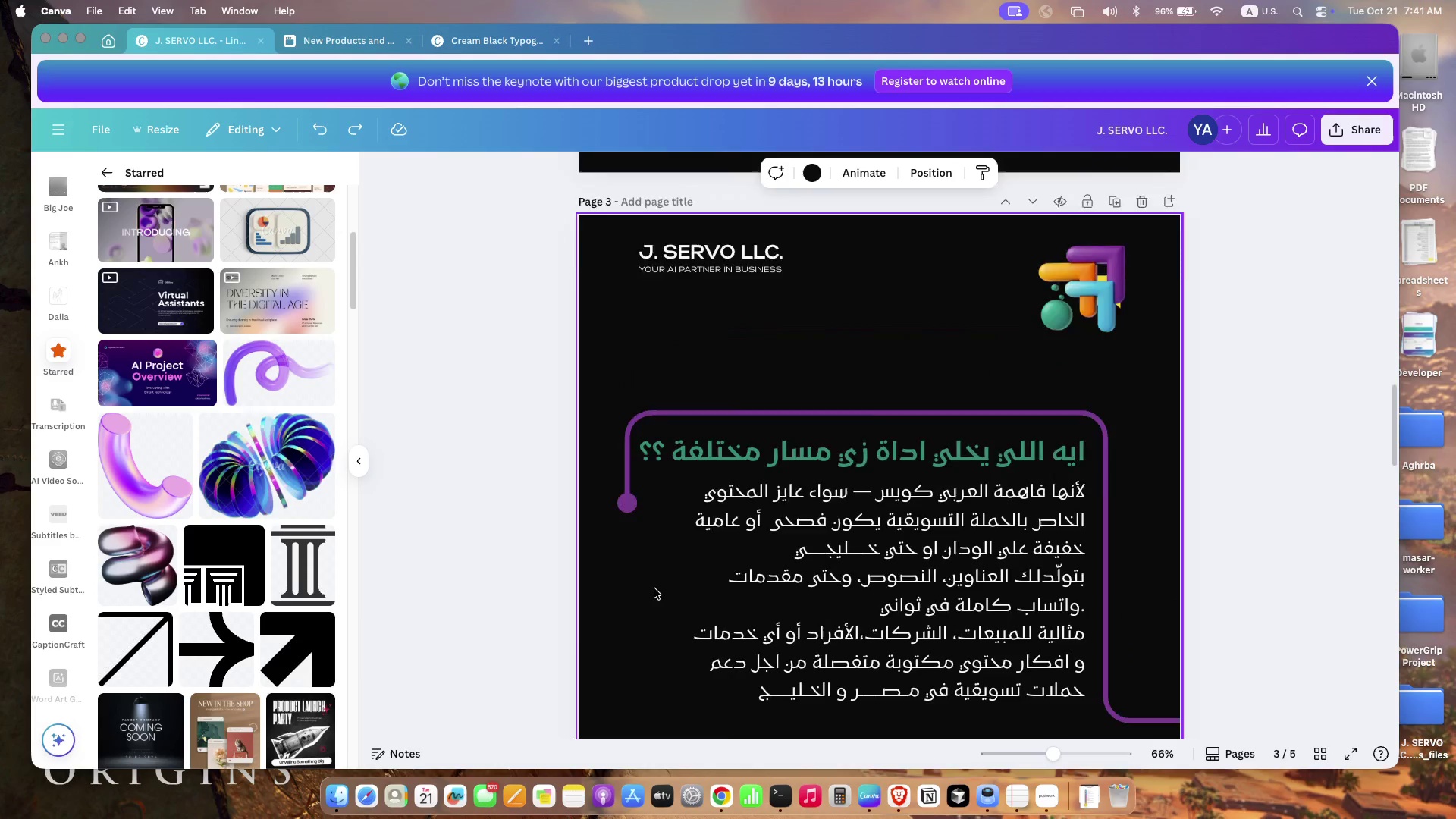 
scroll: coordinate [654, 588], scroll_direction: down, amount: 36.0
 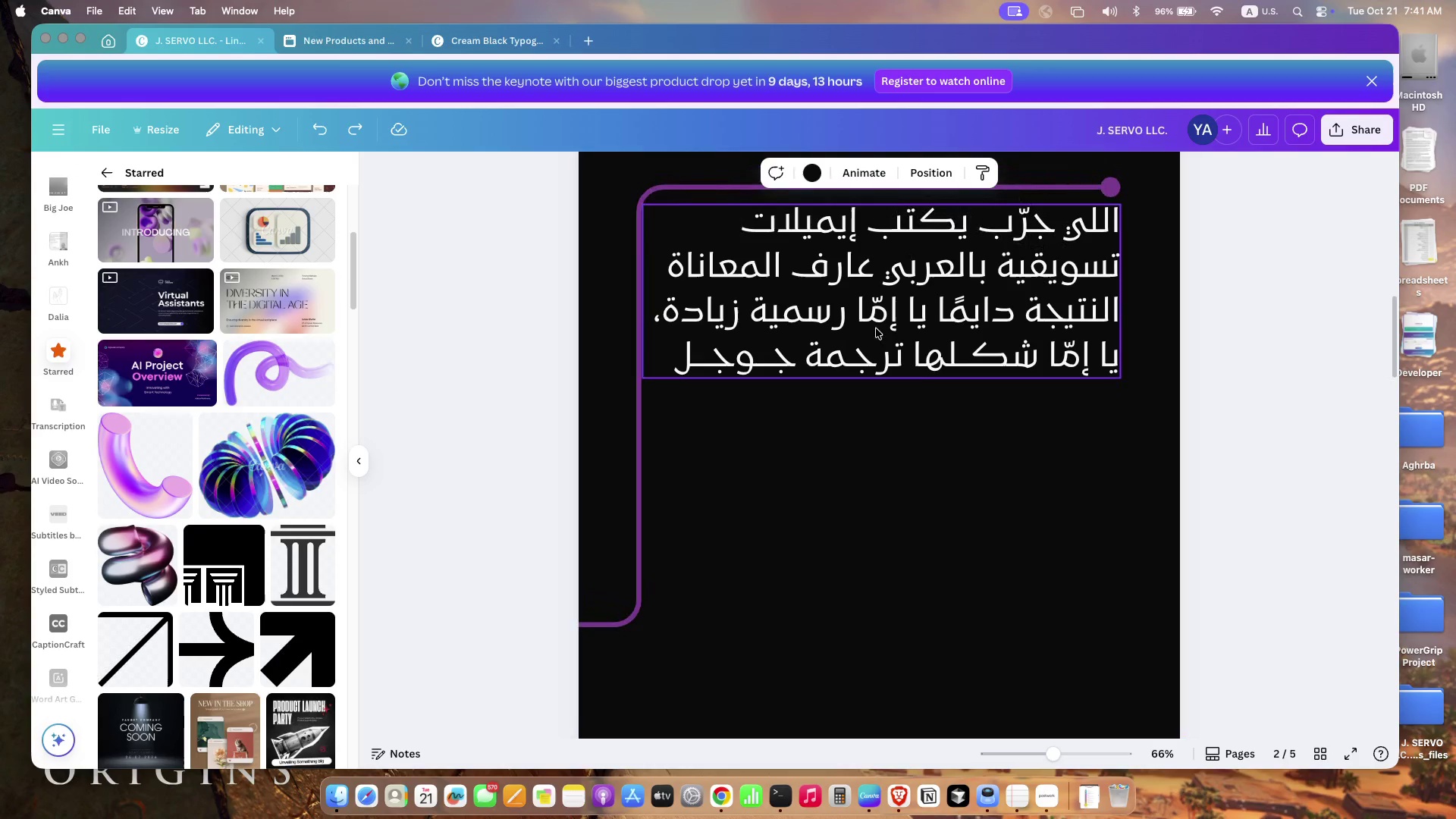 
left_click([914, 372])
 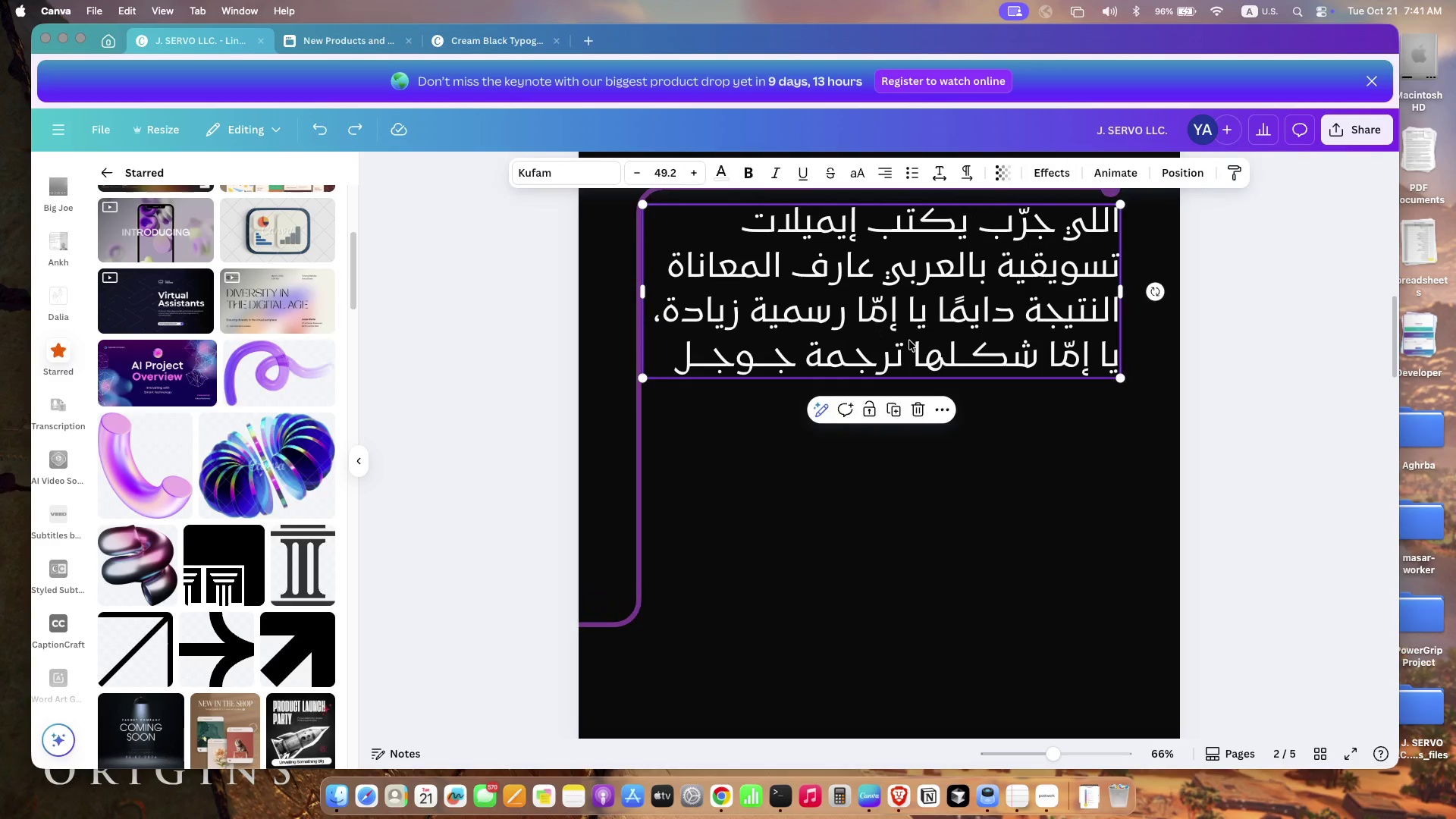 
left_click([909, 340])
 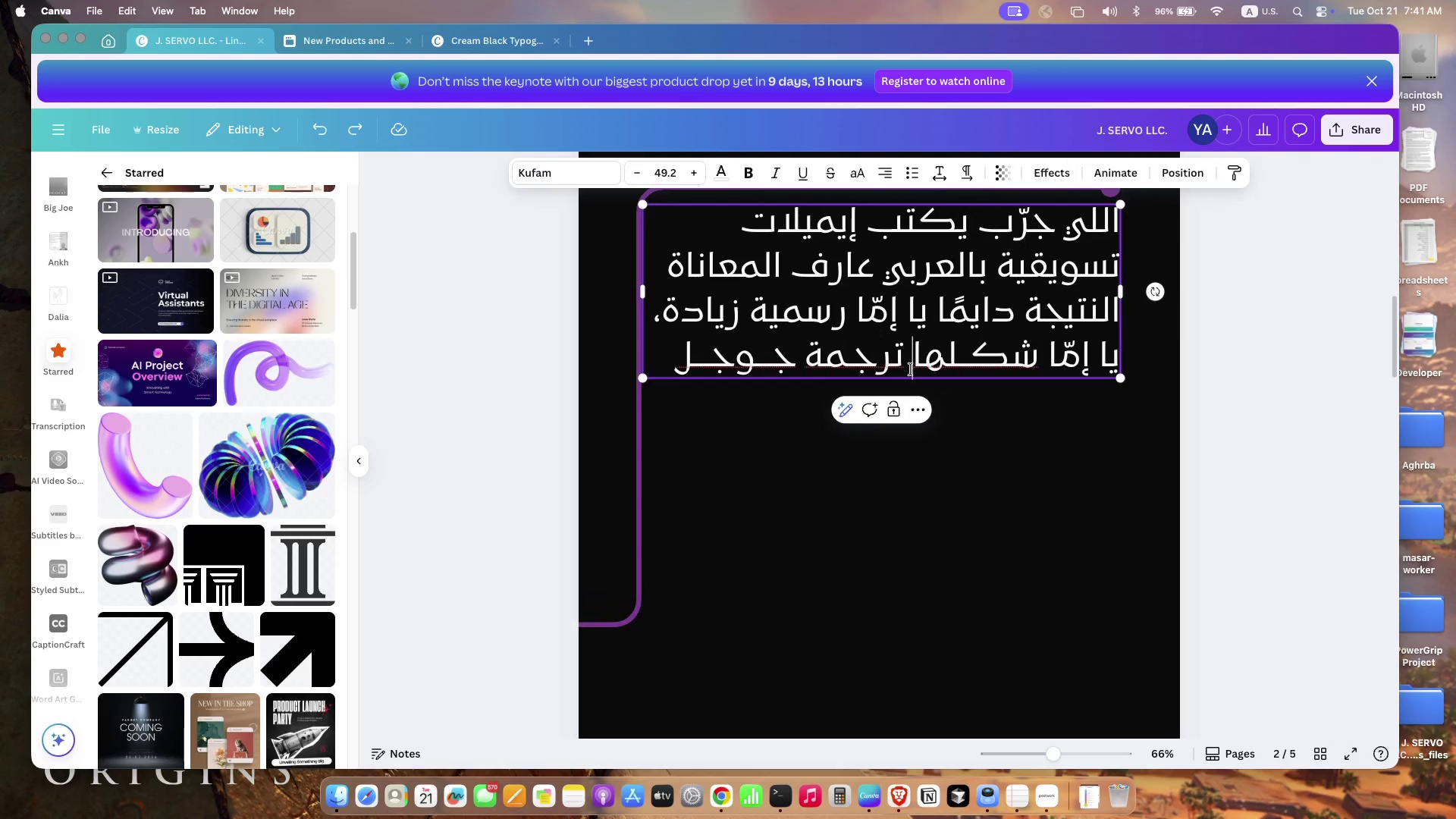 
left_click_drag(start_coordinate=[702, 363], to_coordinate=[710, 361])
 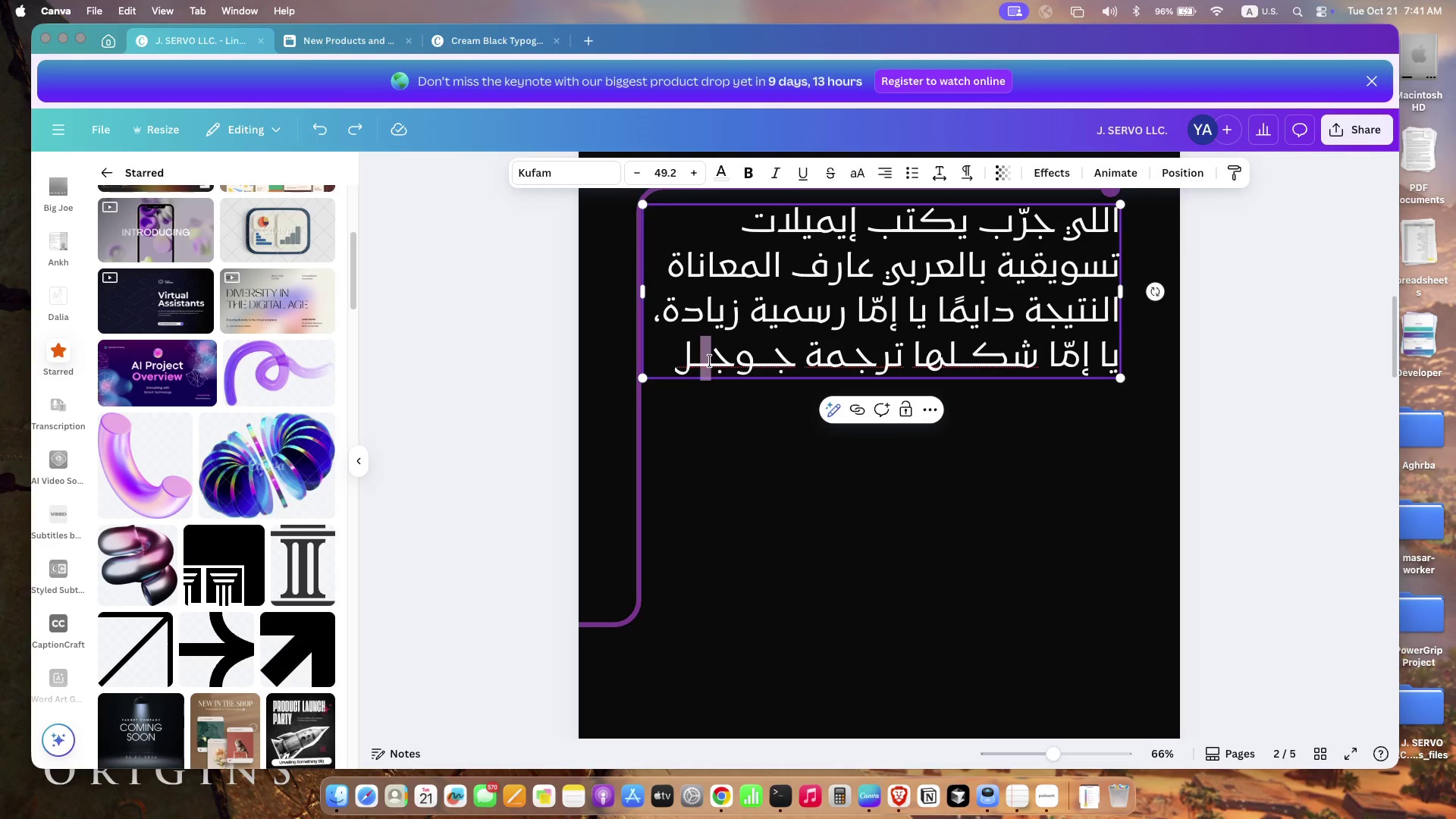 
key(Backspace)
 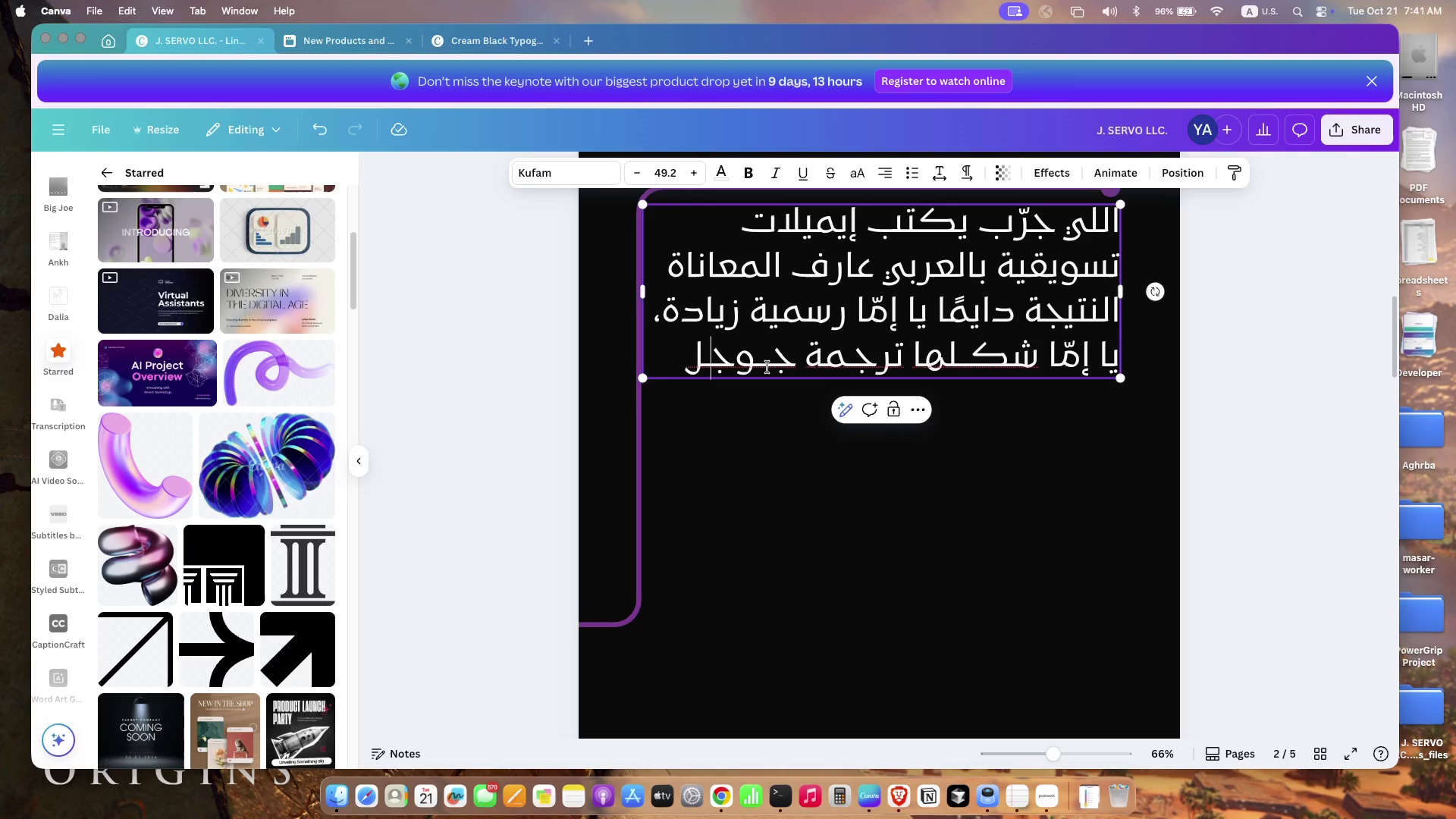 
left_click([769, 367])
 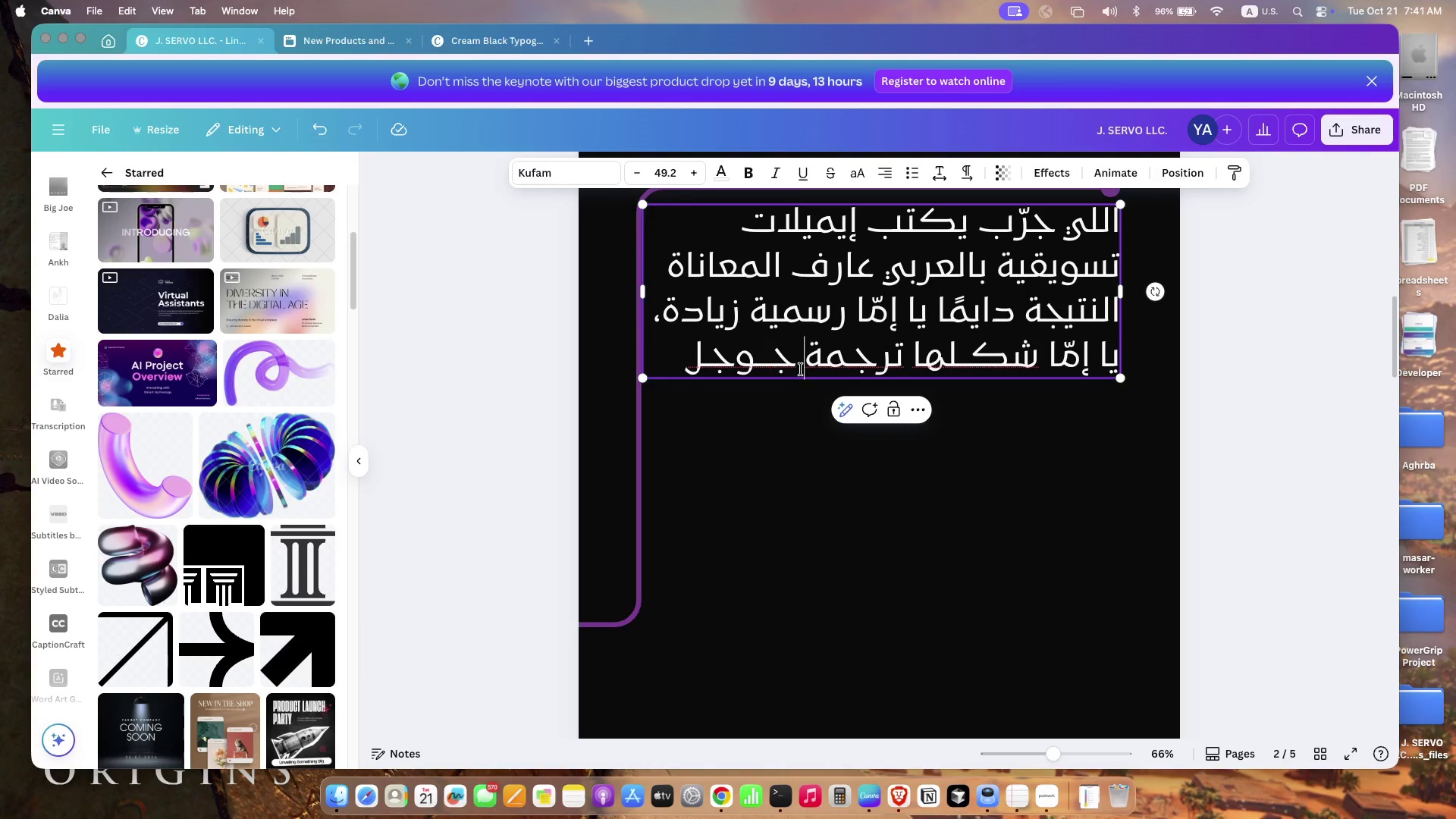 
left_click([801, 369])
 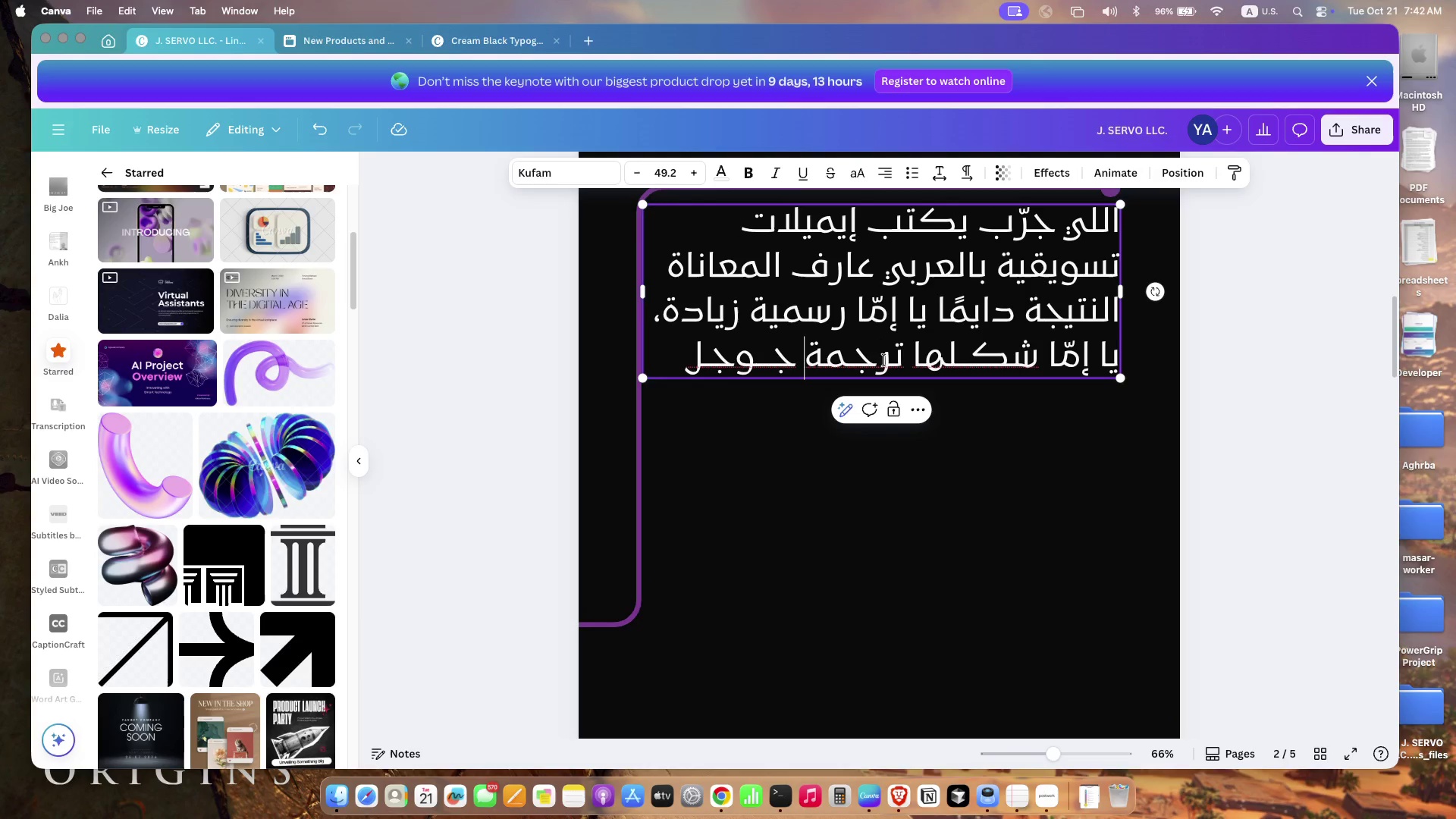 
left_click([906, 358])
 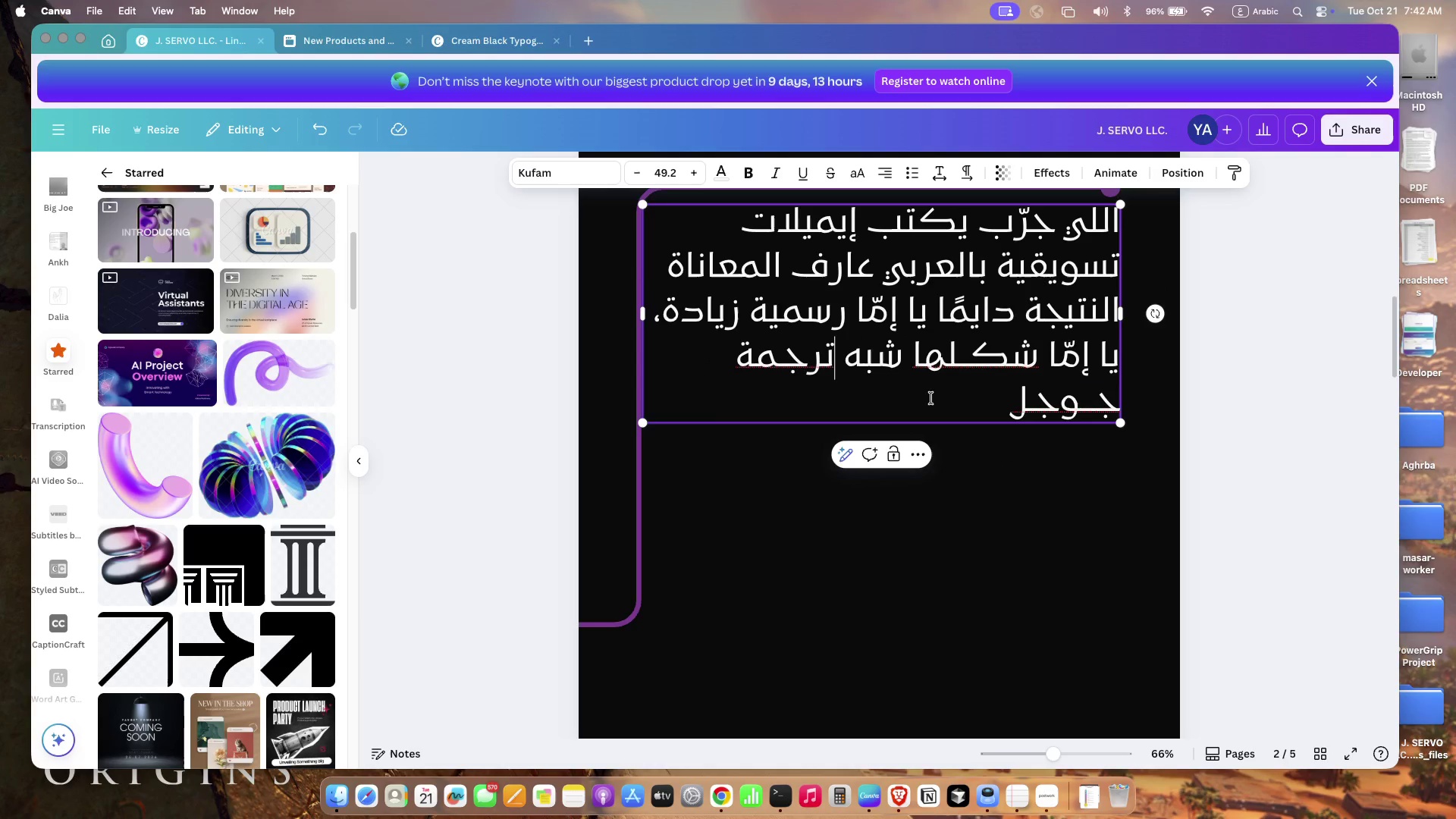 
type([Fn]afi )
 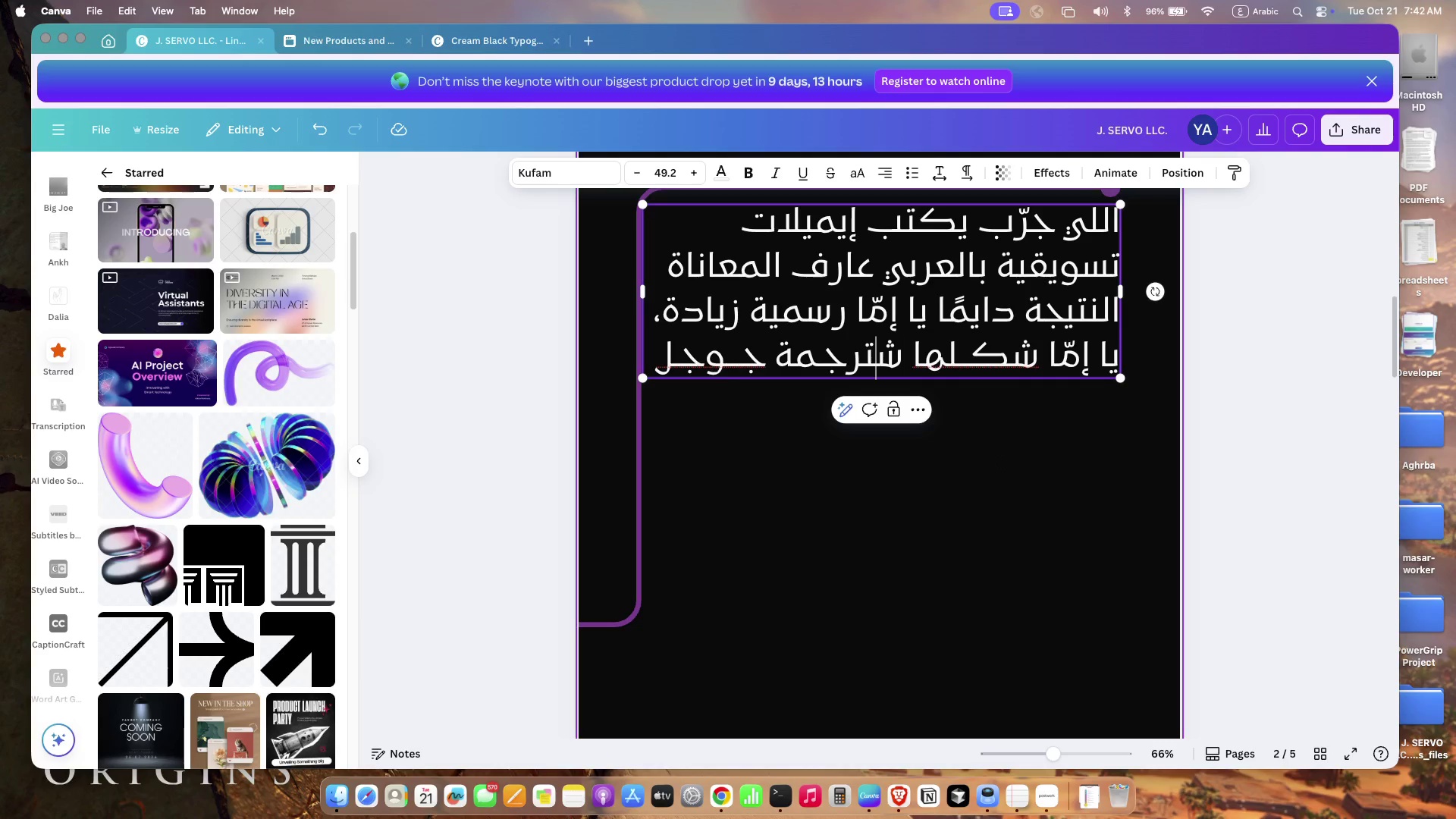 
wait(7.98)
 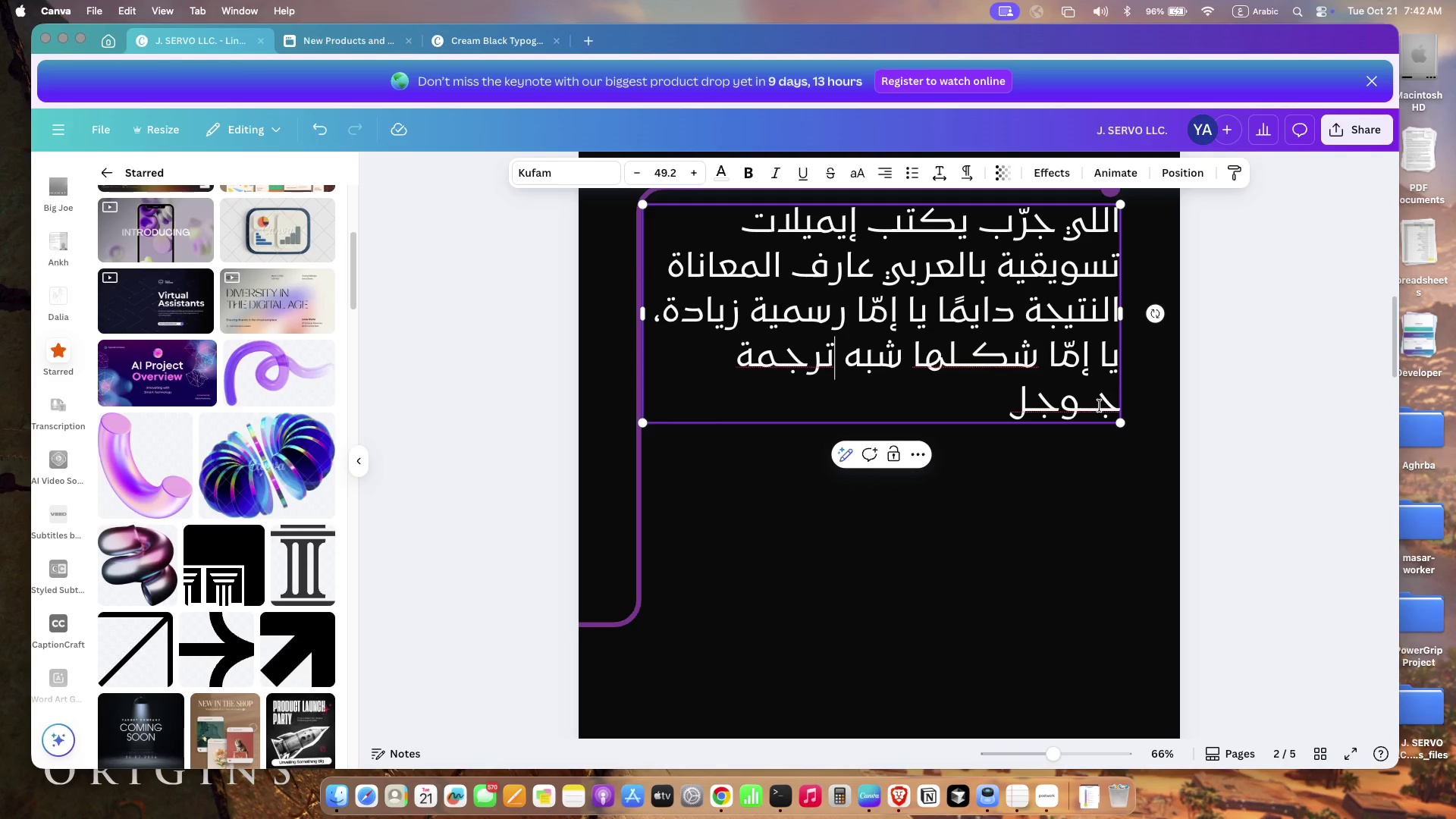 
double_click([1000, 398])
 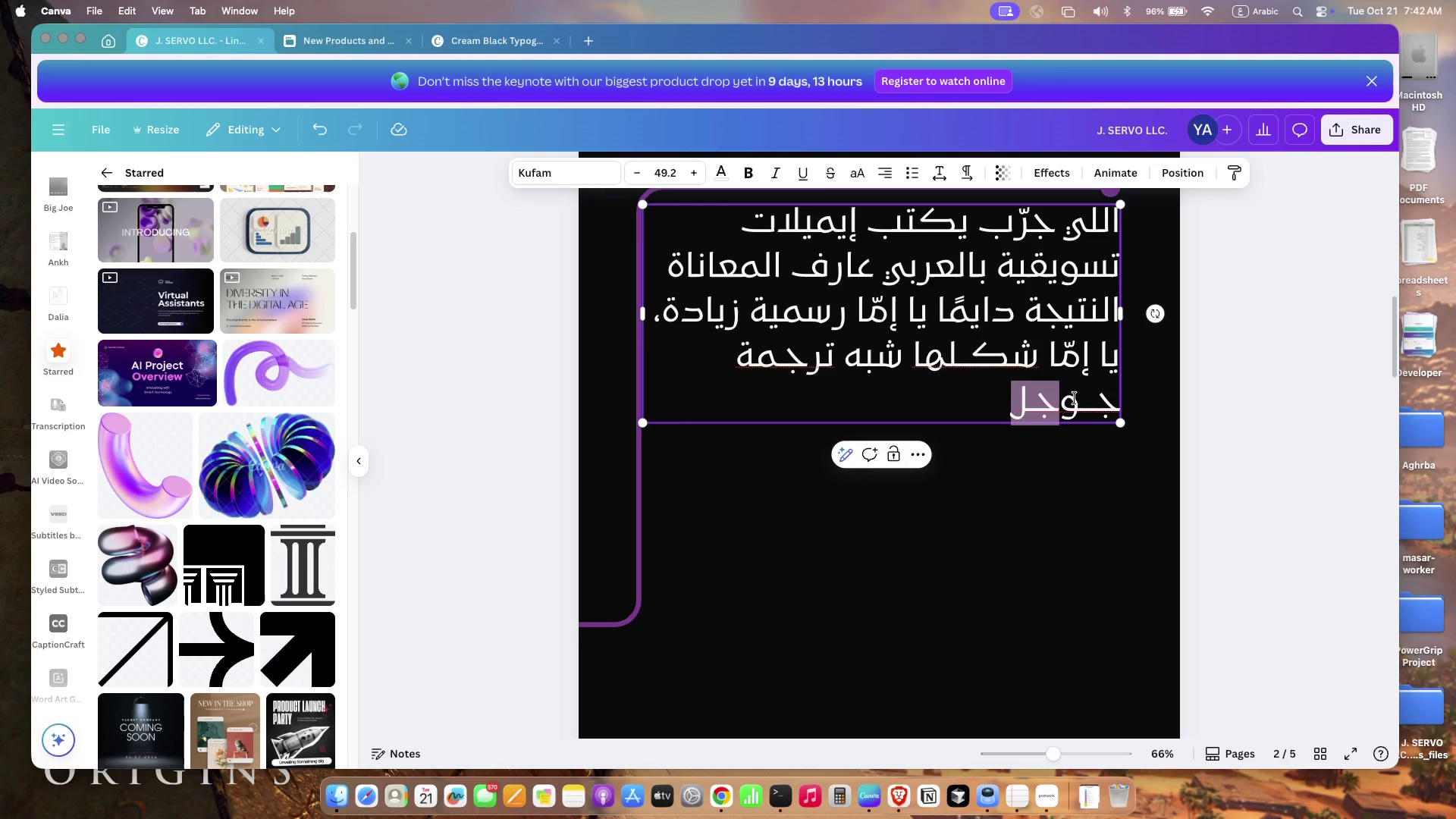 
left_click_drag(start_coordinate=[1000, 398], to_coordinate=[1112, 398])
 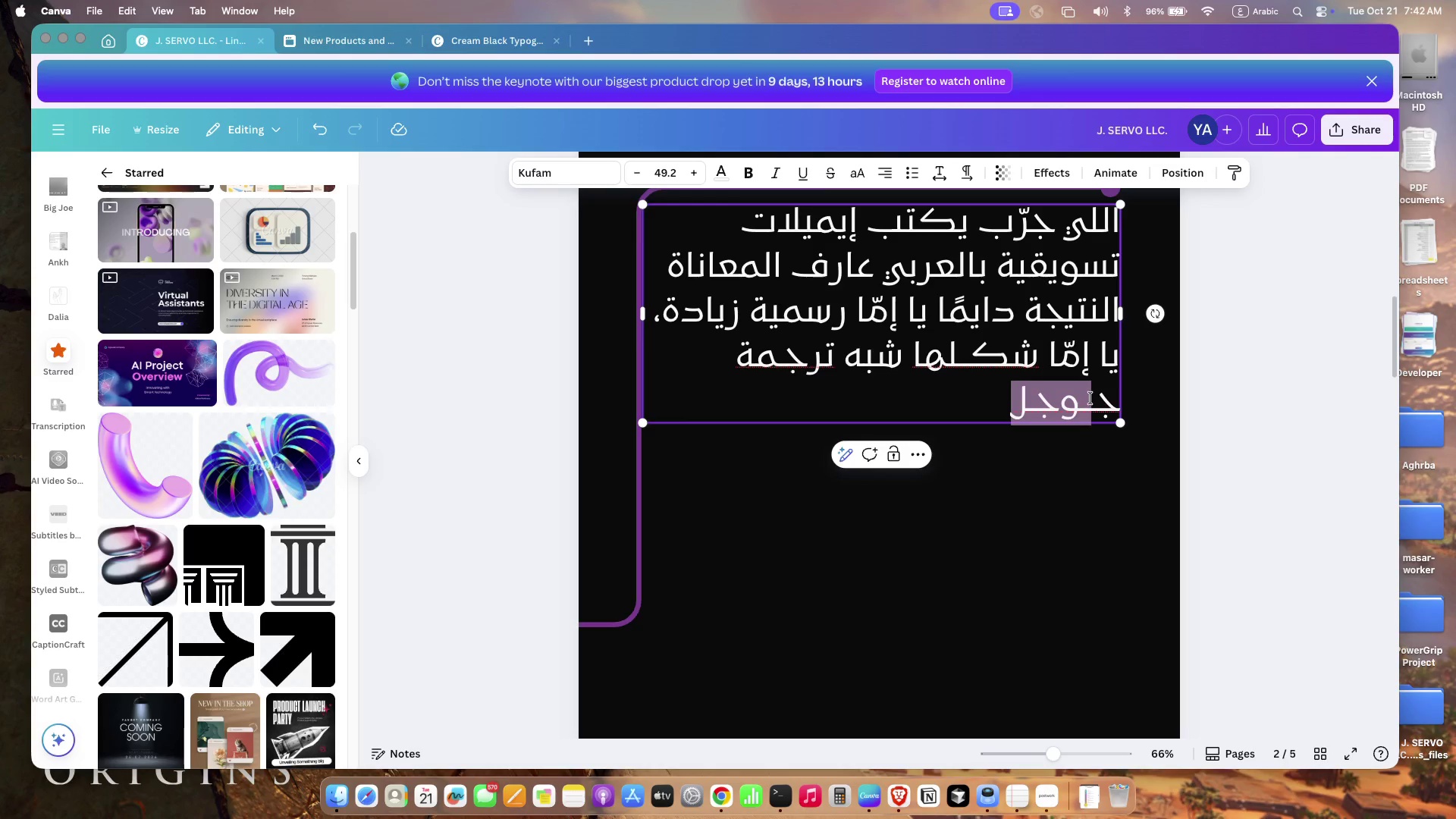 
key(Meta+X)
 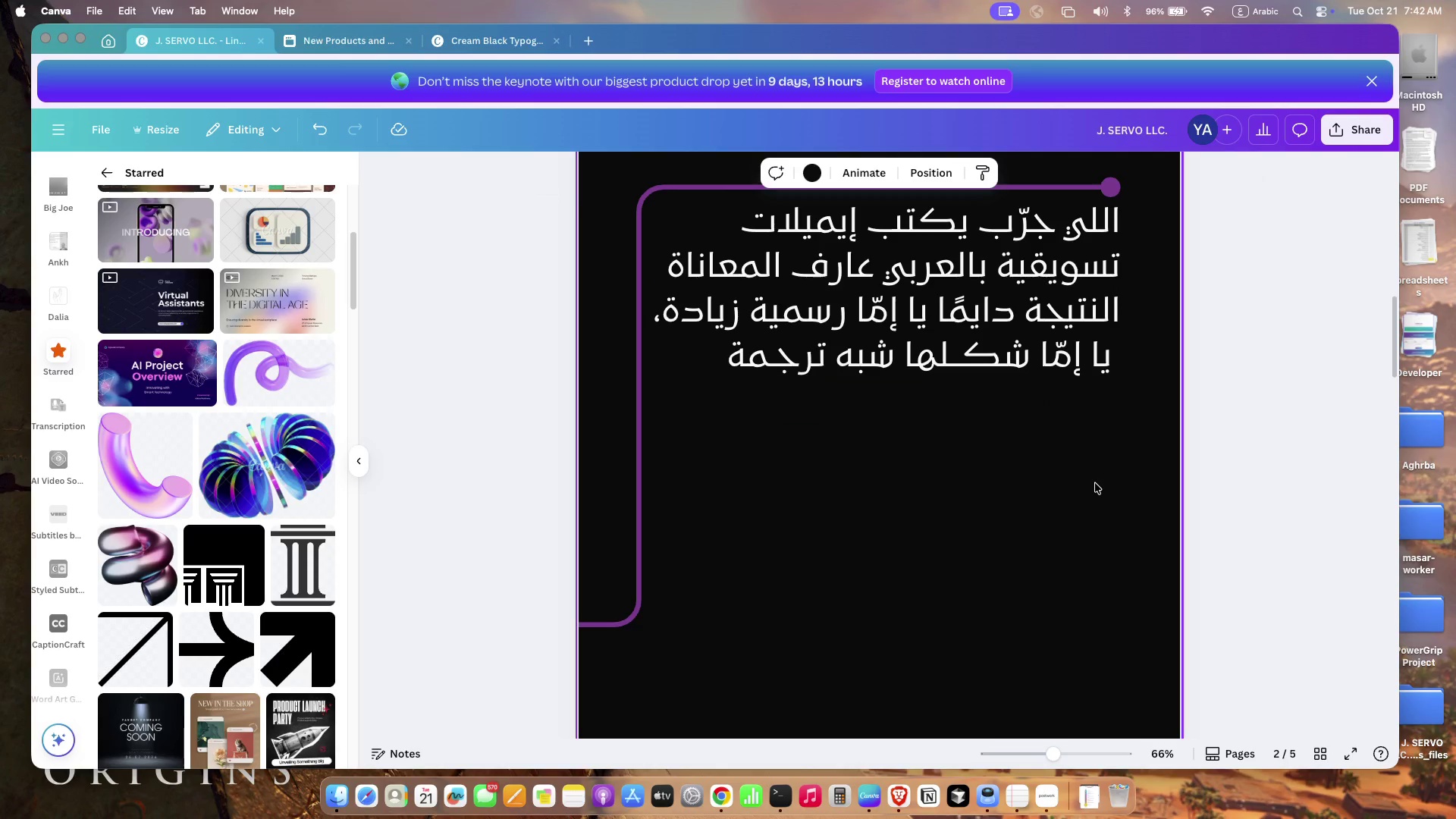 
left_click([1095, 483])
 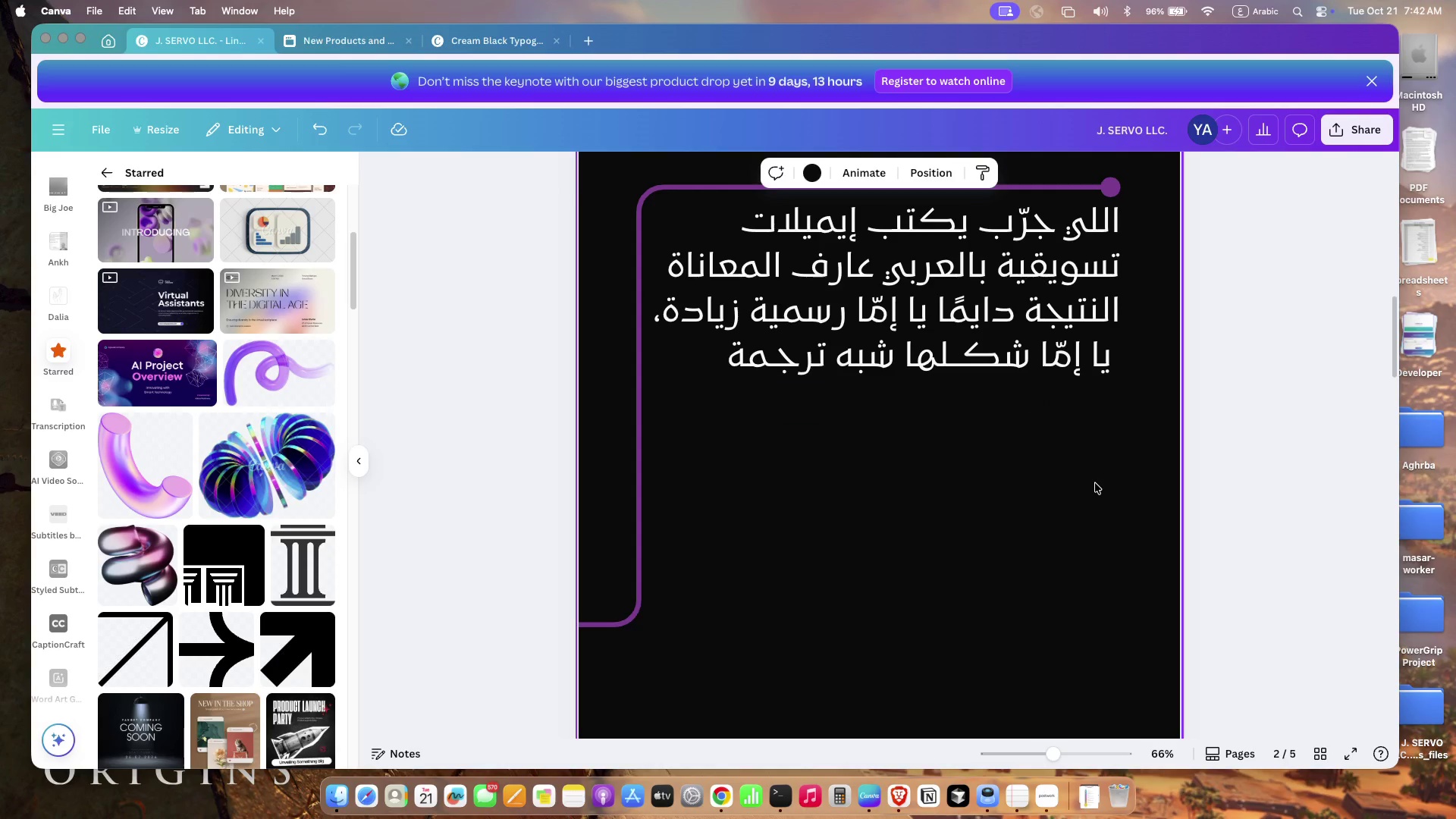 
double_click([1095, 483])
 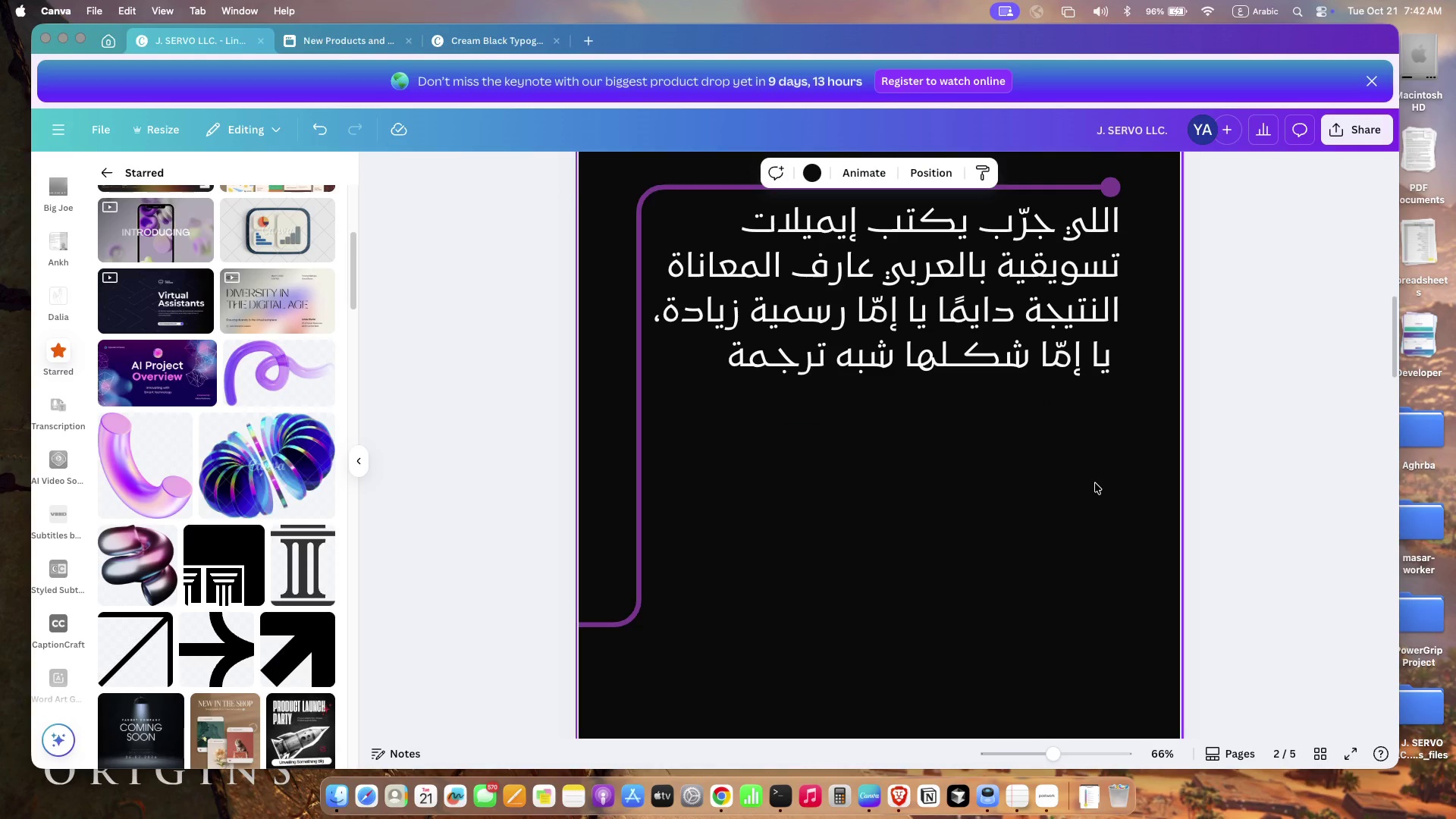 
key(Meta+V)
 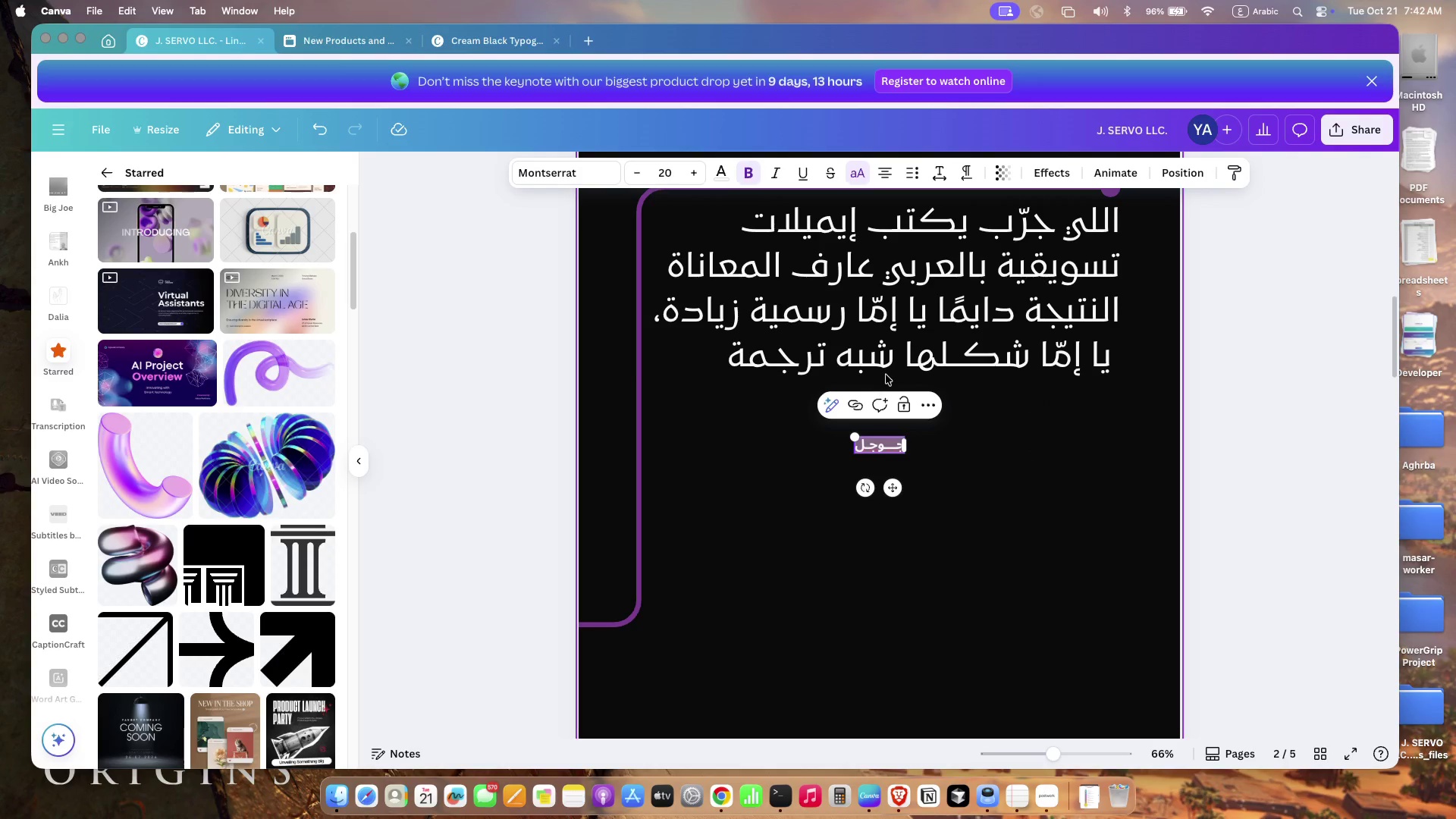 
left_click([924, 320])
 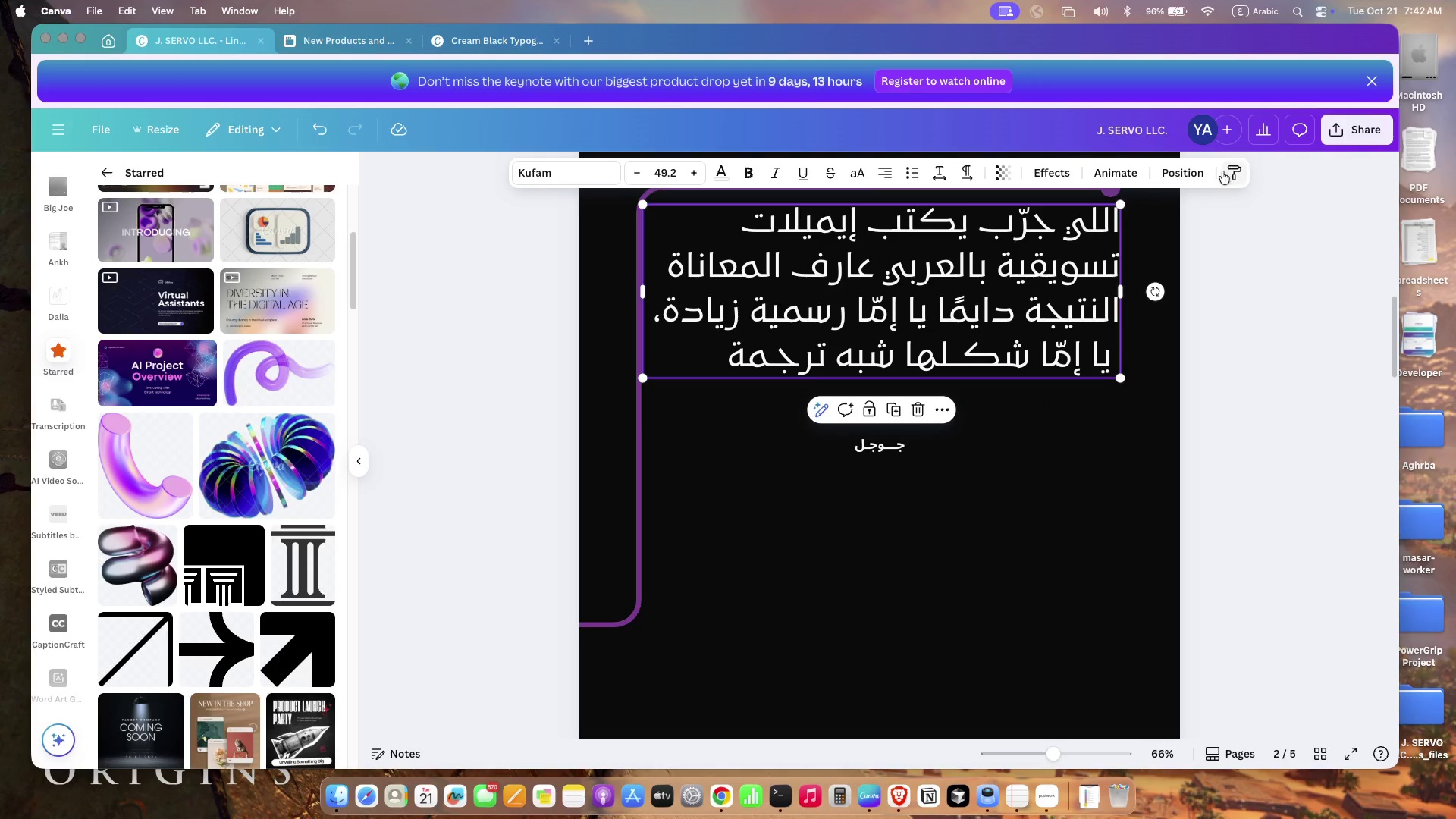 
left_click([1222, 171])
 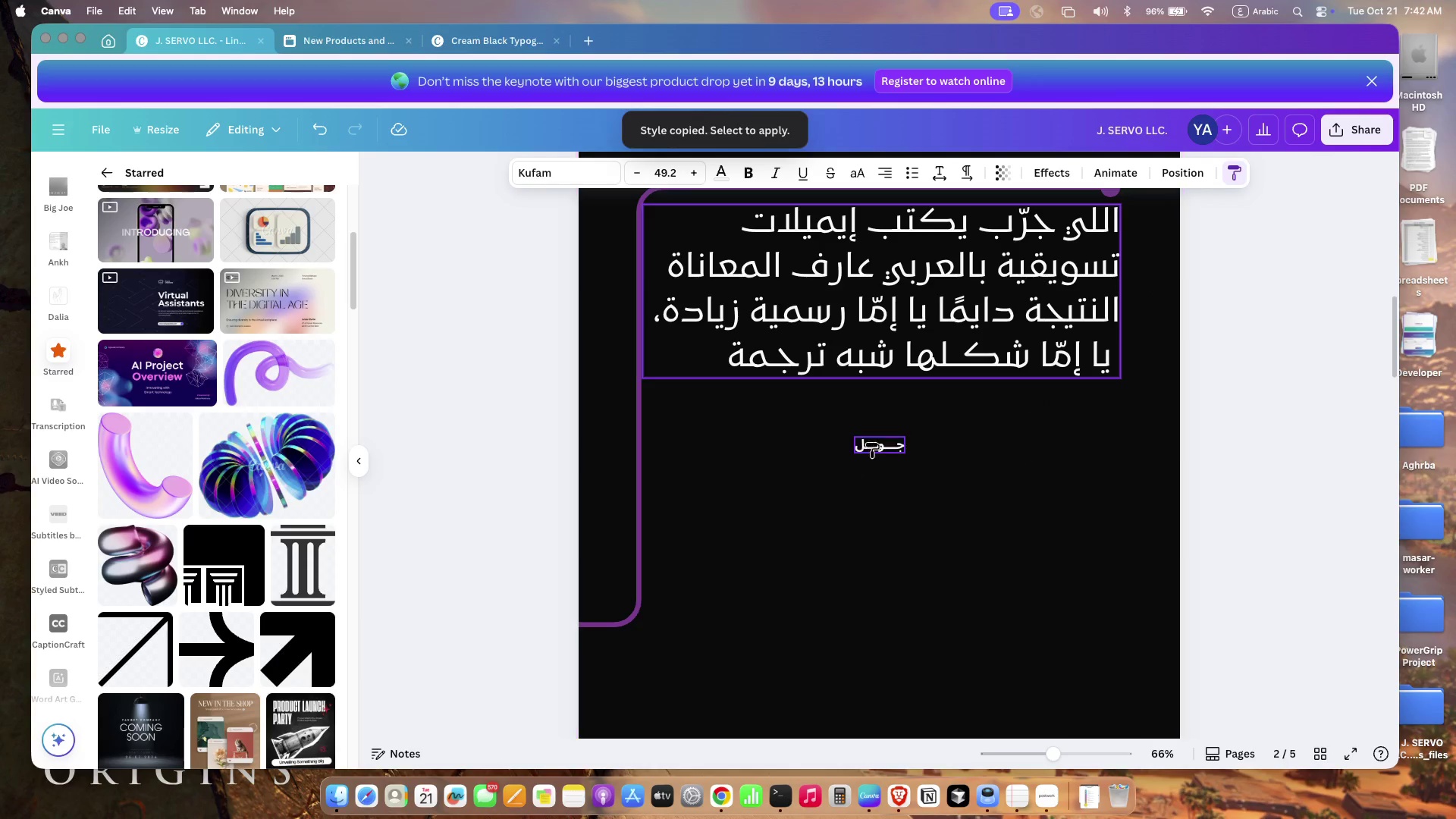 
left_click([874, 449])
 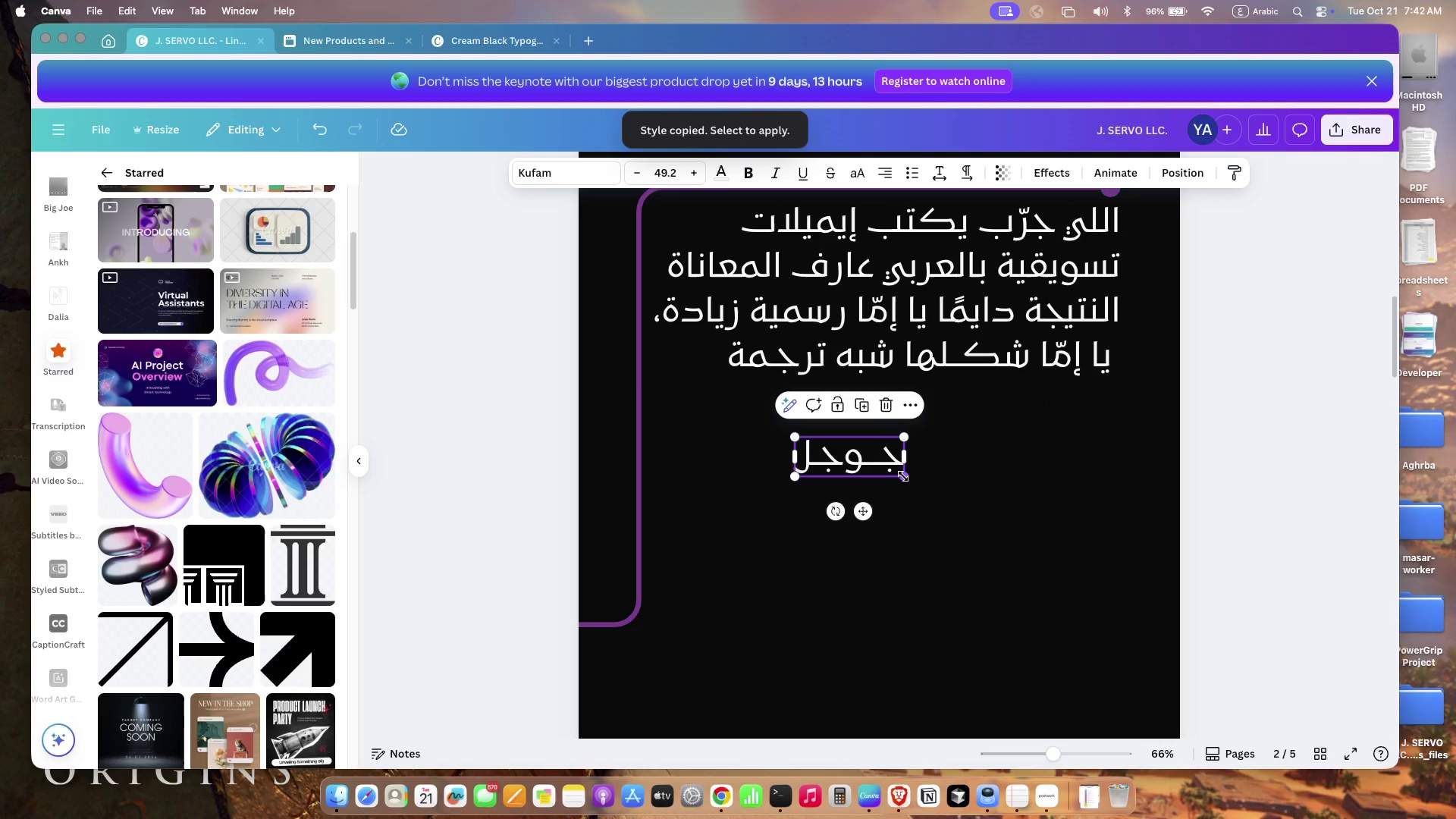 
left_click_drag(start_coordinate=[902, 476], to_coordinate=[1013, 476])
 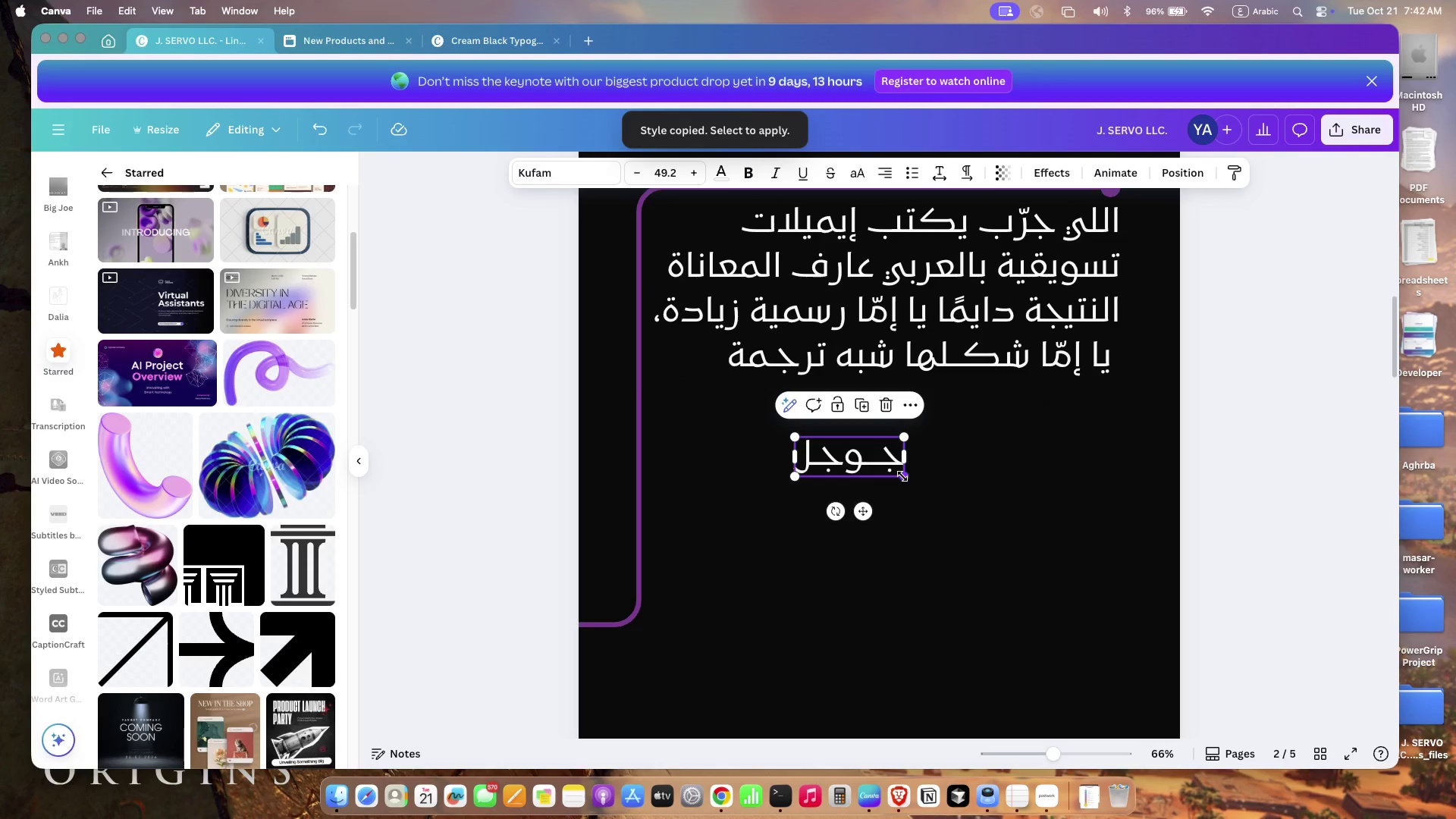 
left_click_drag(start_coordinate=[860, 463], to_coordinate=[962, 422])
 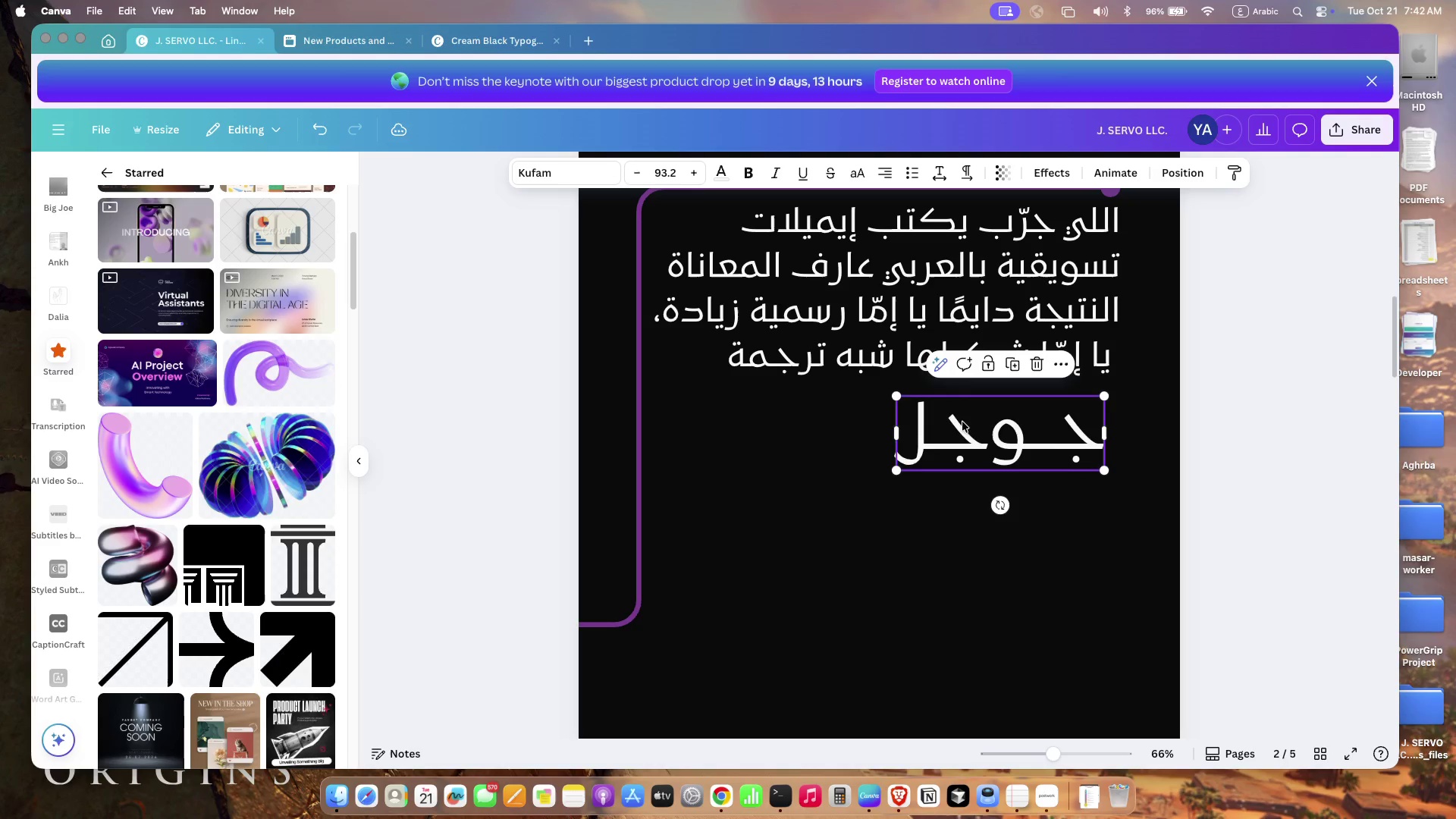 
left_click([1048, 446])
 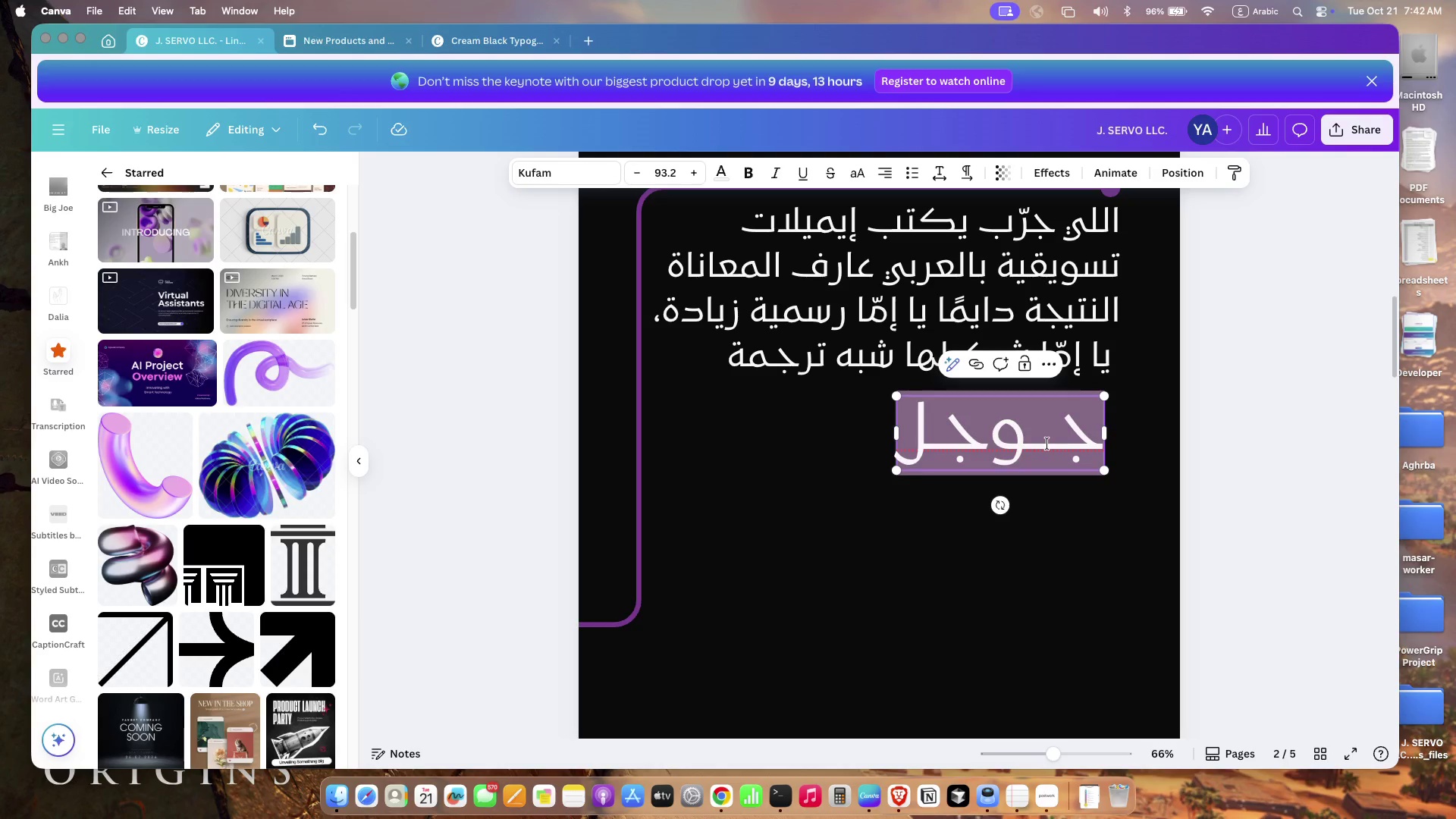 
left_click([1047, 444])
 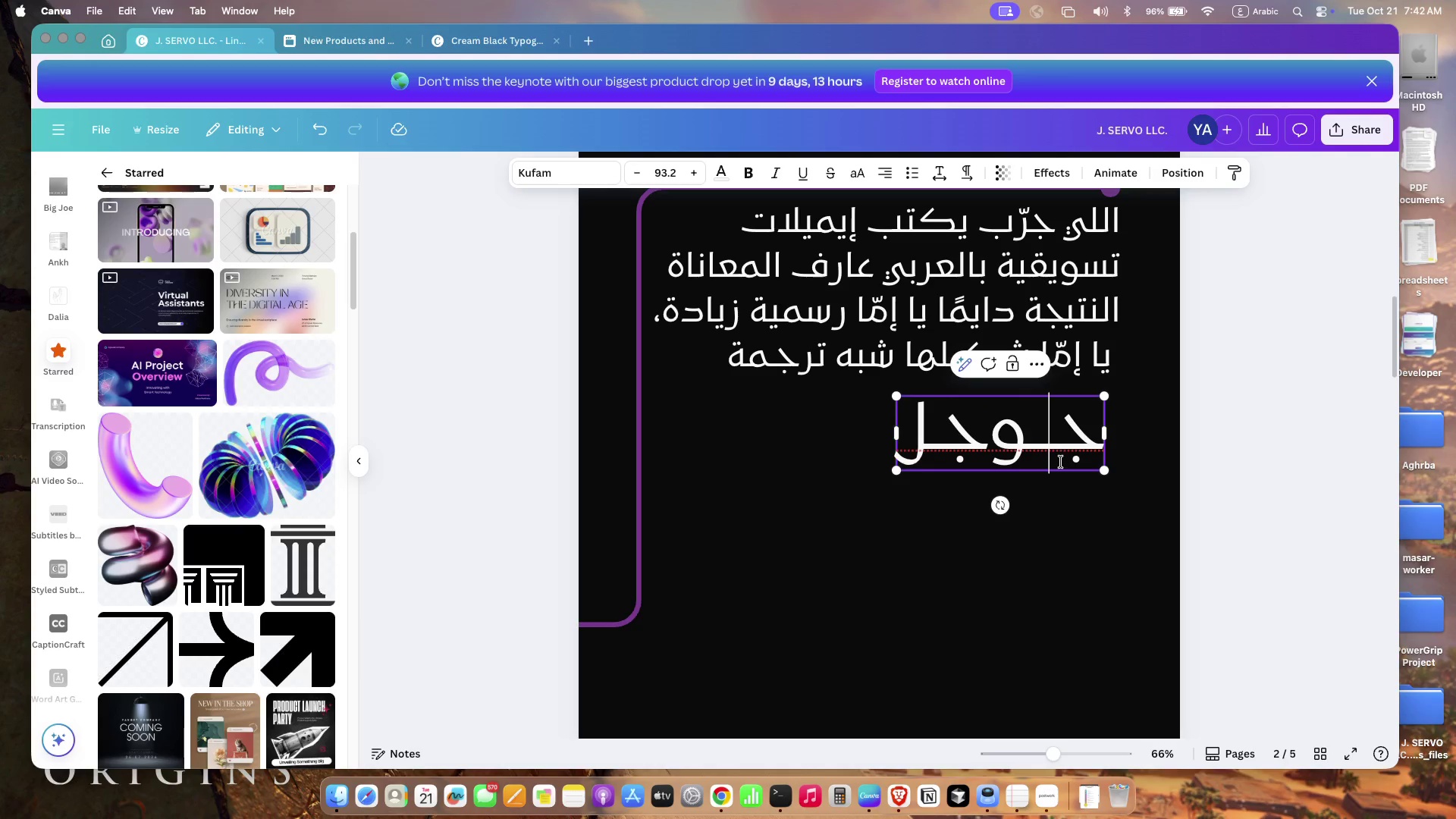 
key(Shift+Minus)
 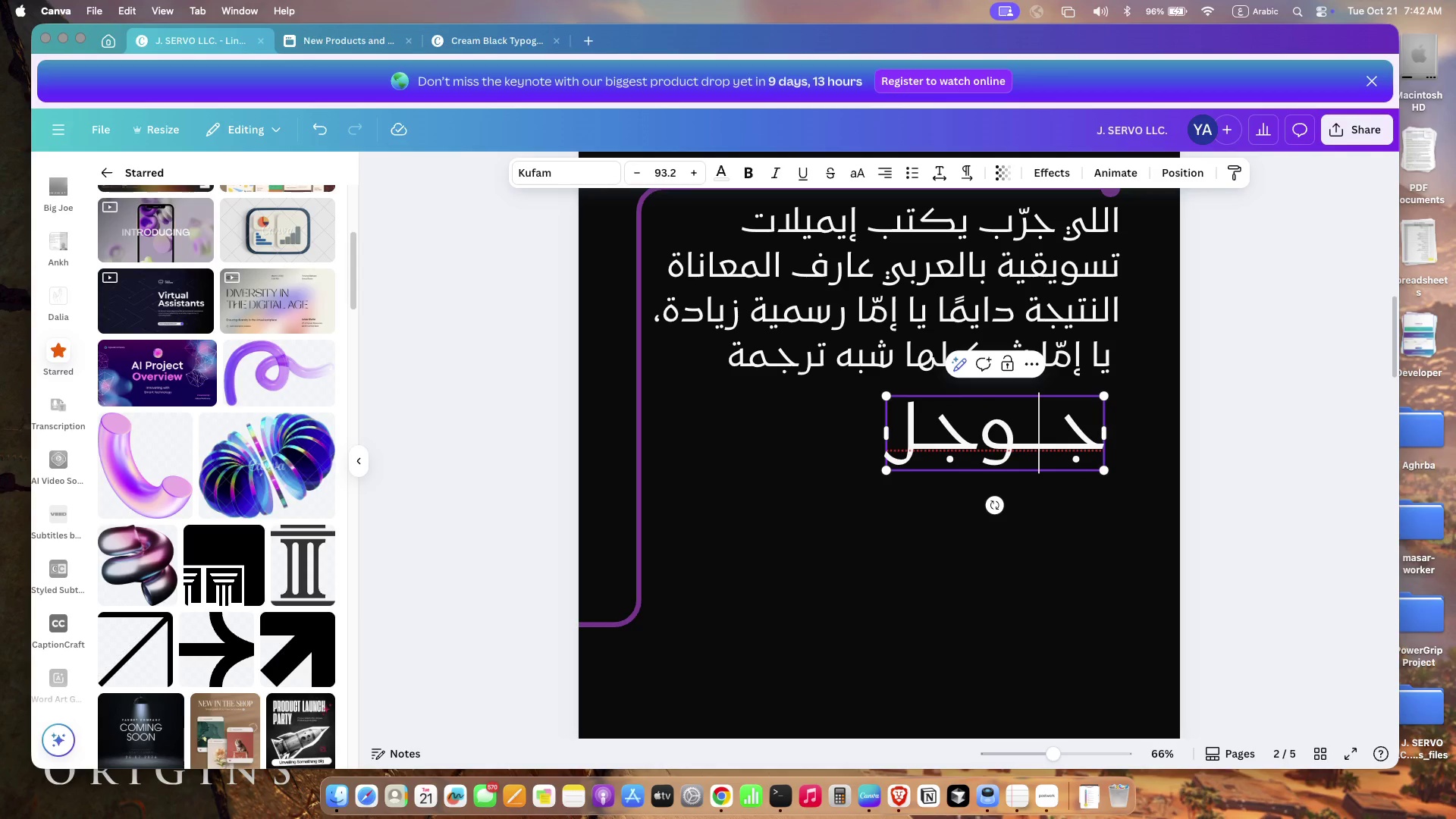 
key(Backspace)
 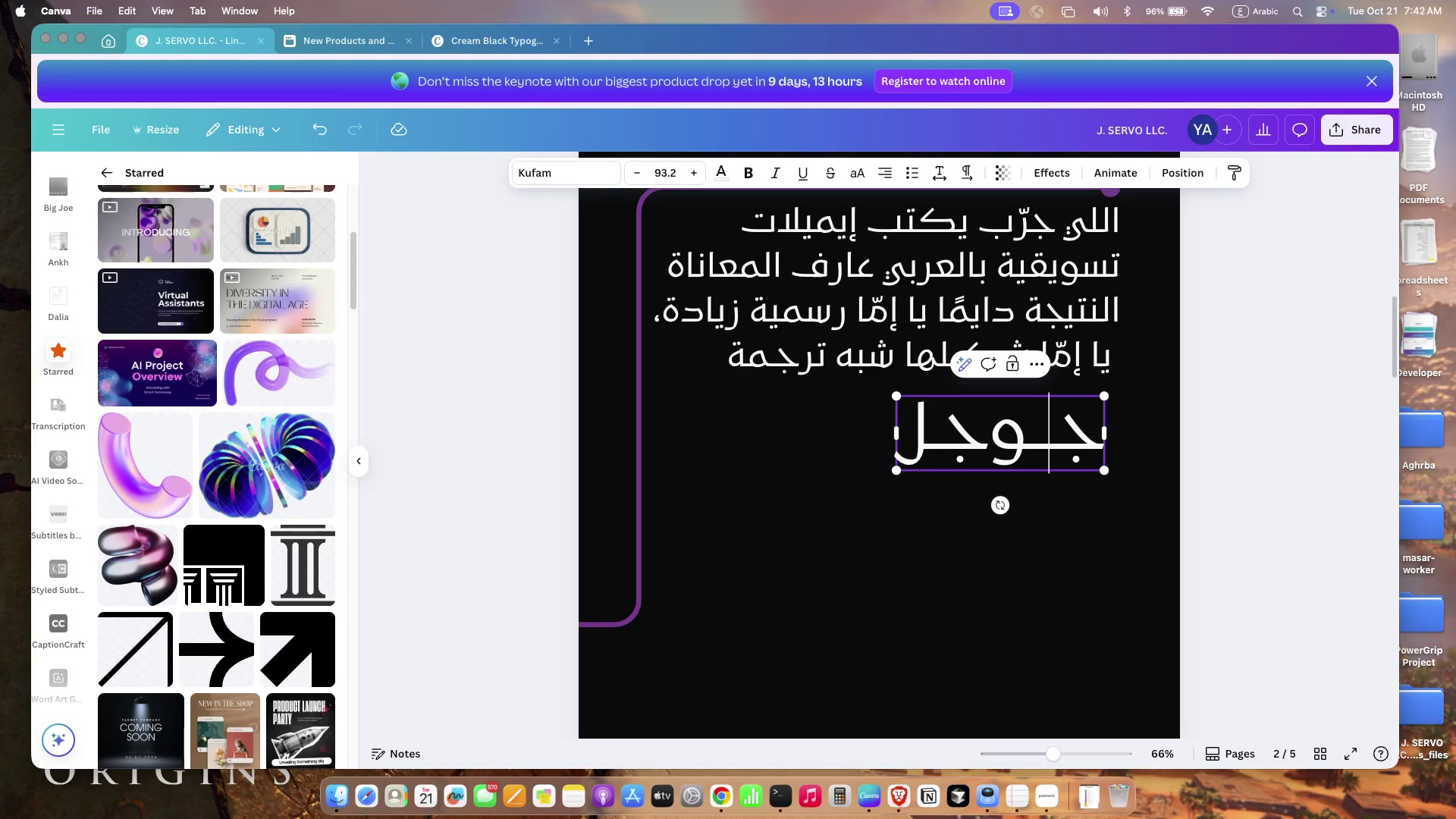 
left_click([941, 438])
 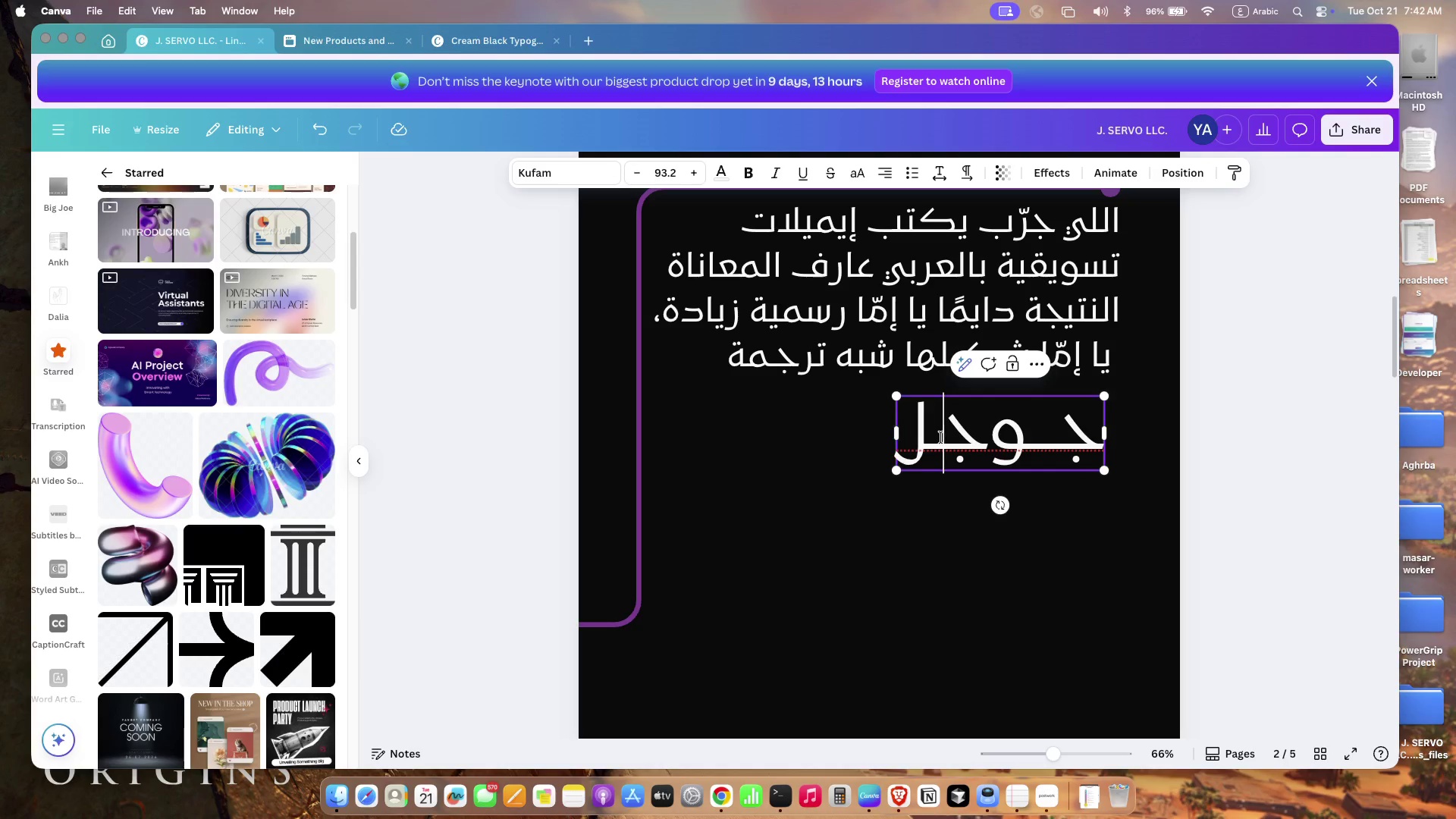 
key(Shift+Minus)
 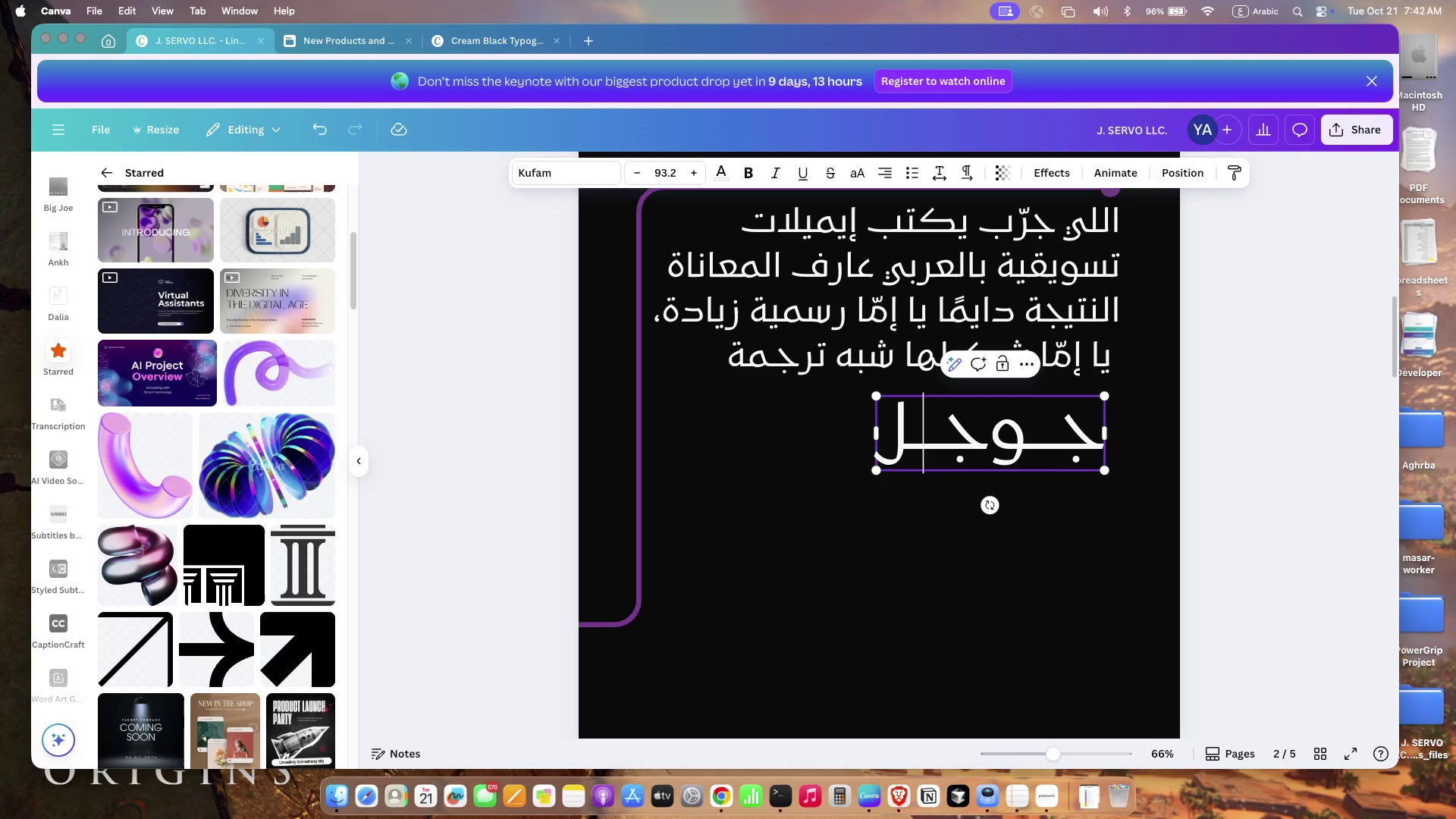 
key(Shift+Minus)
 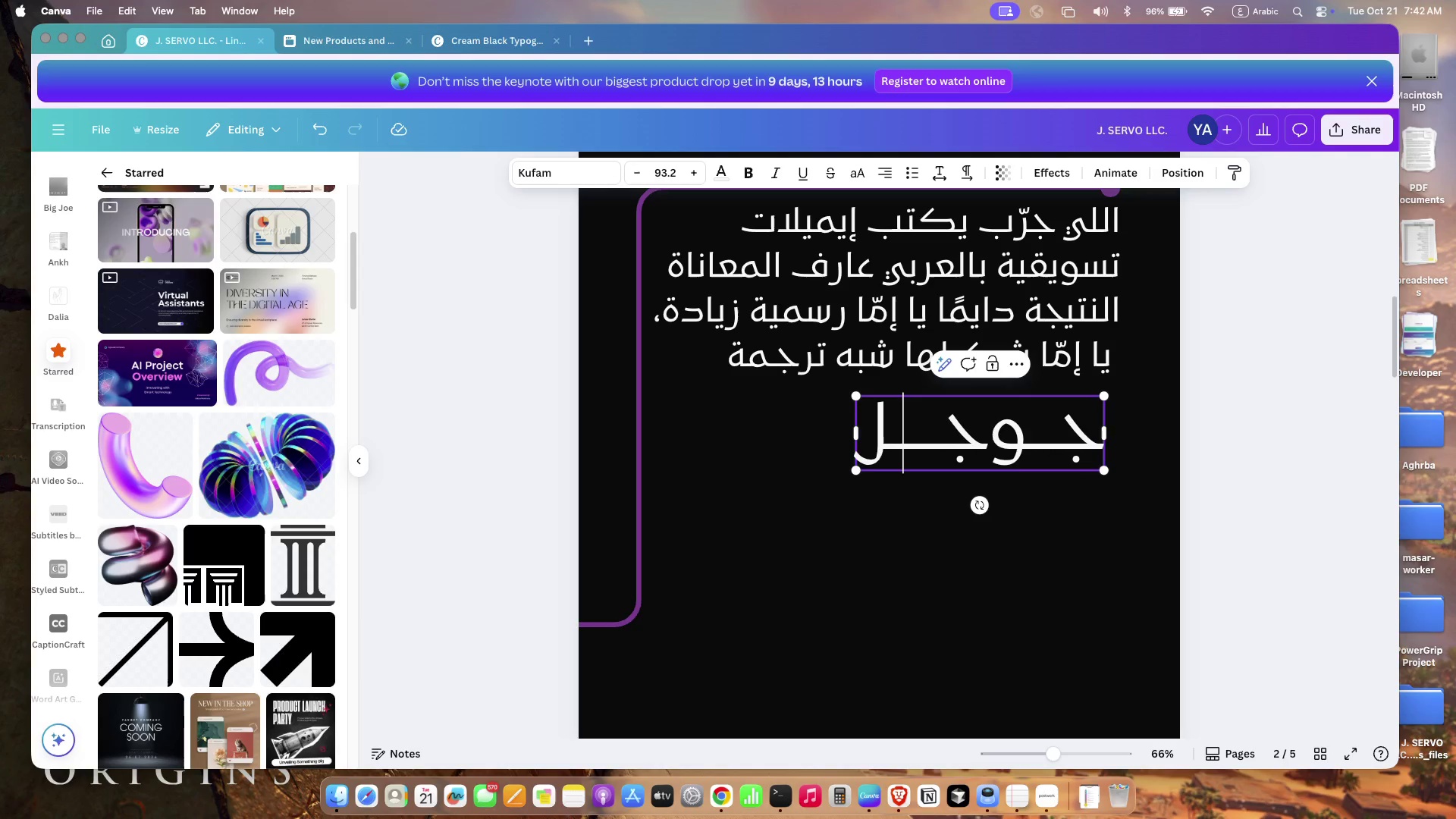 
key(Shift+Minus)
 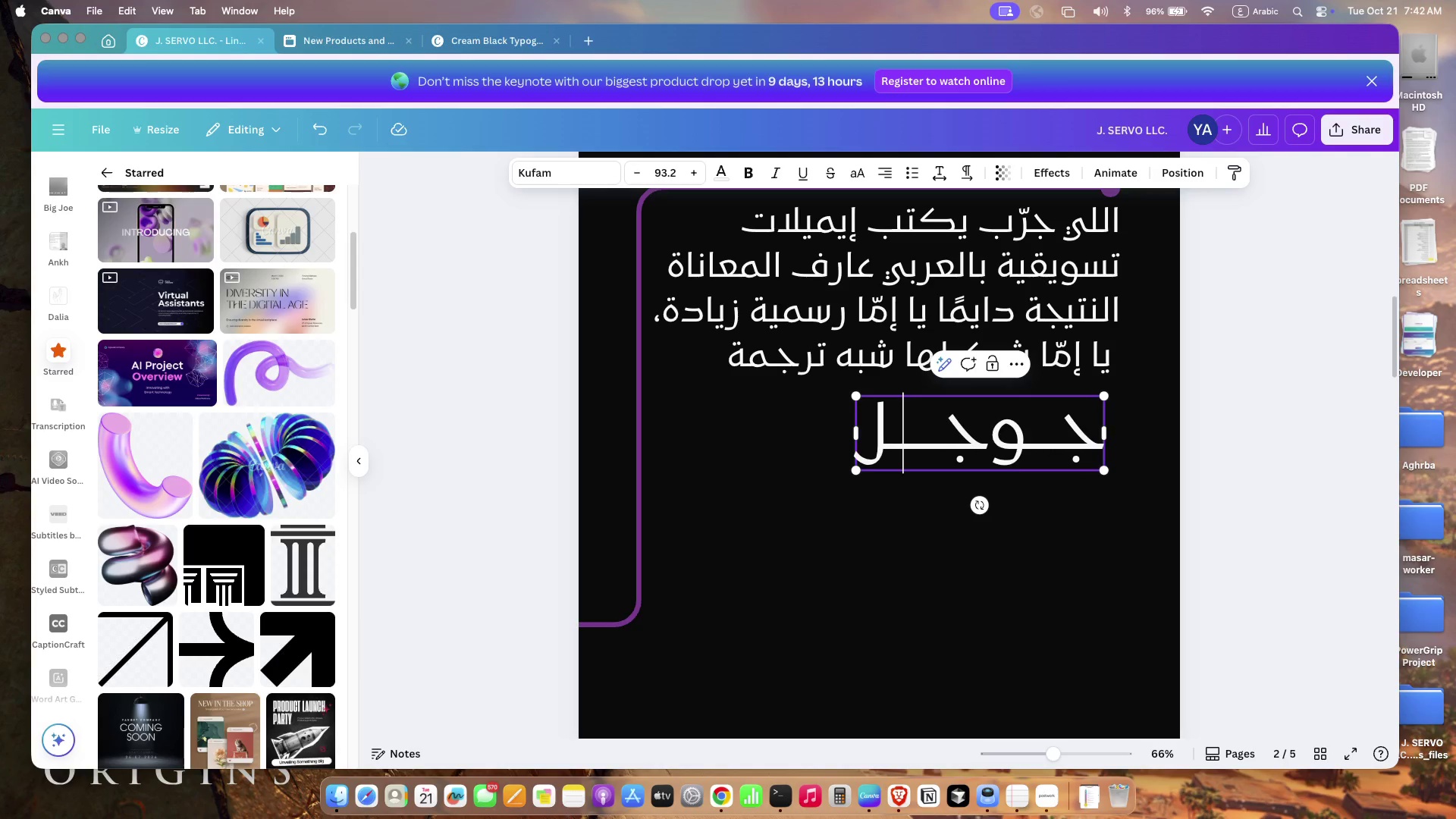 
key(Shift+Minus)
 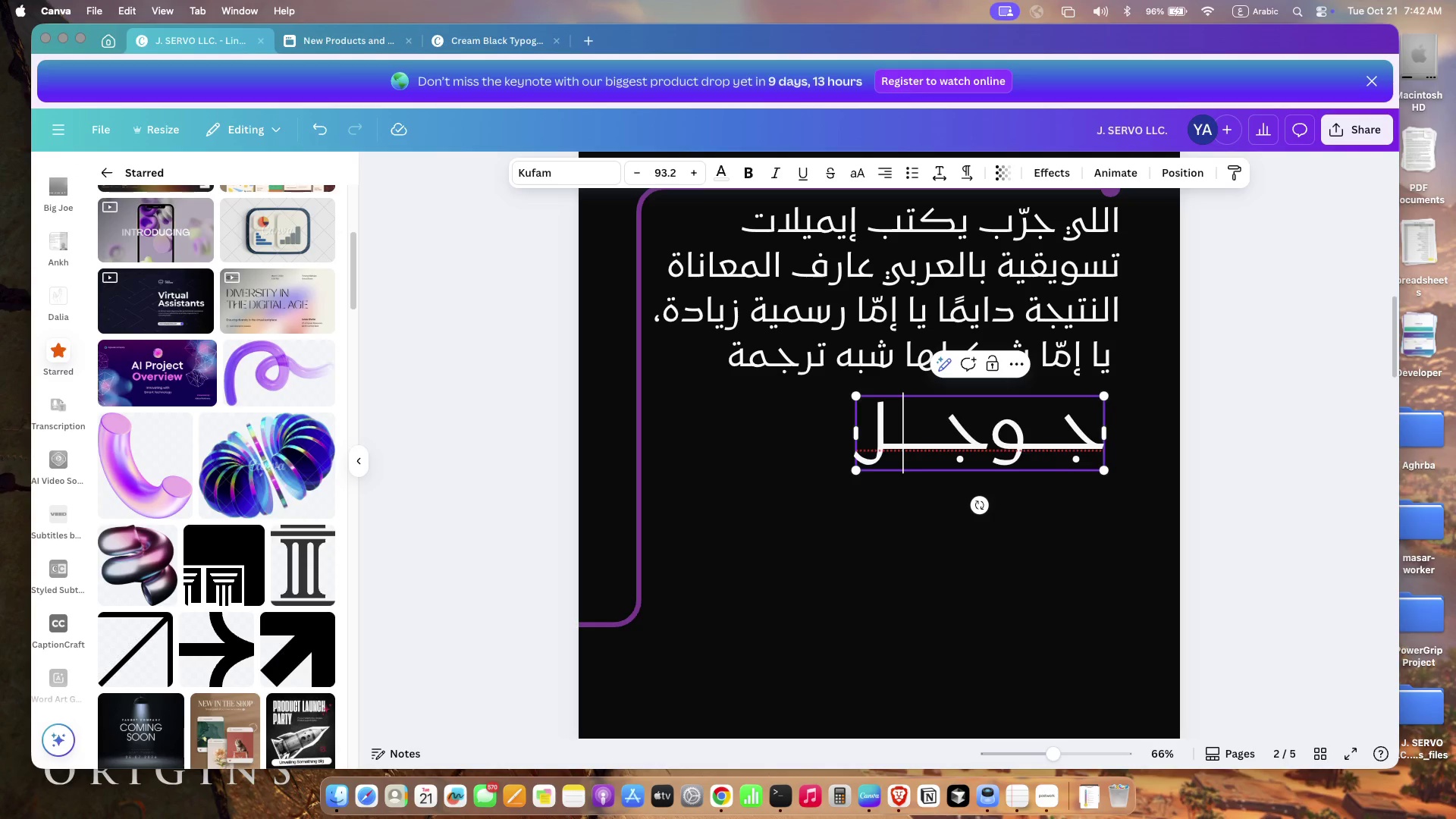 
key(Backspace)
 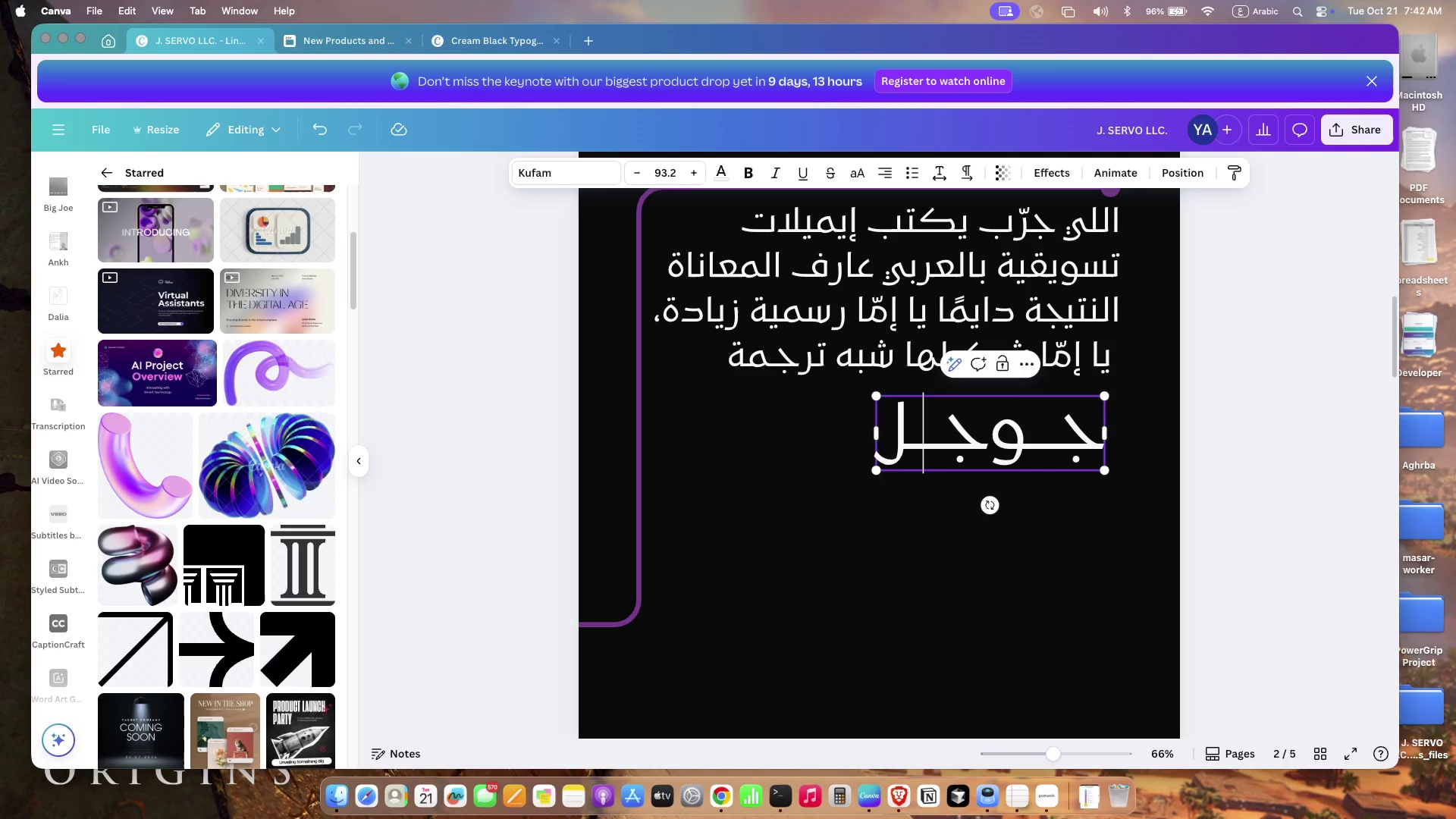 
key(Backspace)
 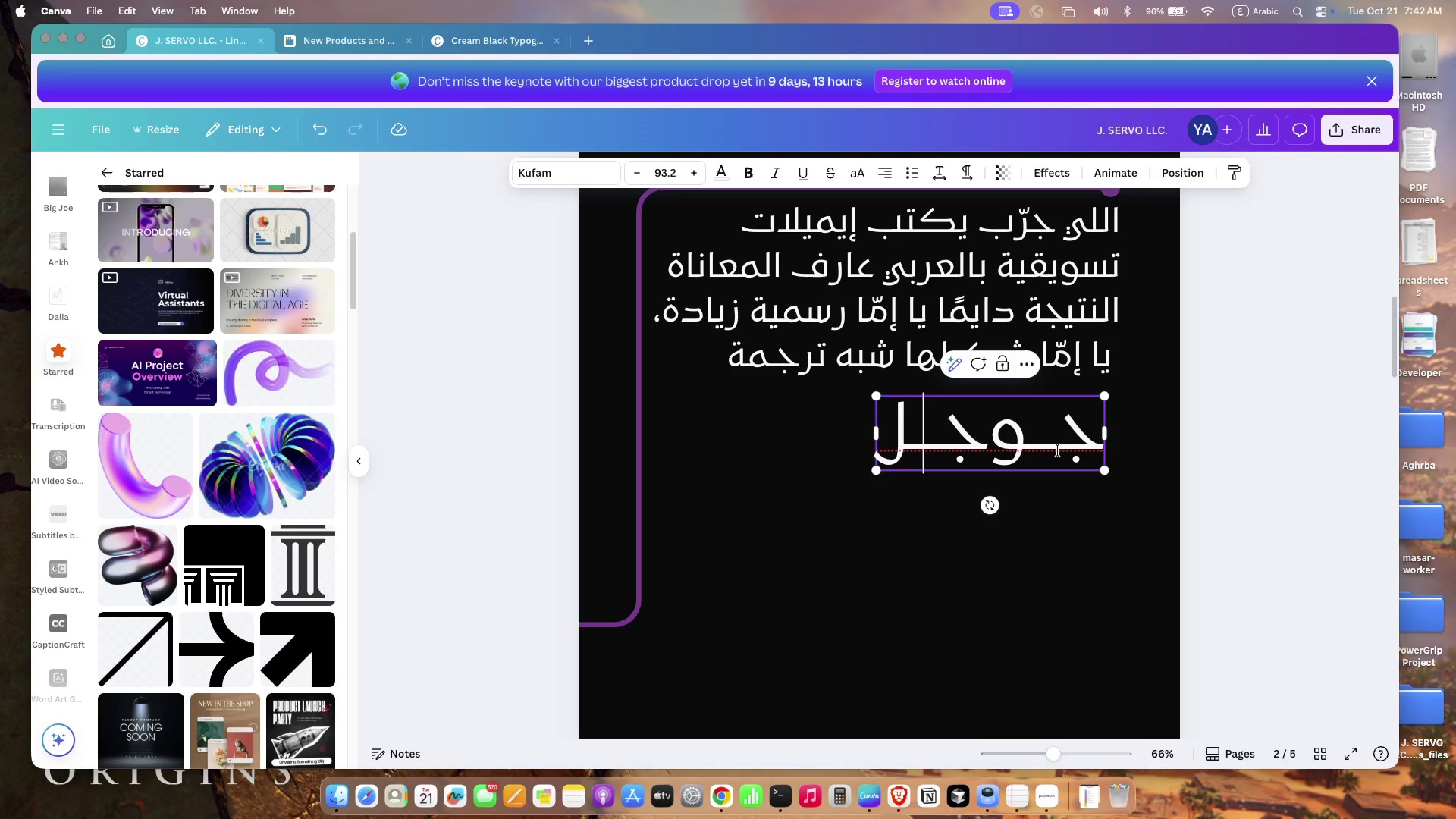 
left_click_drag(start_coordinate=[876, 473], to_coordinate=[844, 457])
 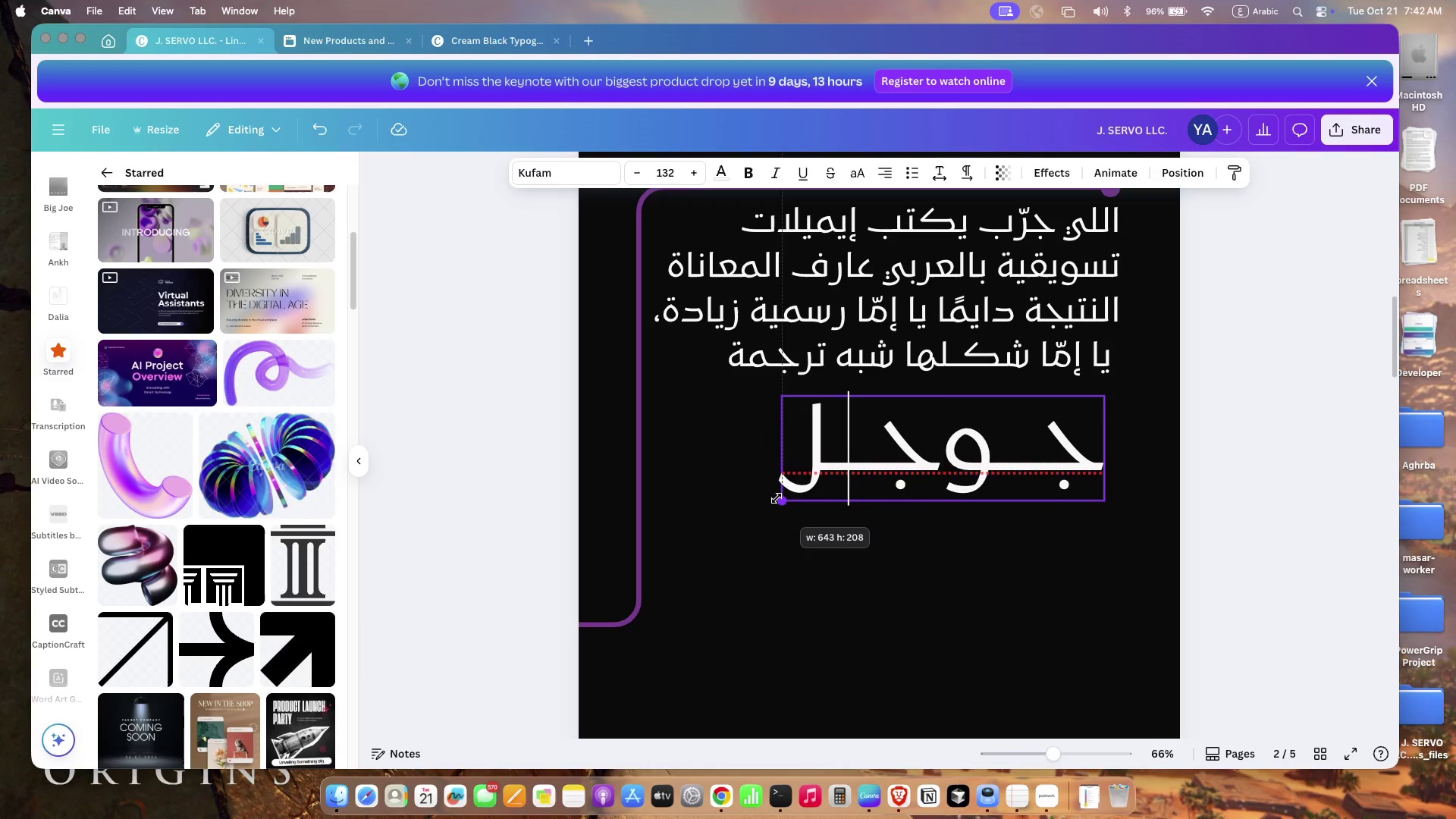 
left_click_drag(start_coordinate=[899, 432], to_coordinate=[806, 434])
 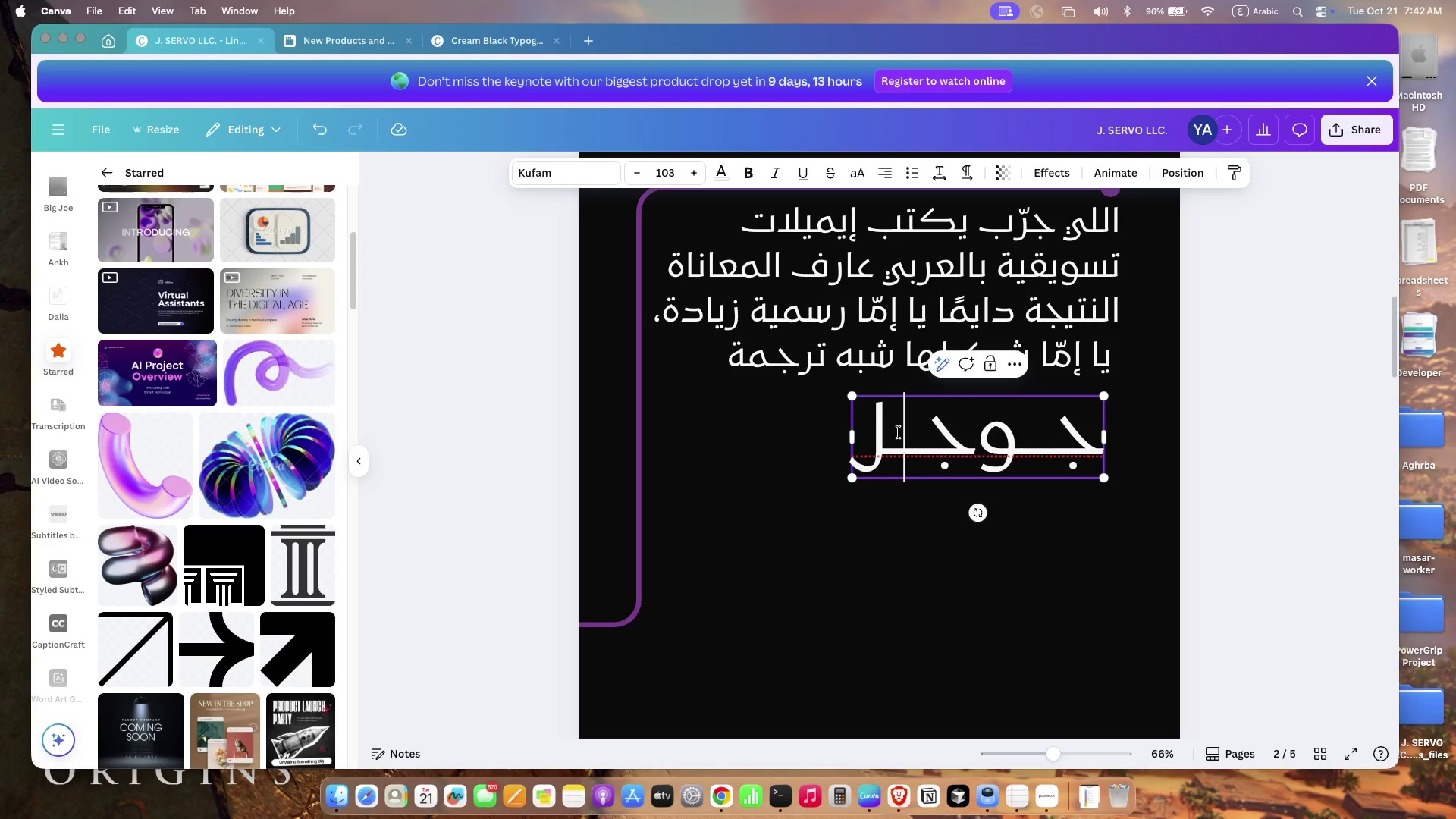 
left_click_drag(start_coordinate=[938, 432], to_coordinate=[740, 416])
 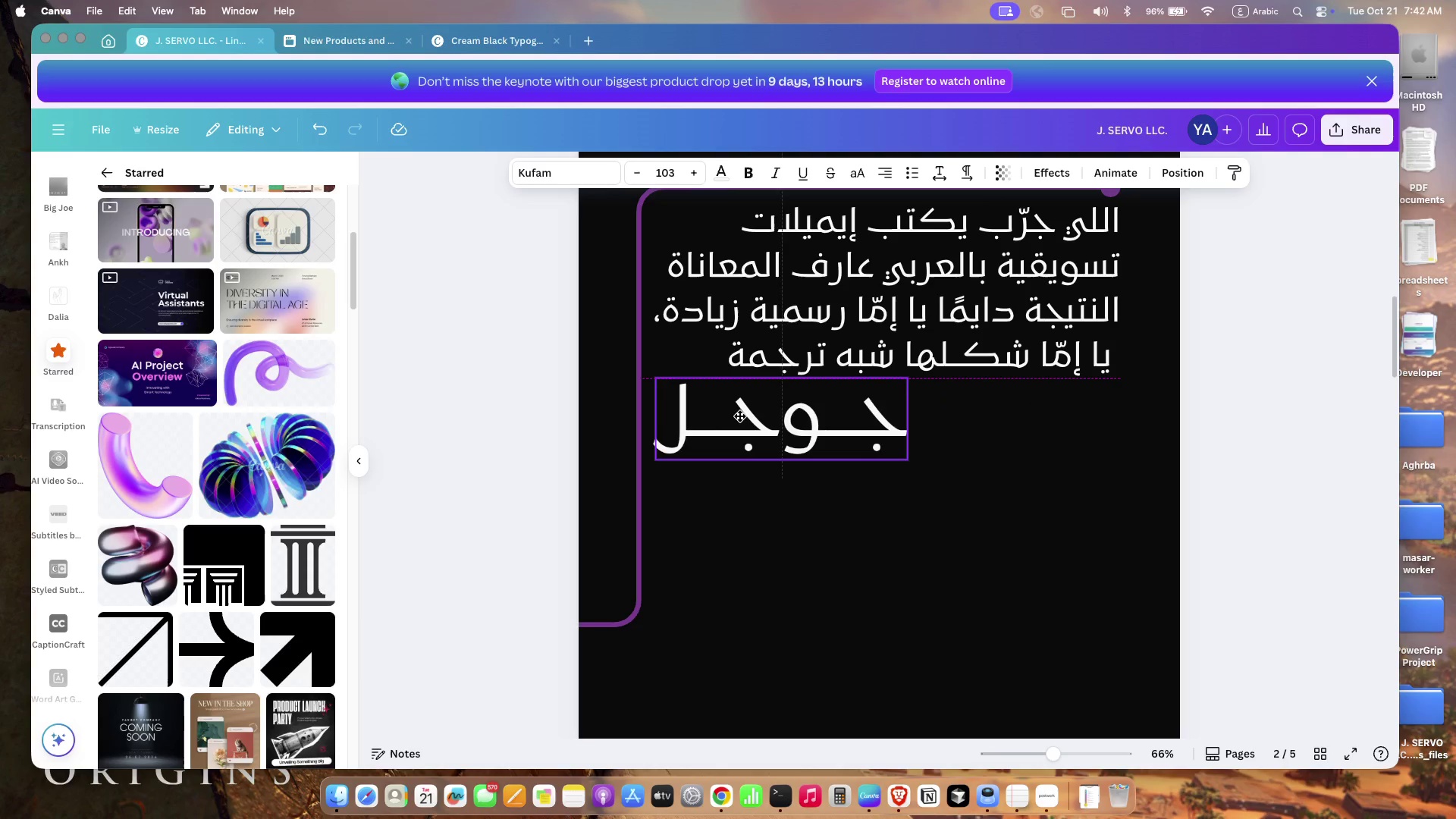 
left_click([737, 557])
 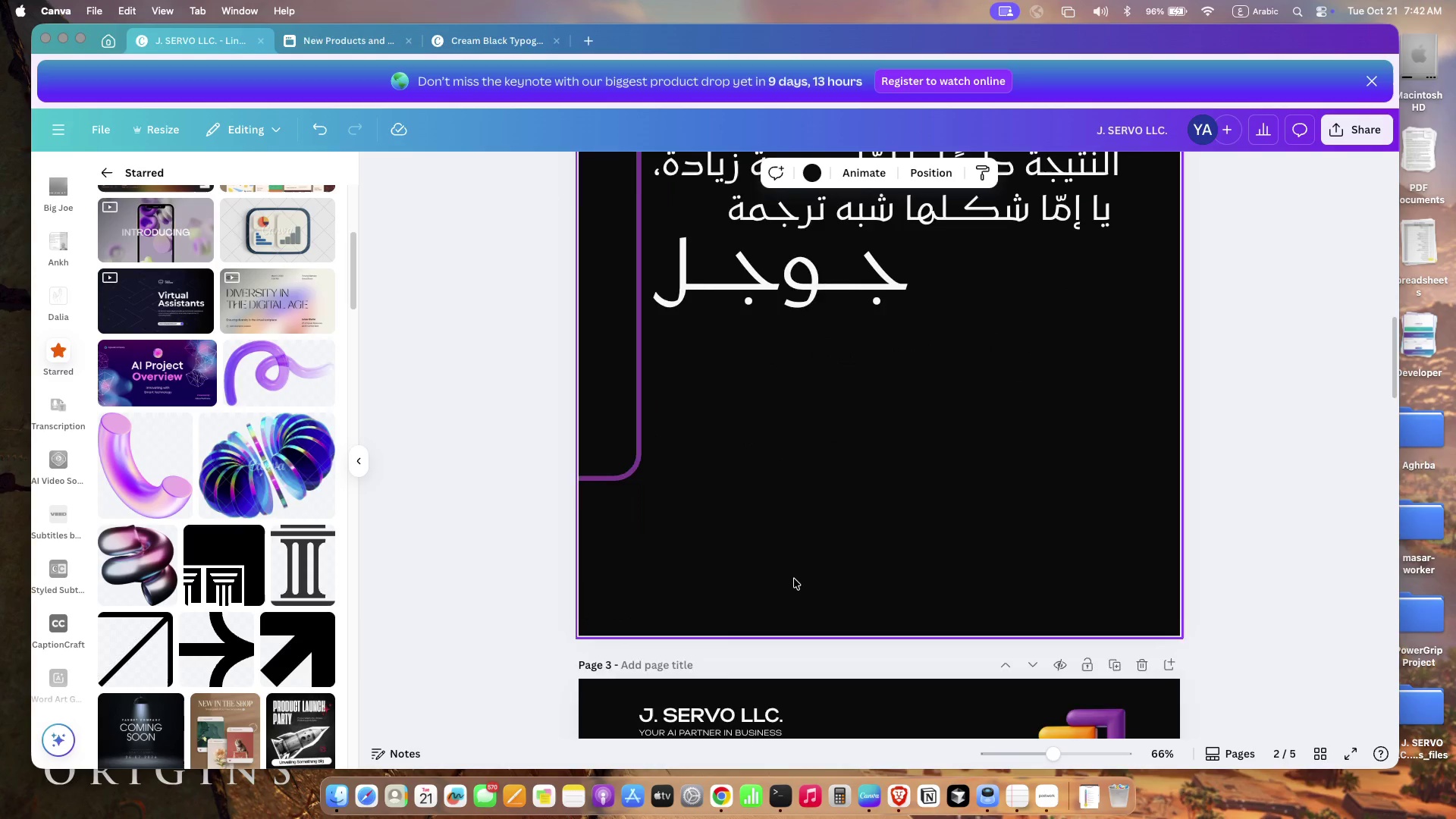 
scroll: coordinate [794, 579], scroll_direction: up, amount: 19.0
 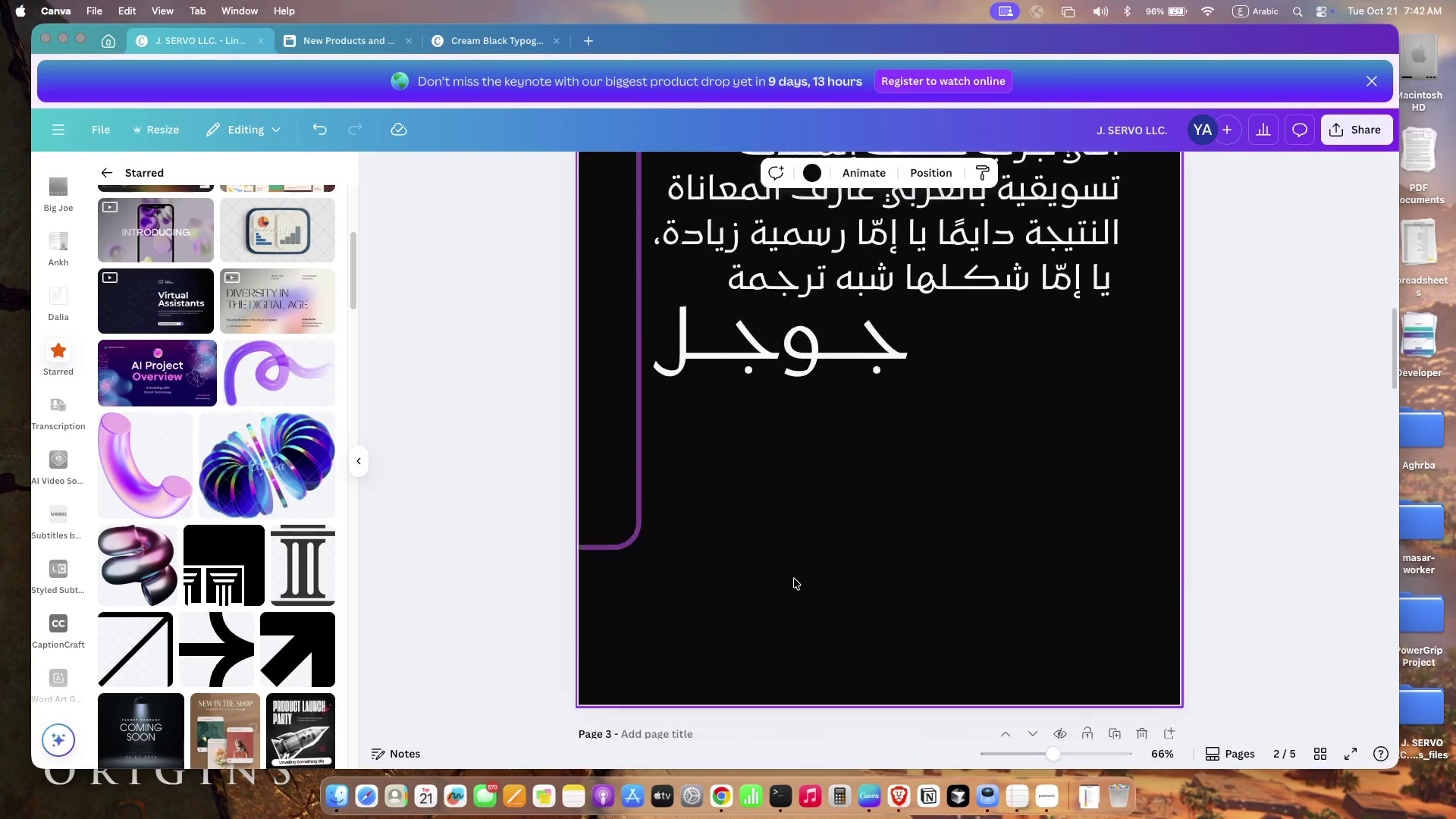 
left_click_drag(start_coordinate=[786, 523], to_coordinate=[786, 539])
 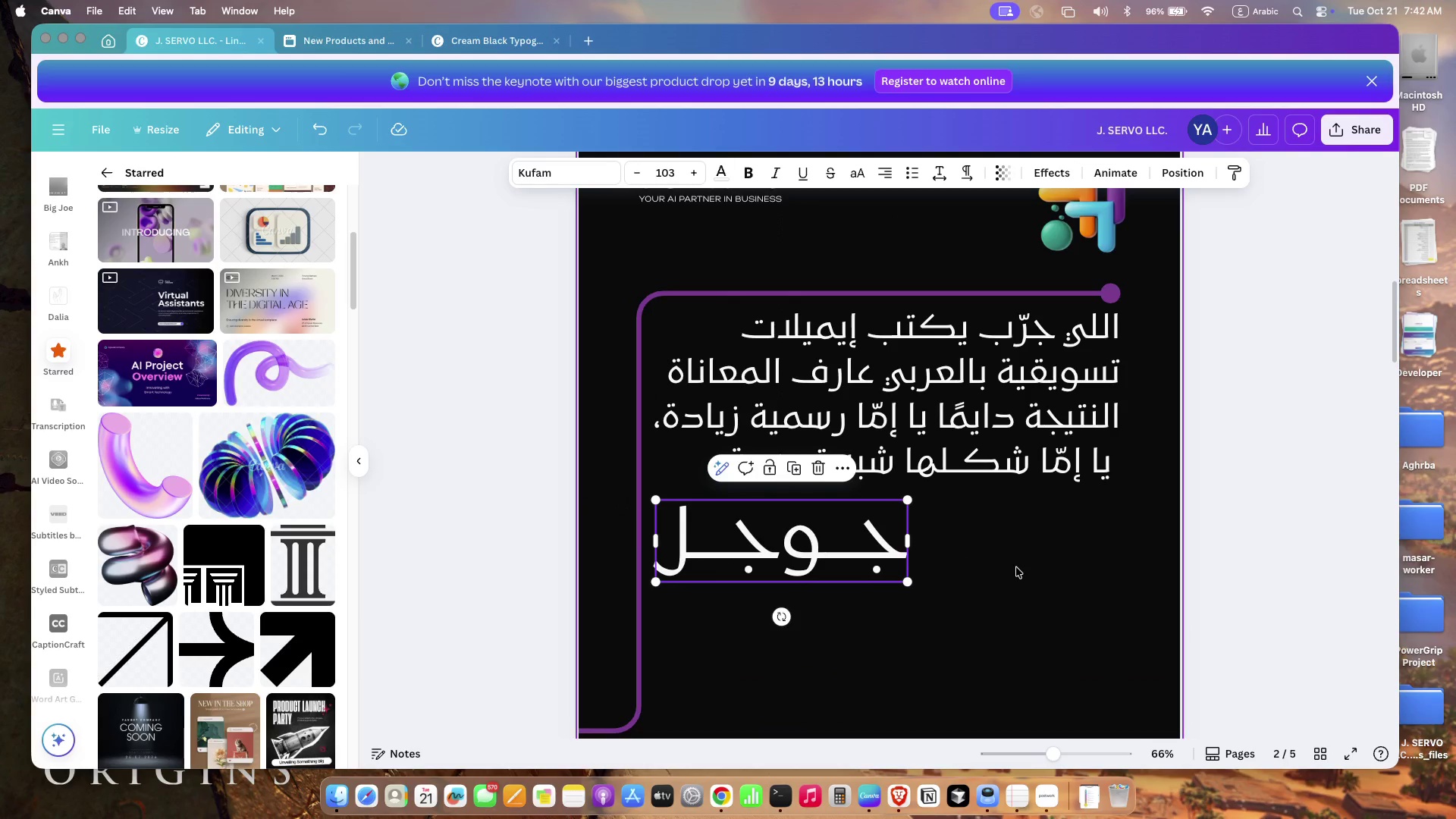 
scroll: coordinate [158, 487], scroll_direction: down, amount: 78.0
 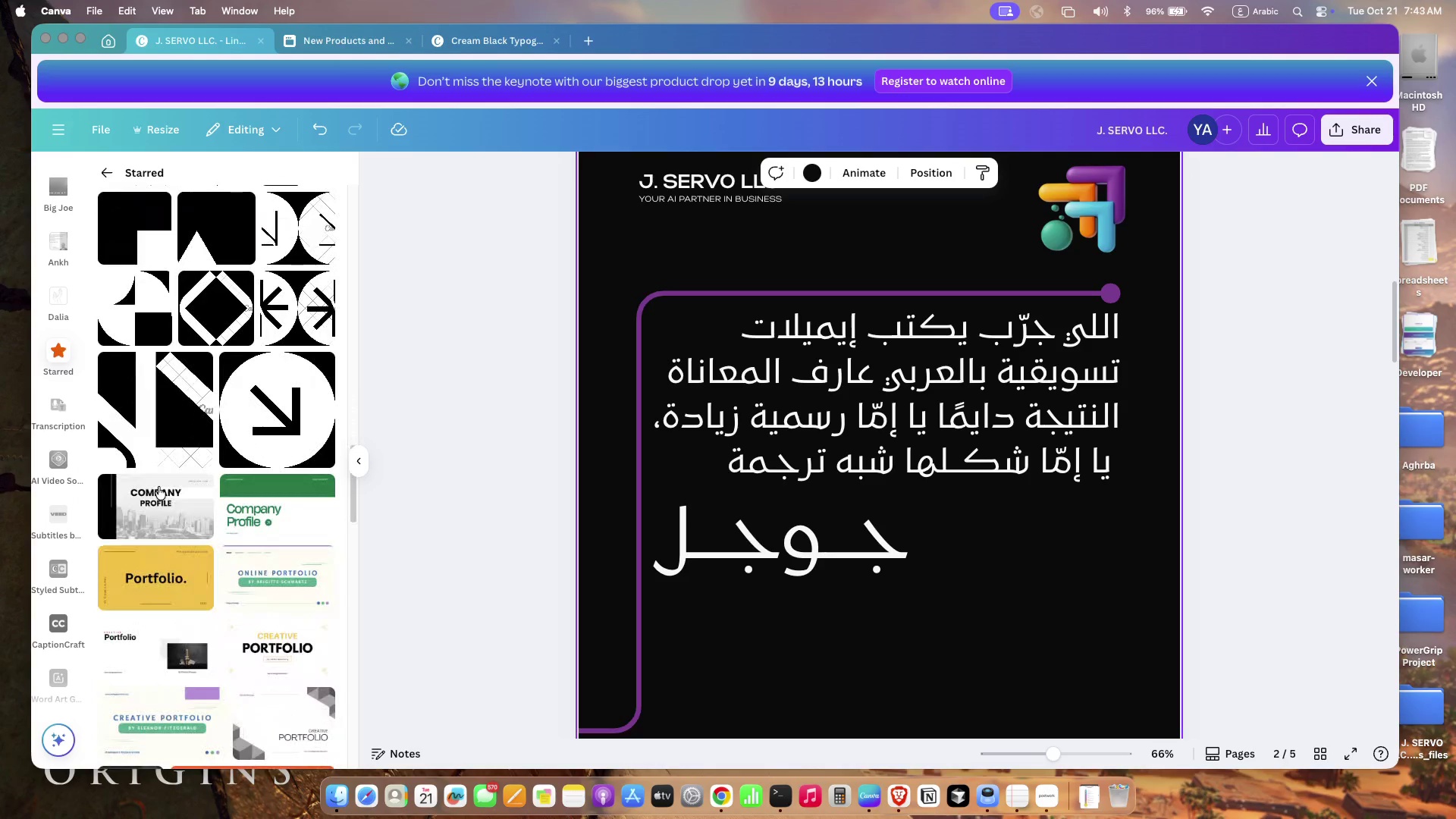 
scroll: coordinate [61, 259], scroll_direction: up, amount: 104.0
 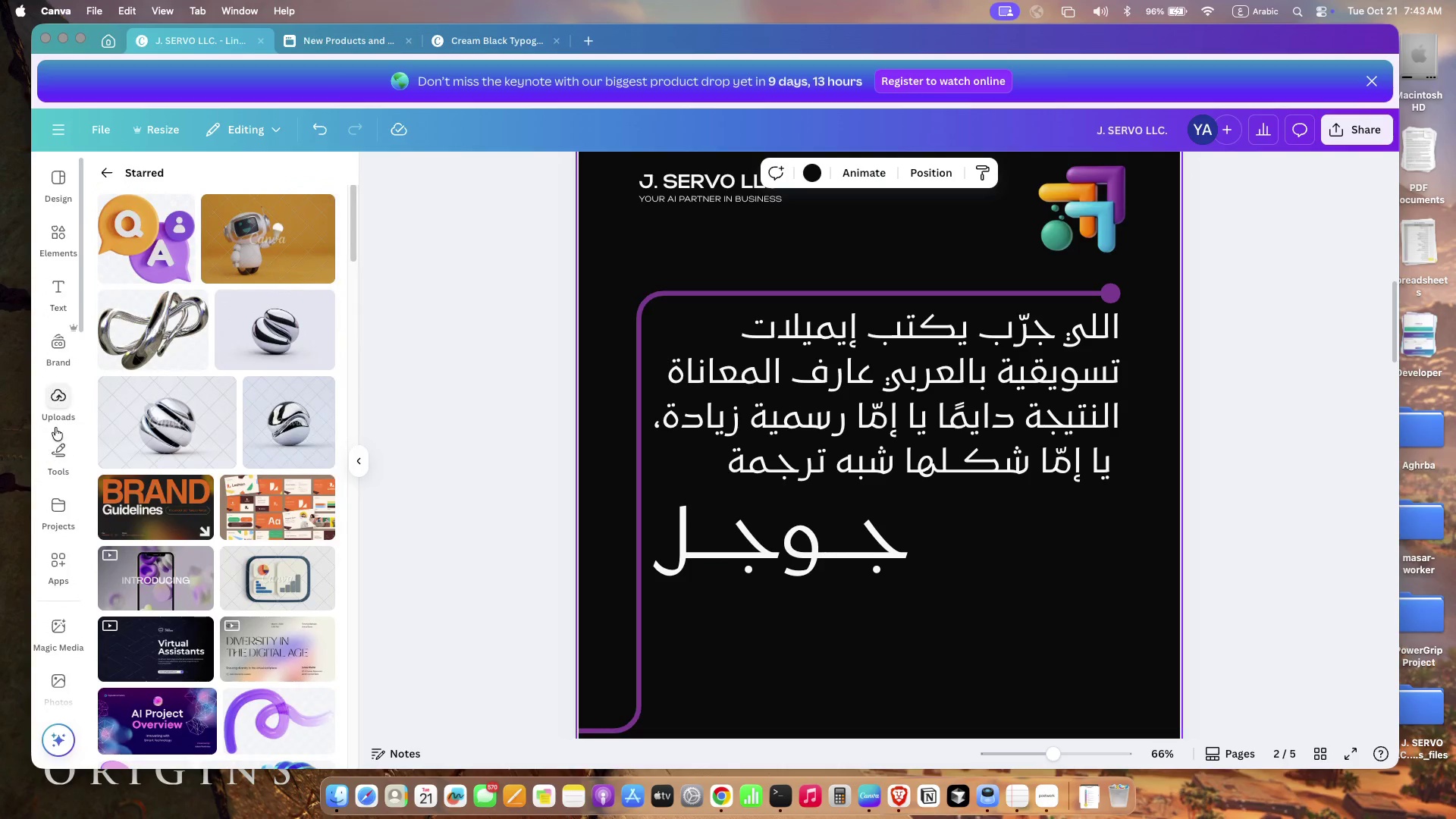 
left_click([50, 219])
 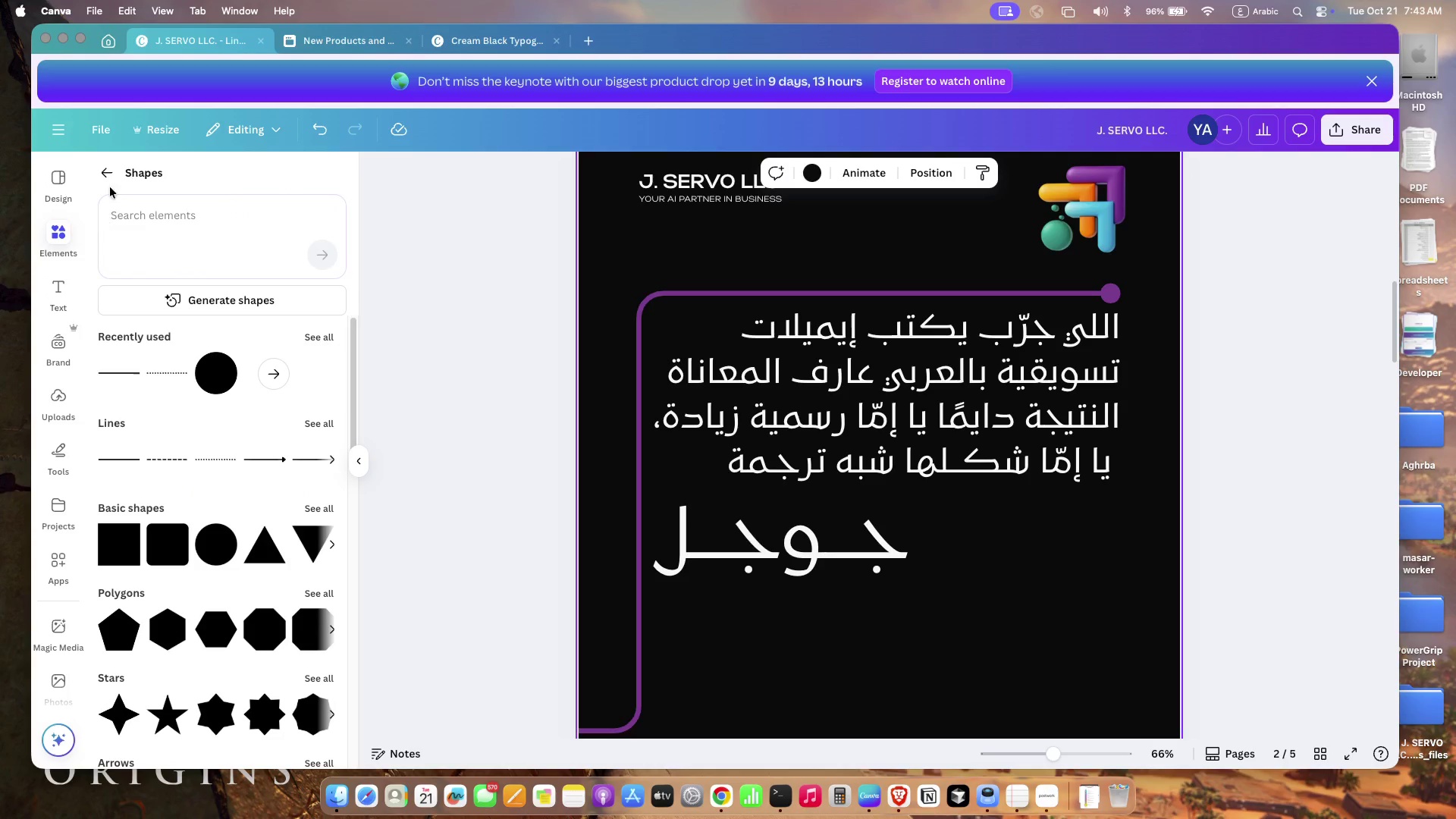 
left_click([109, 172])
 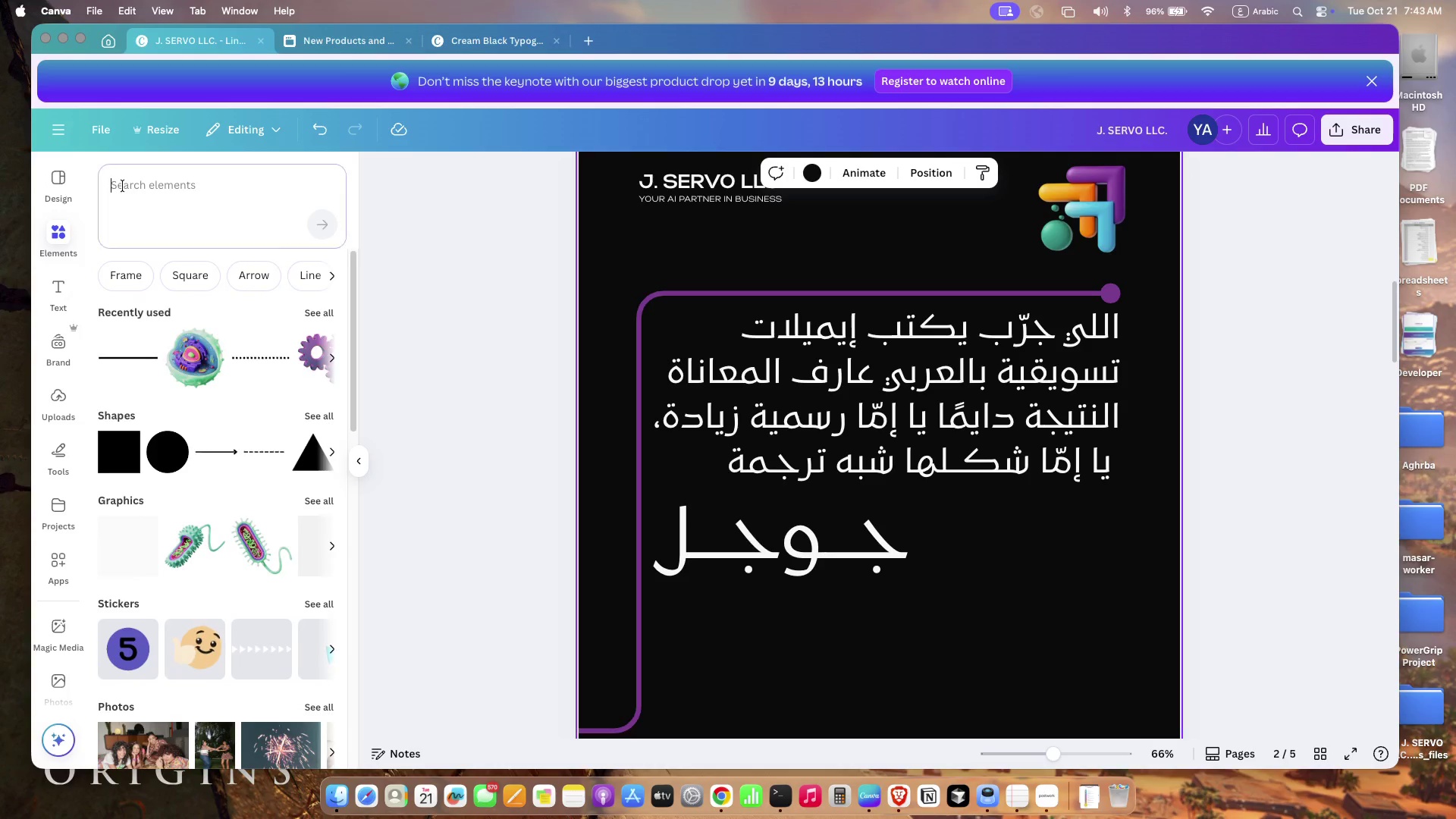 
left_click([123, 186])
 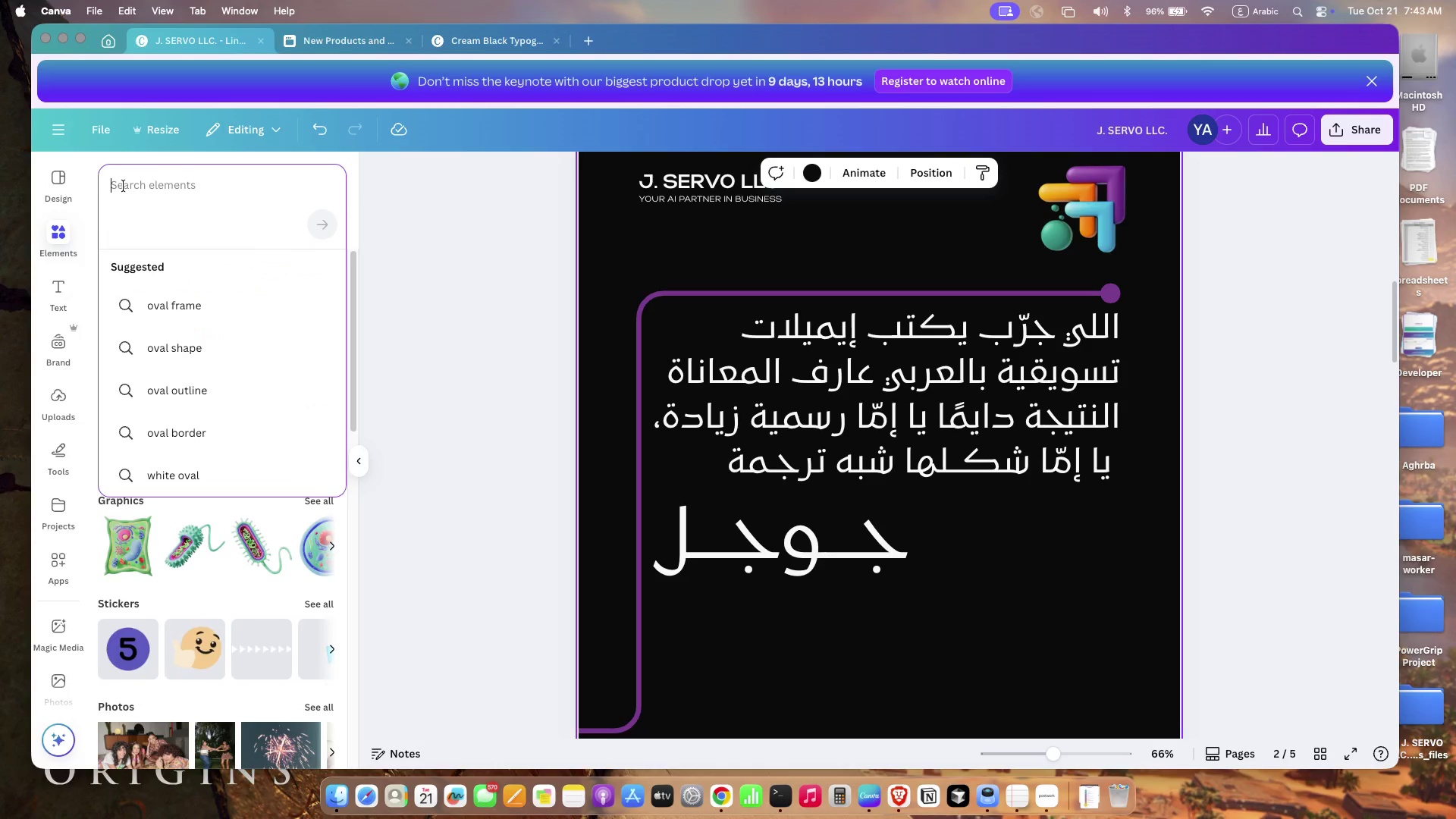 
type([Fn]arro)
key(Backspace)
type(ow)
 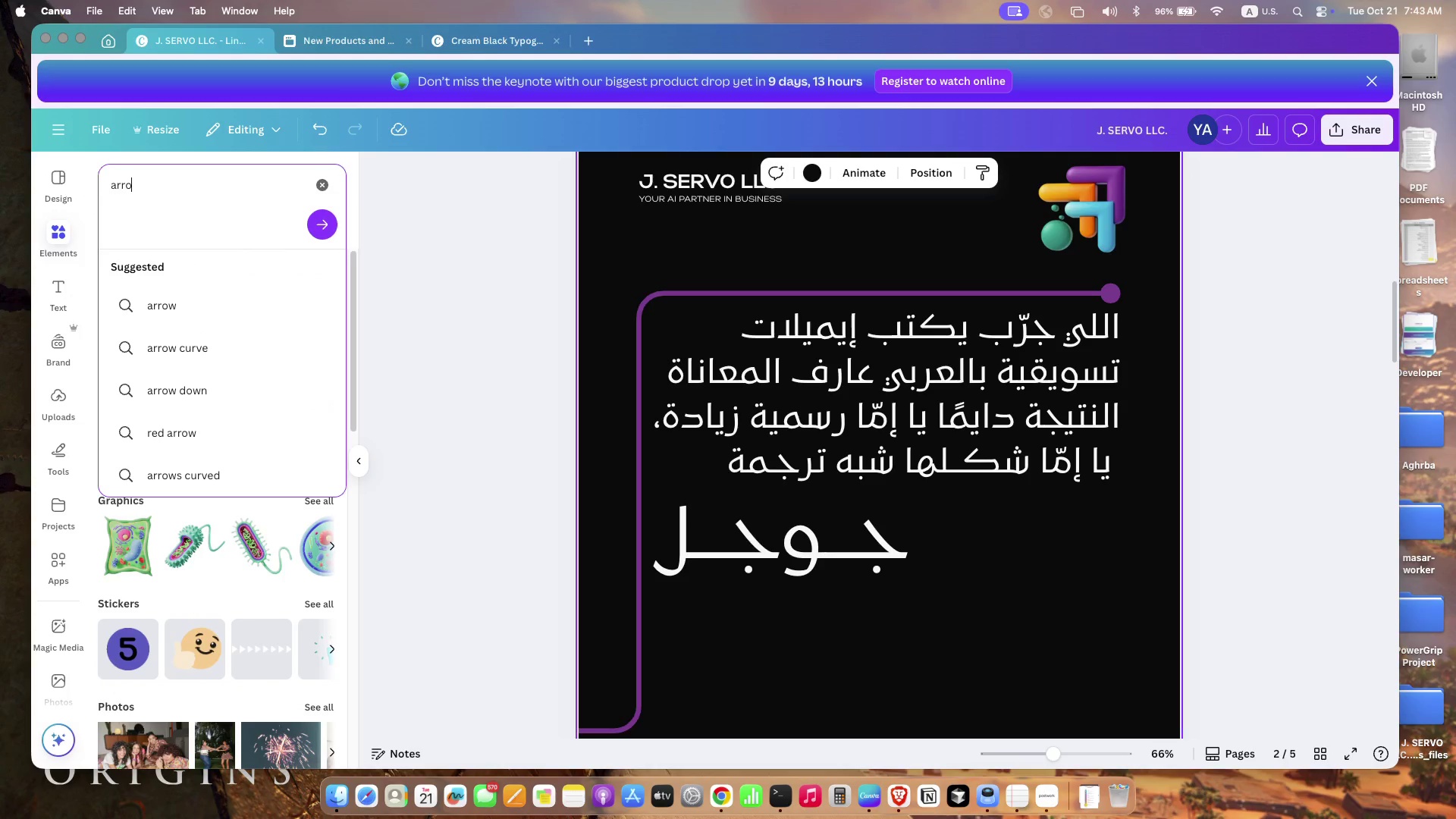 
key(Enter)
 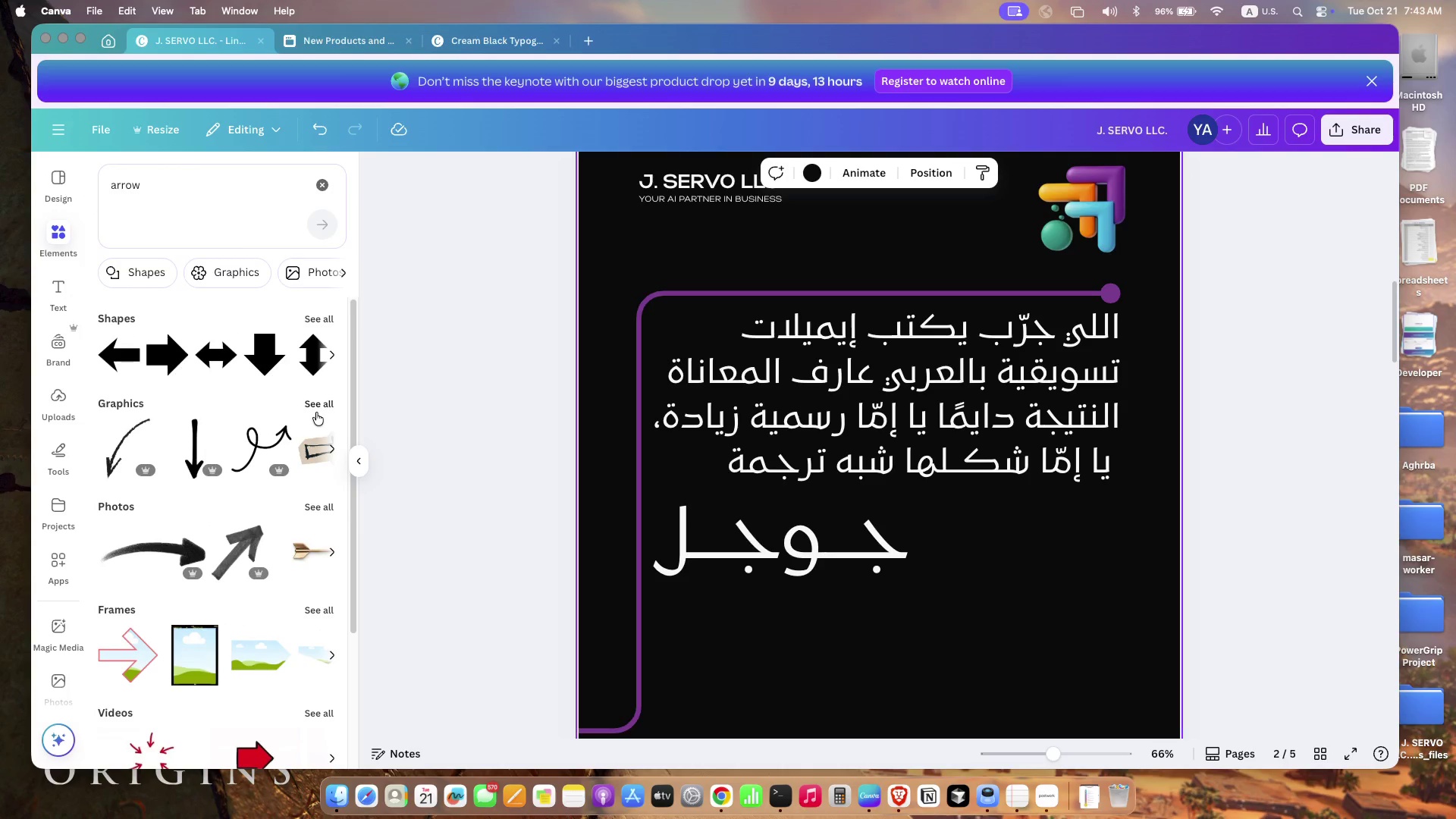 
left_click([316, 409])
 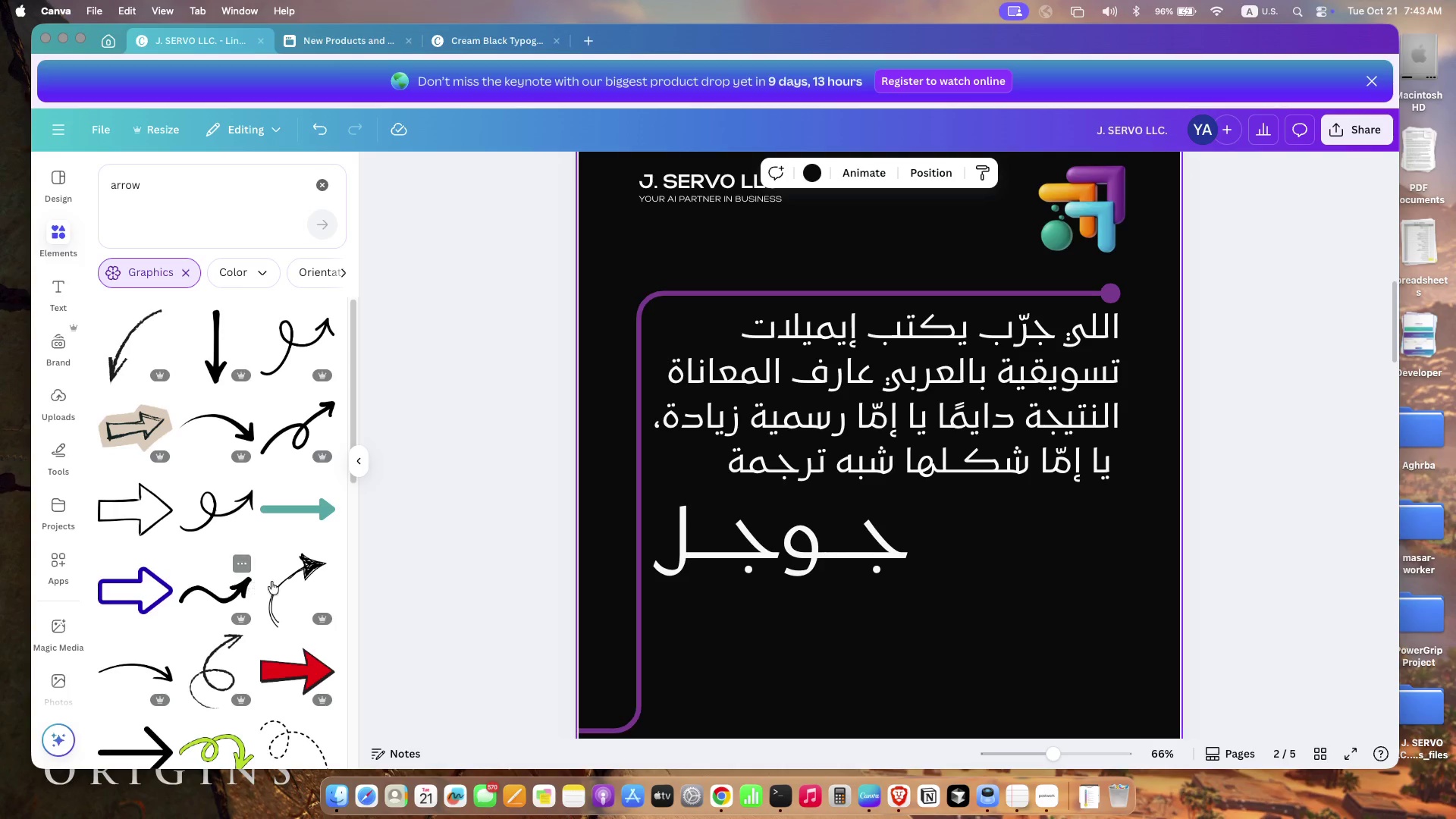 
left_click([292, 575])
 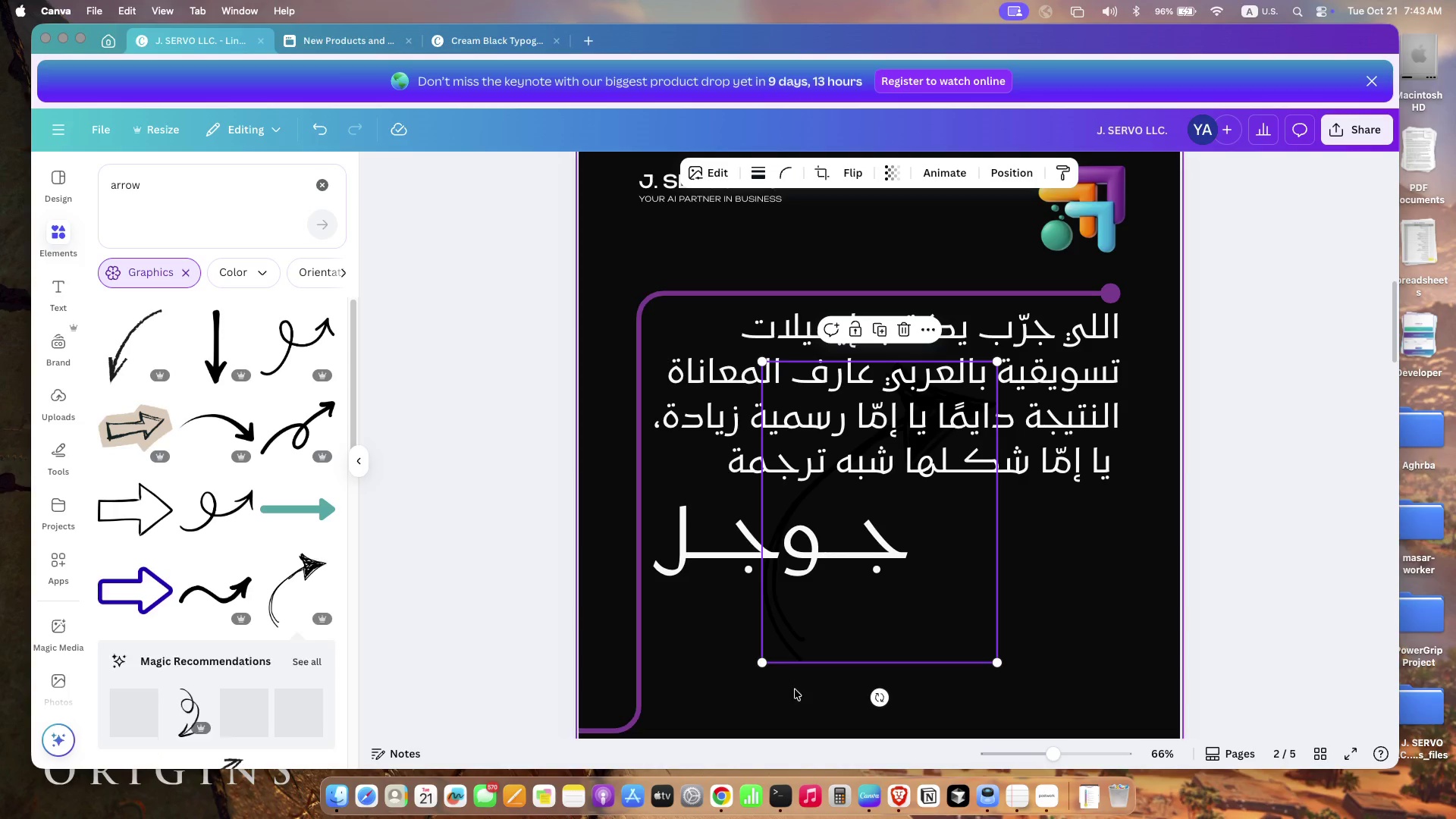 
left_click_drag(start_coordinate=[869, 700], to_coordinate=[999, 644])
 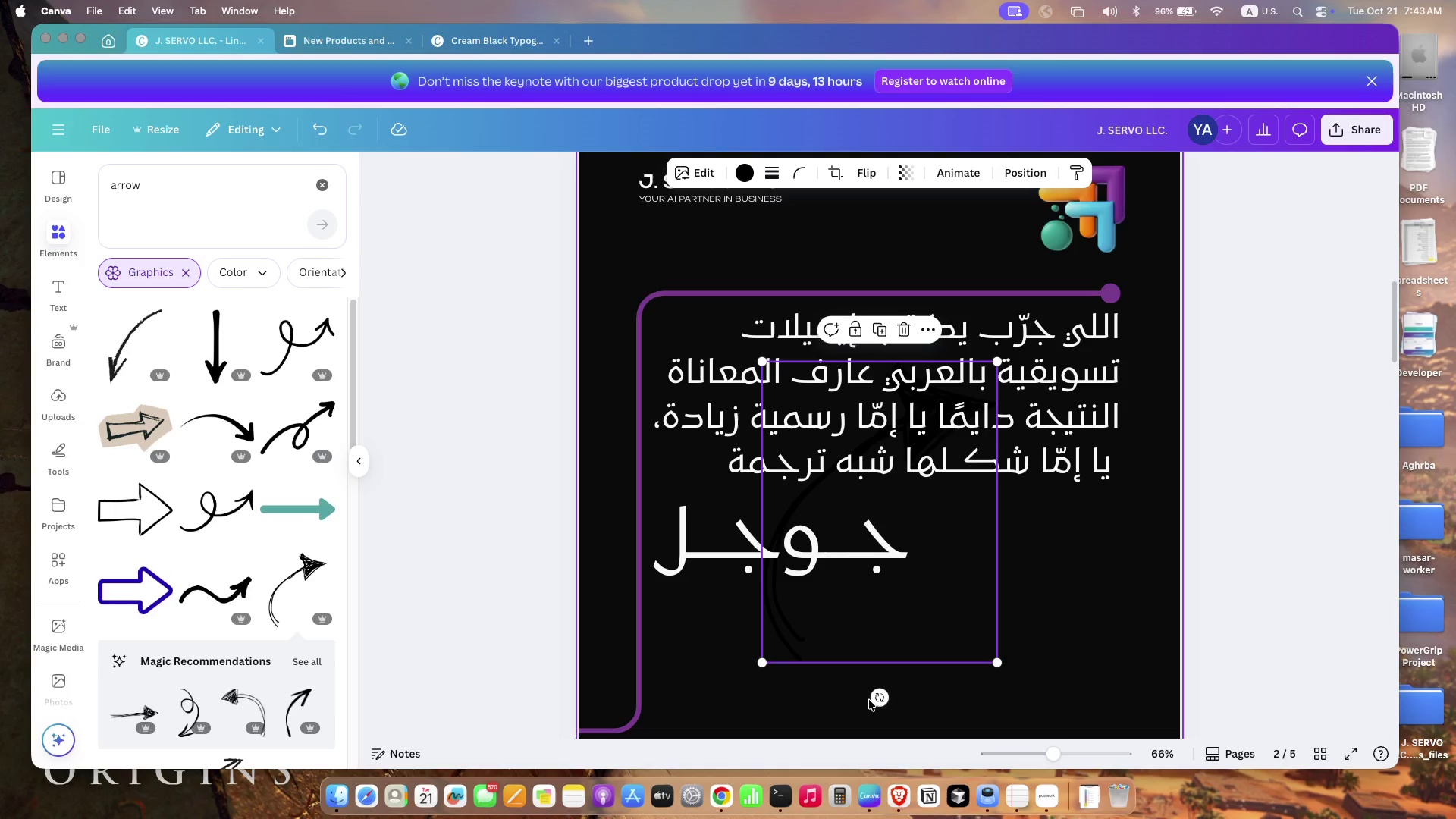 
left_click_drag(start_coordinate=[883, 698], to_coordinate=[880, 290])
 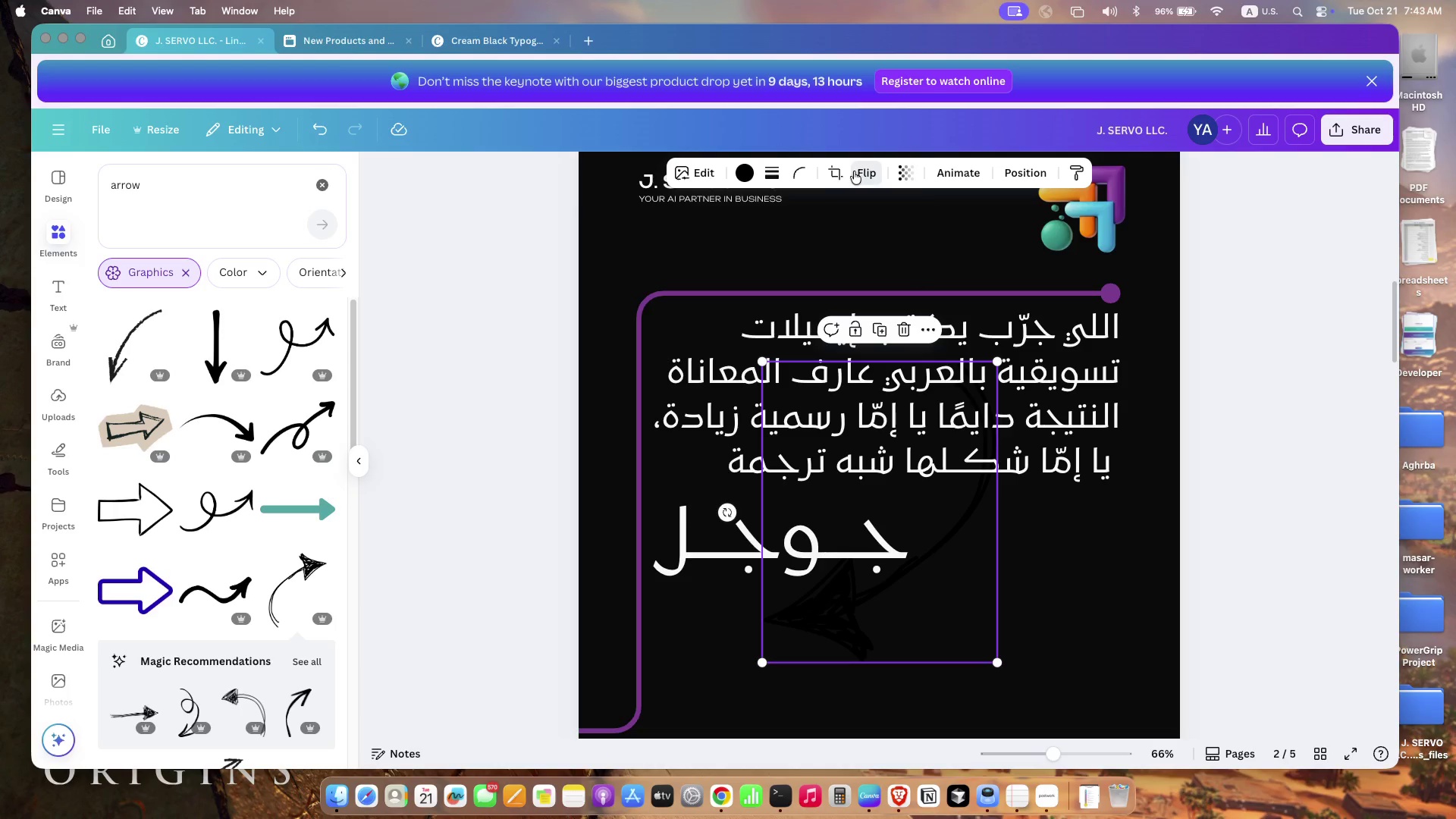 
left_click([888, 203])
 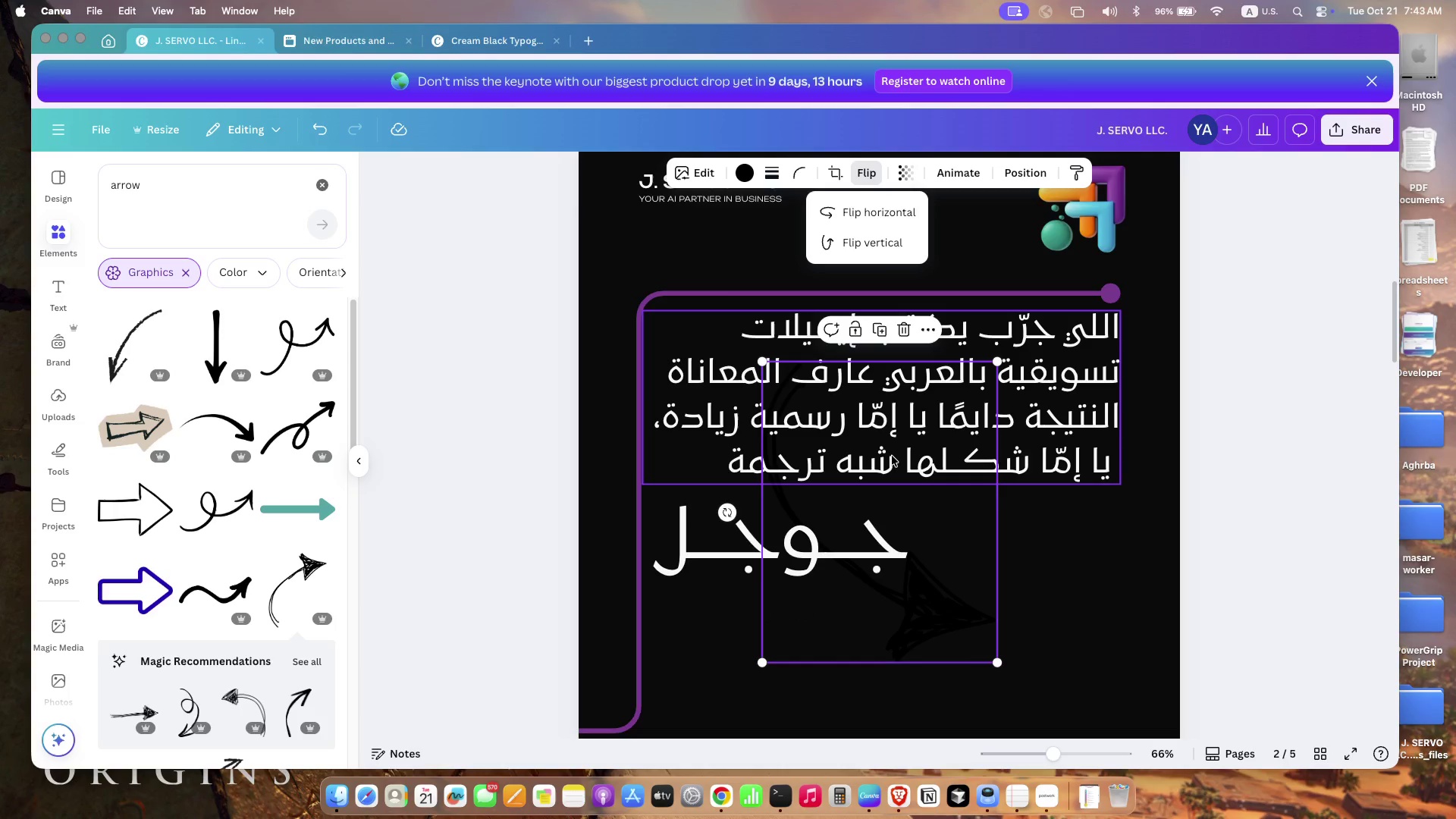 
left_click_drag(start_coordinate=[760, 359], to_coordinate=[909, 573])
 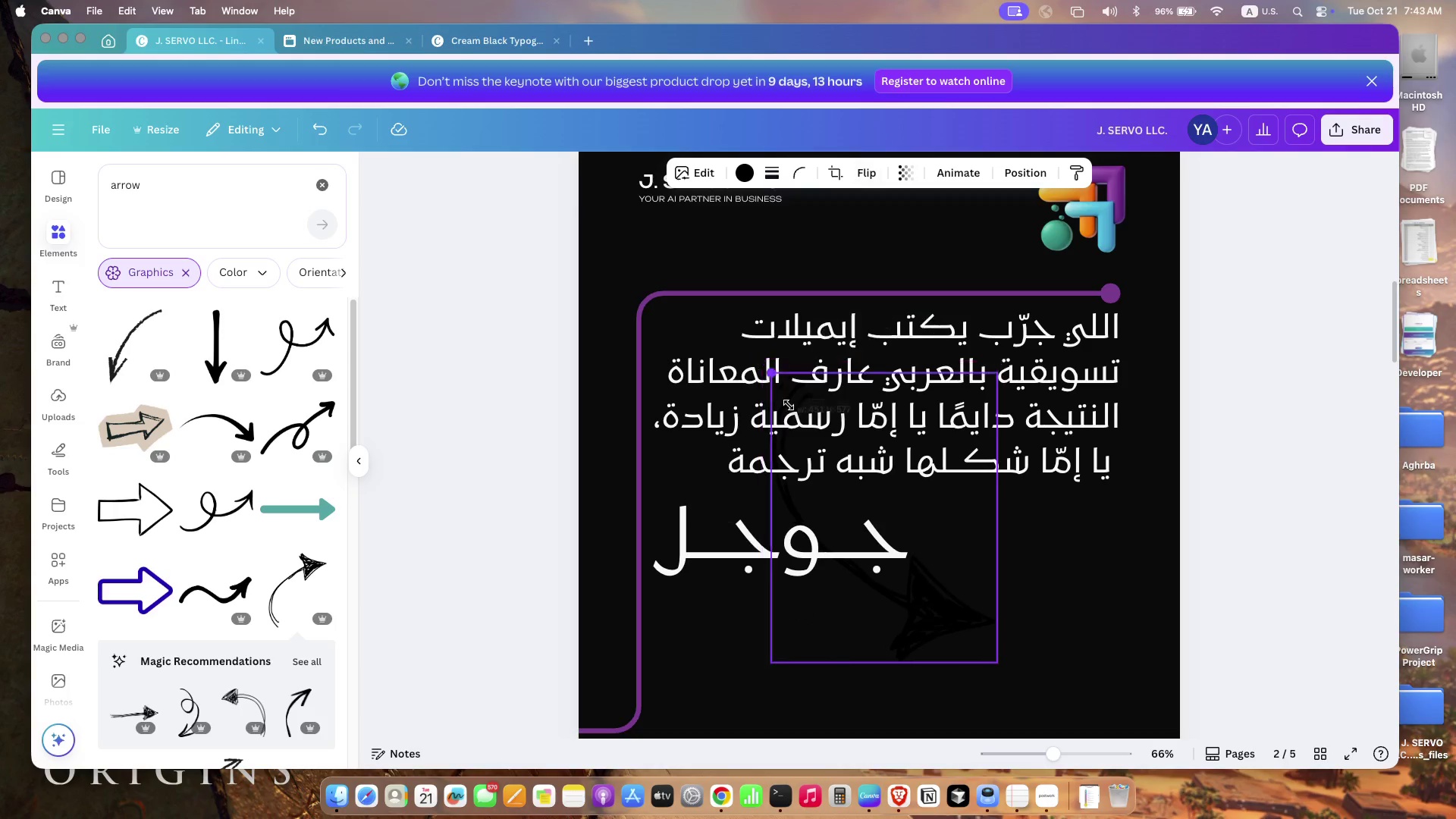 
left_click_drag(start_coordinate=[972, 640], to_coordinate=[719, 518])
 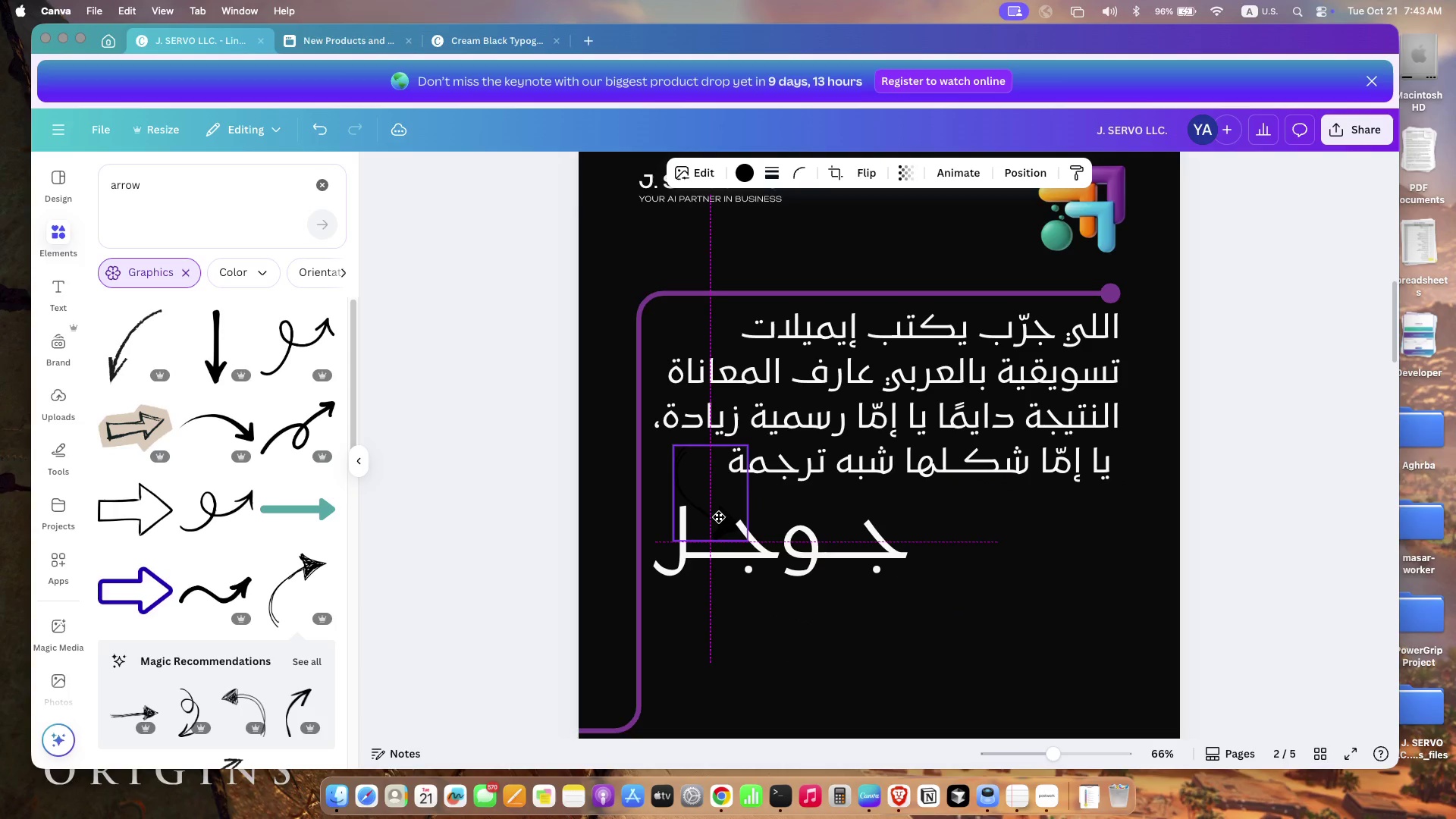 
left_click_drag(start_coordinate=[636, 491], to_coordinate=[689, 441])
 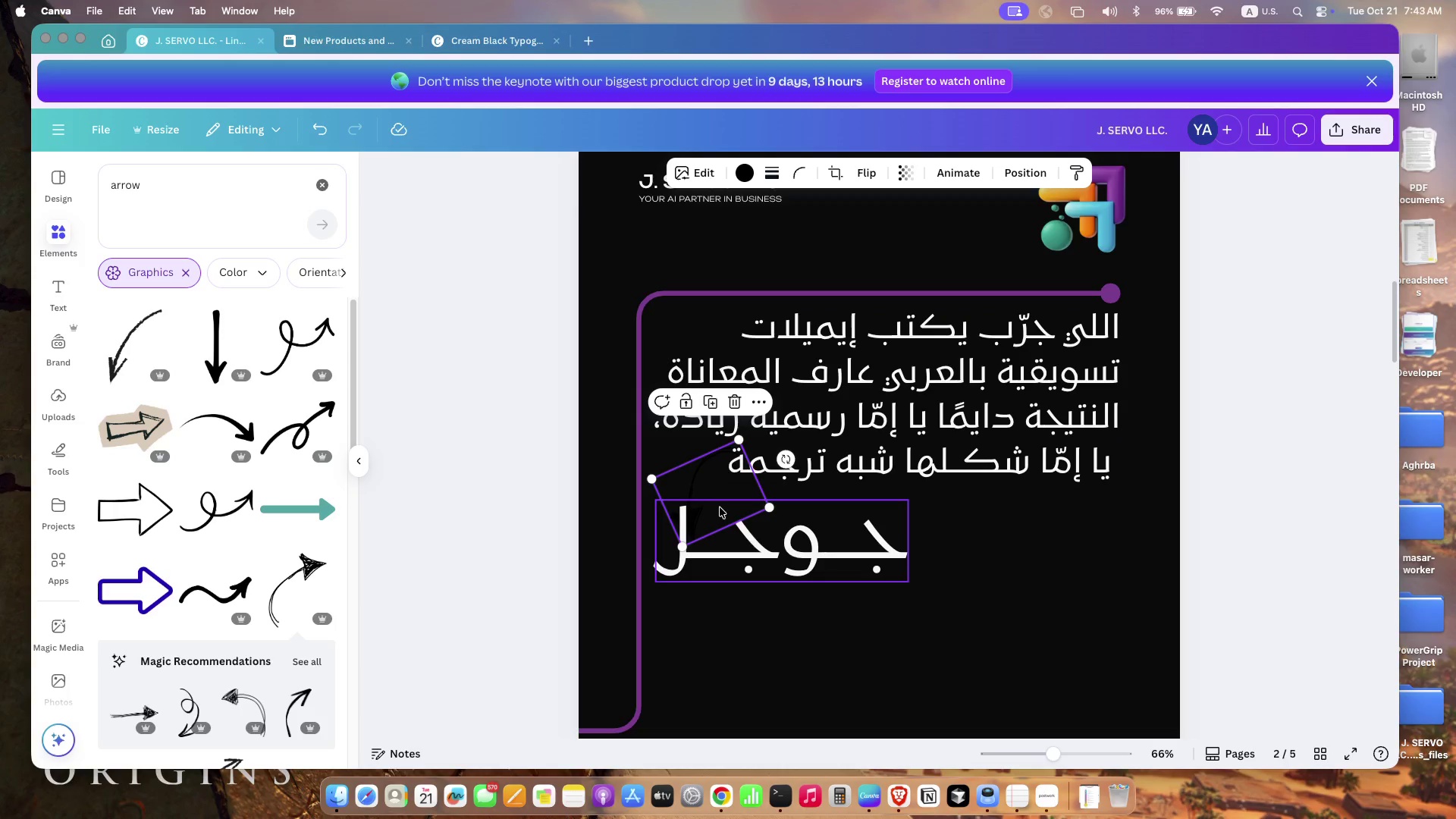 
left_click([720, 507])
 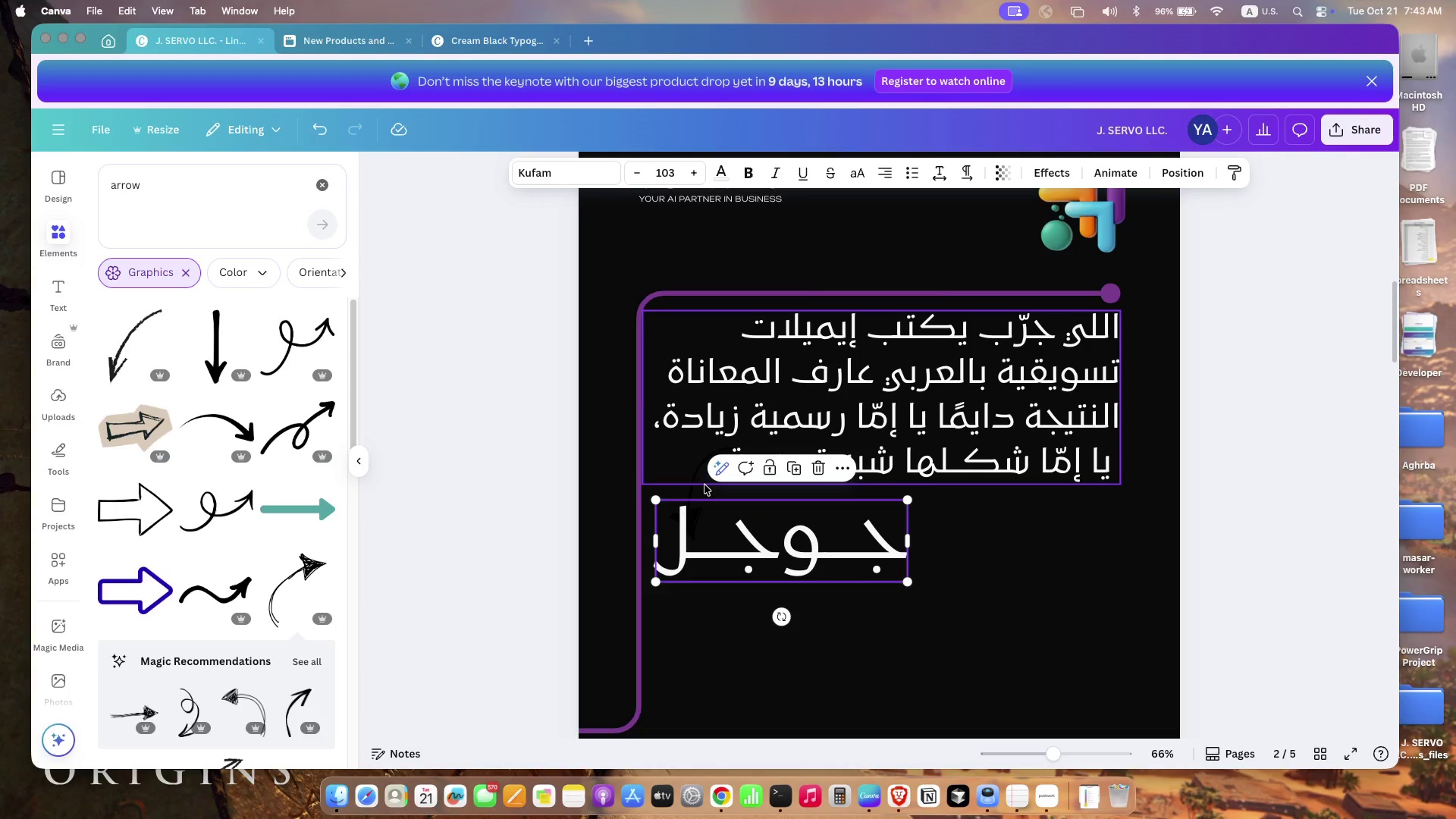 
left_click([704, 485])
 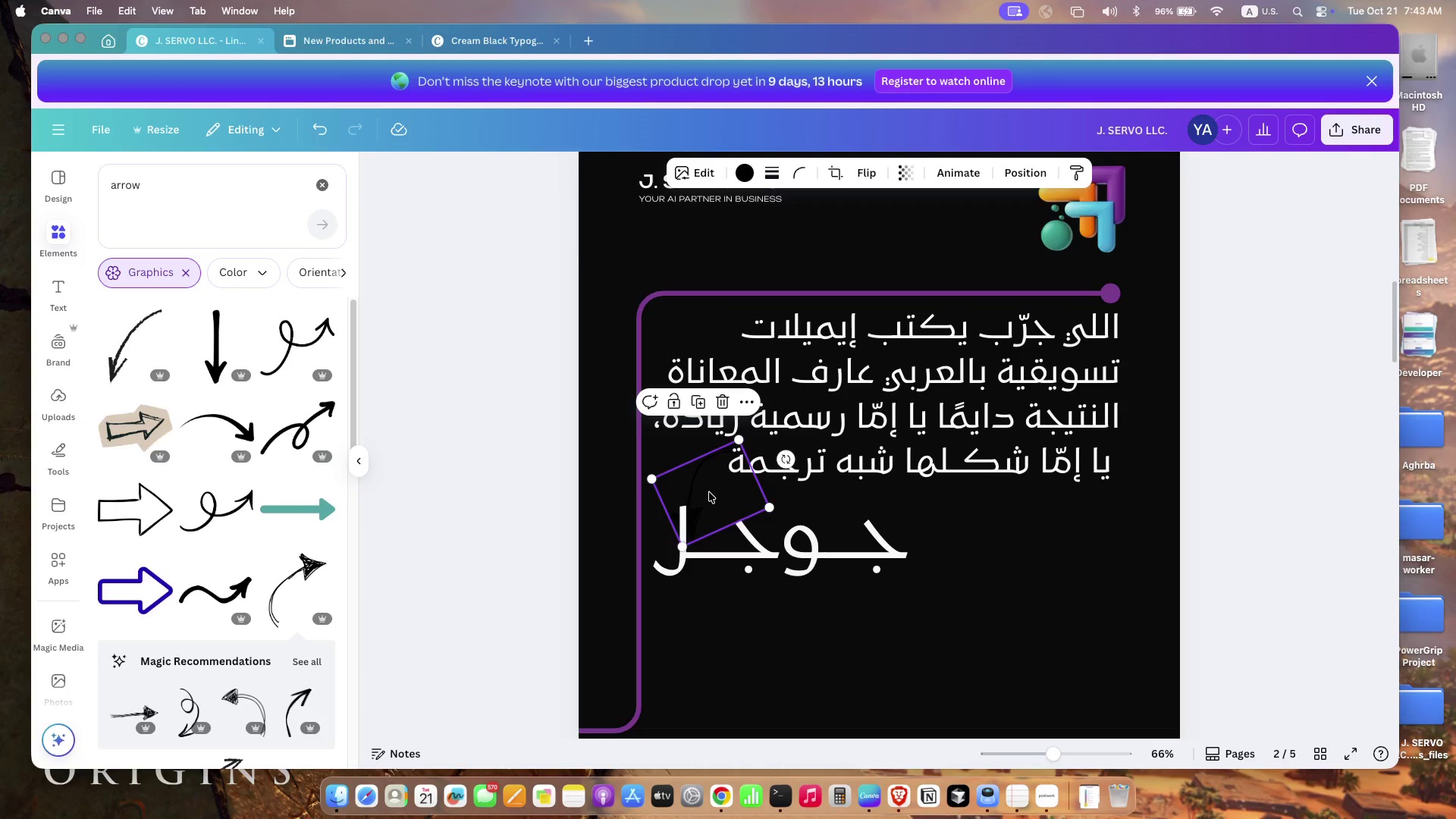 
left_click([709, 492])
 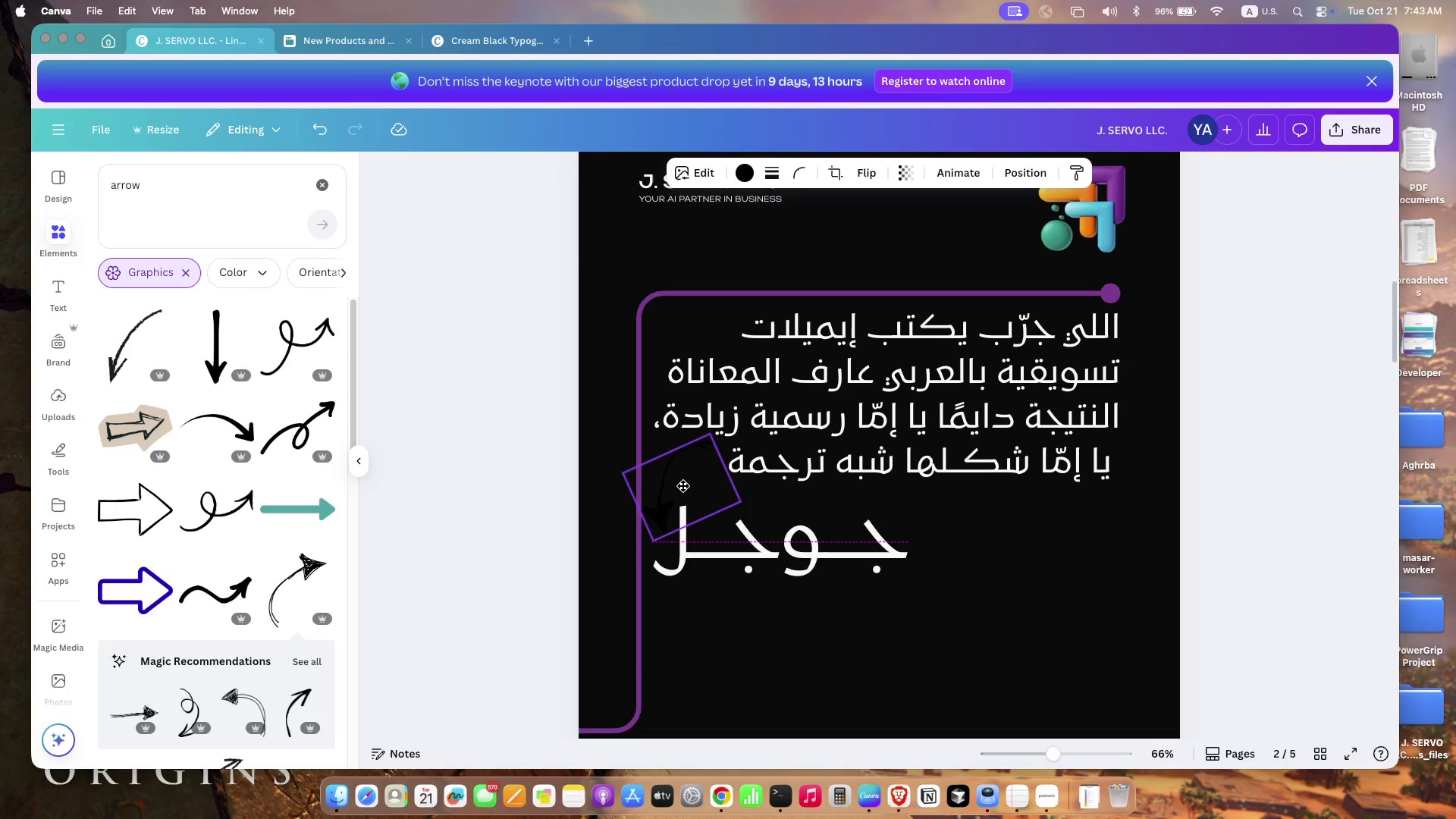 
left_click_drag(start_coordinate=[712, 492], to_coordinate=[683, 486])
 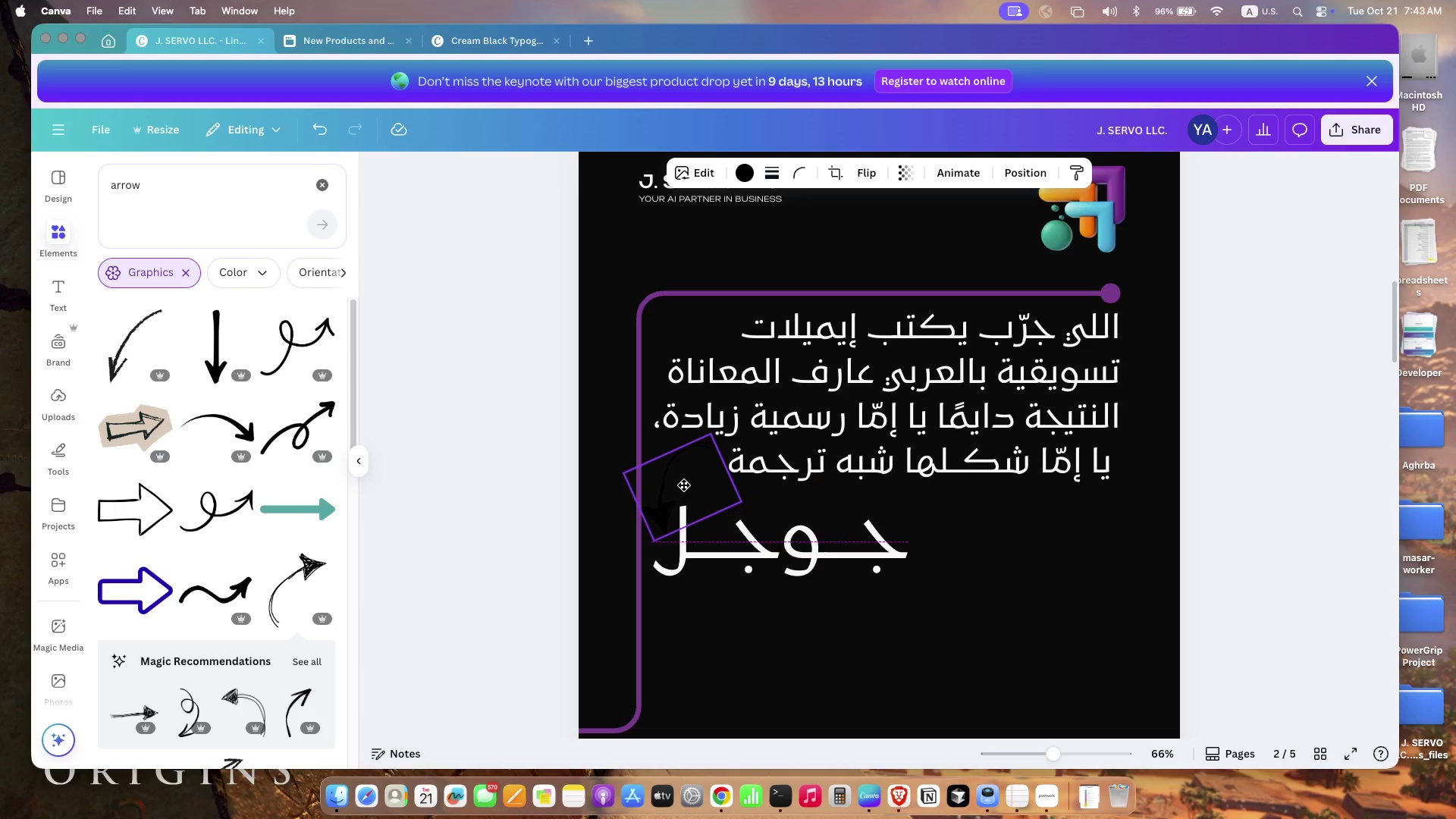 
left_click_drag(start_coordinate=[711, 435], to_coordinate=[712, 452])
 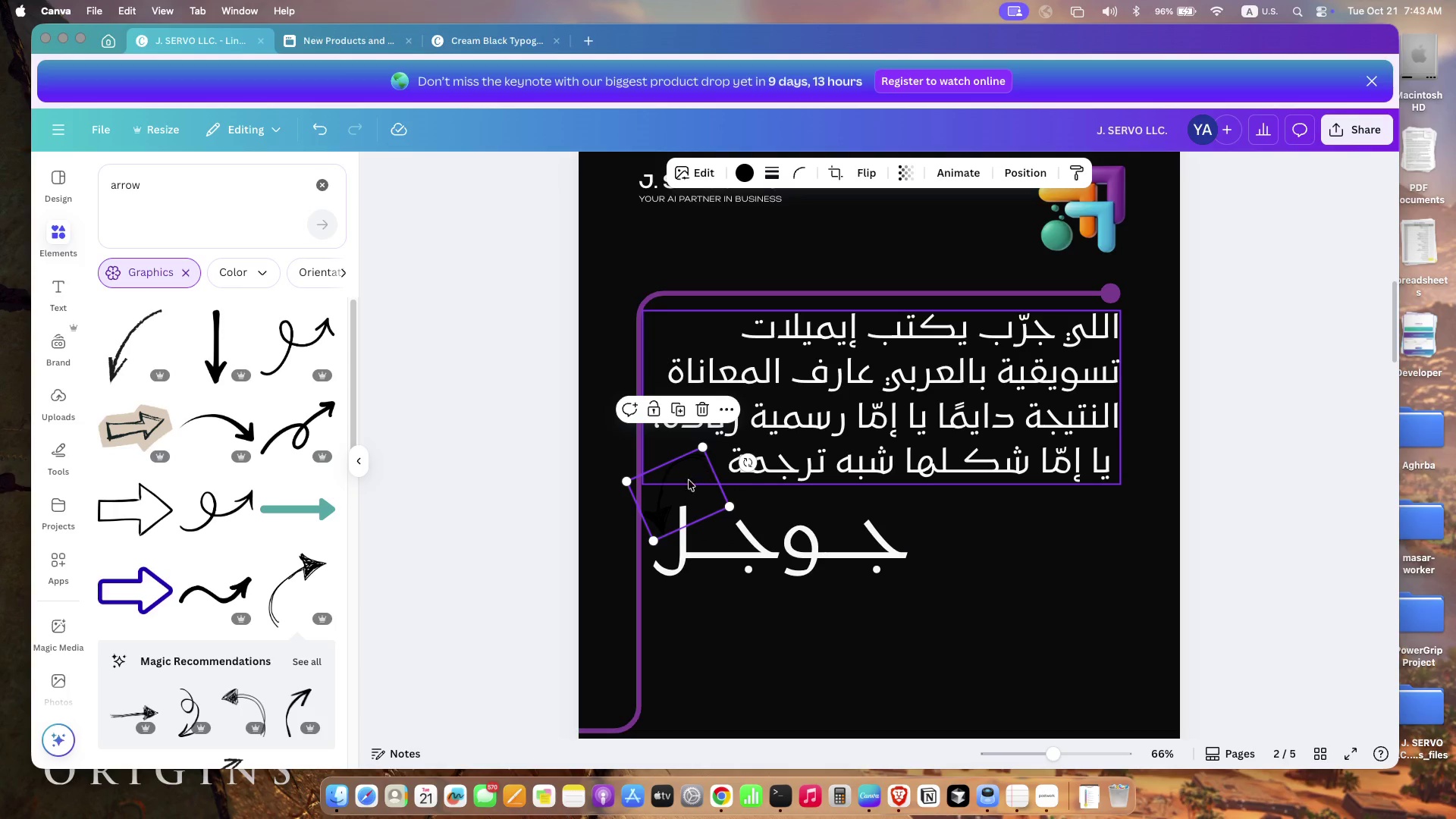 
left_click_drag(start_coordinate=[755, 462], to_coordinate=[771, 482])
 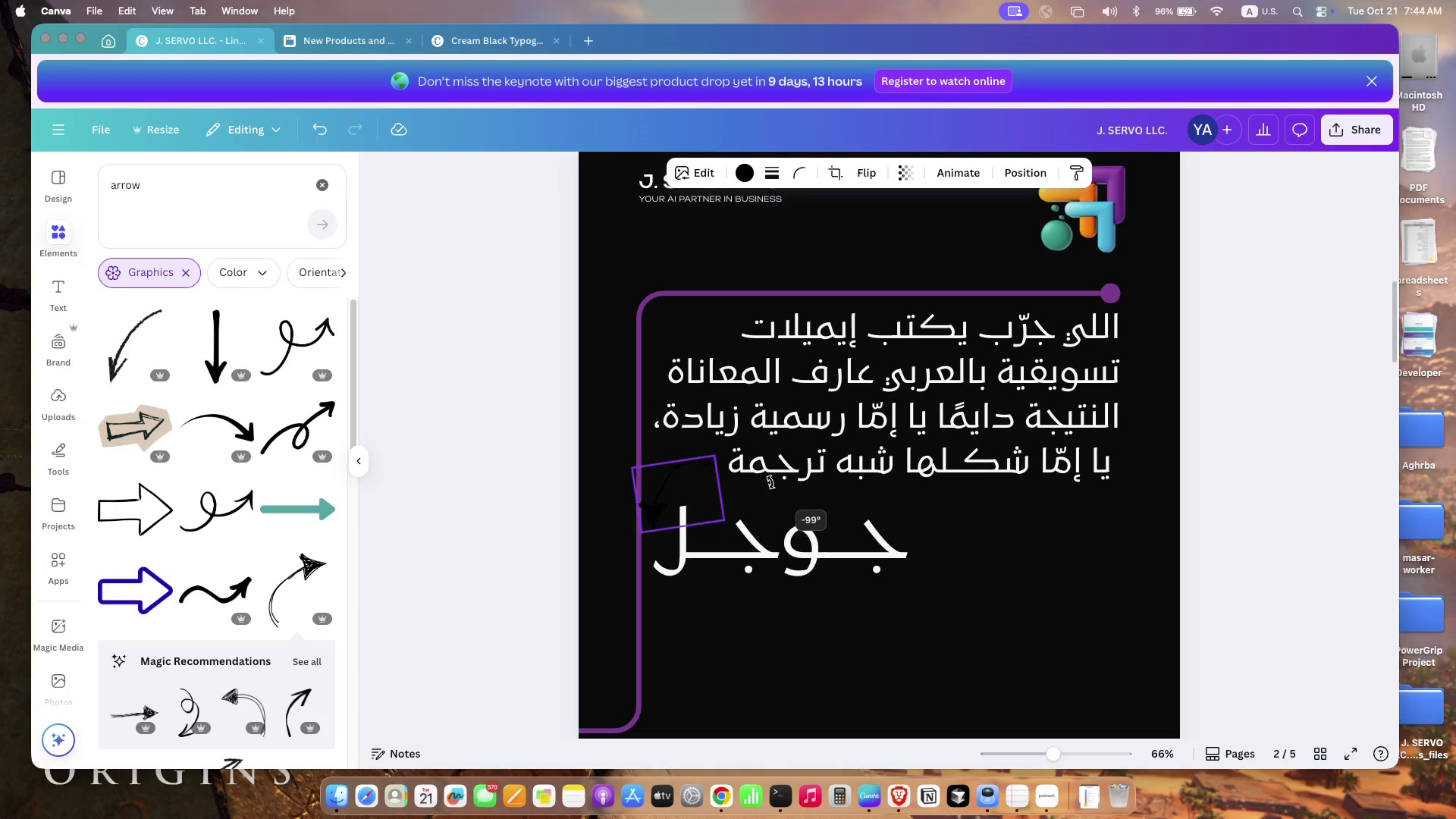 
left_click_drag(start_coordinate=[646, 510], to_coordinate=[656, 504])
 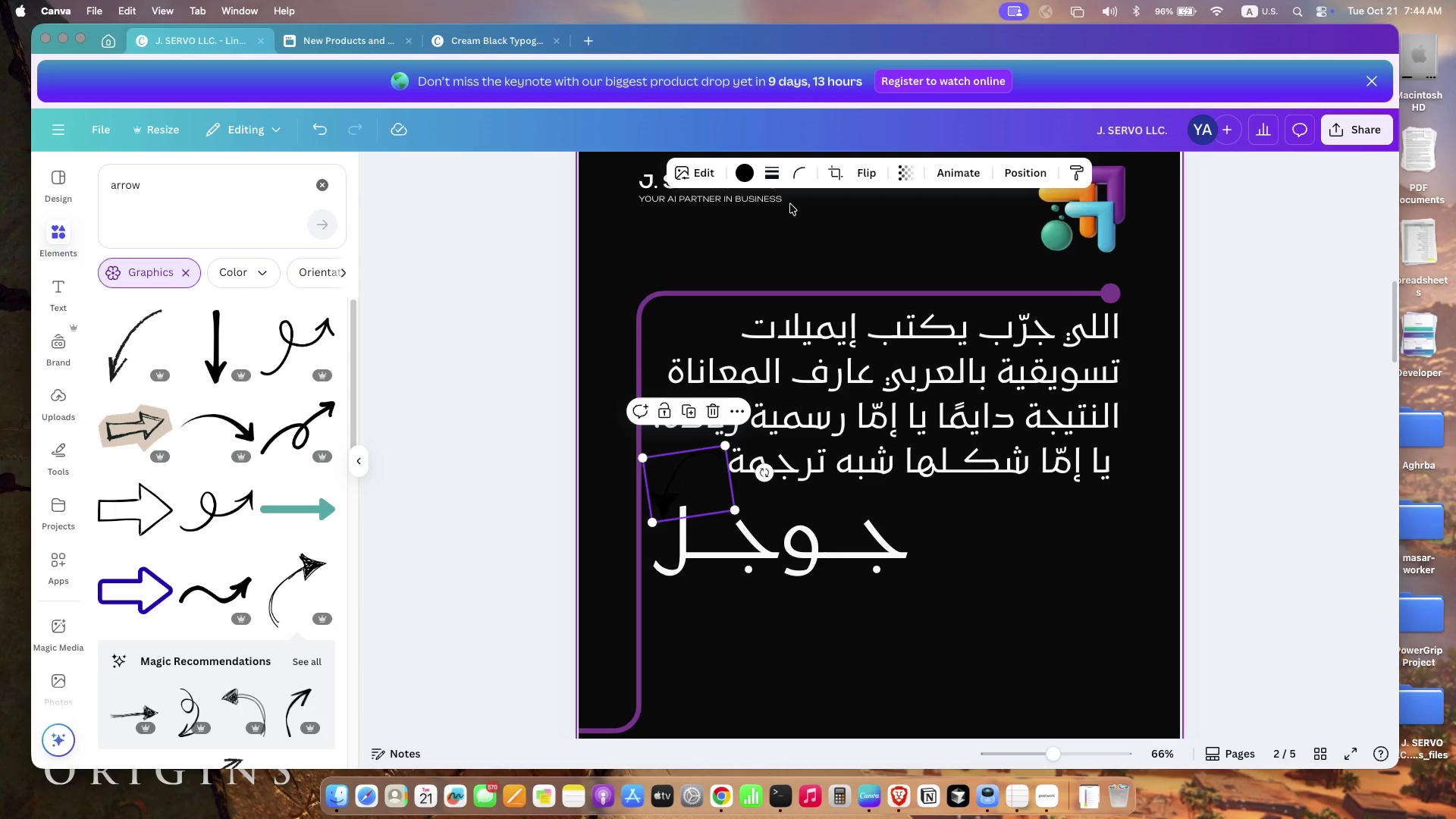 
left_click([748, 171])
 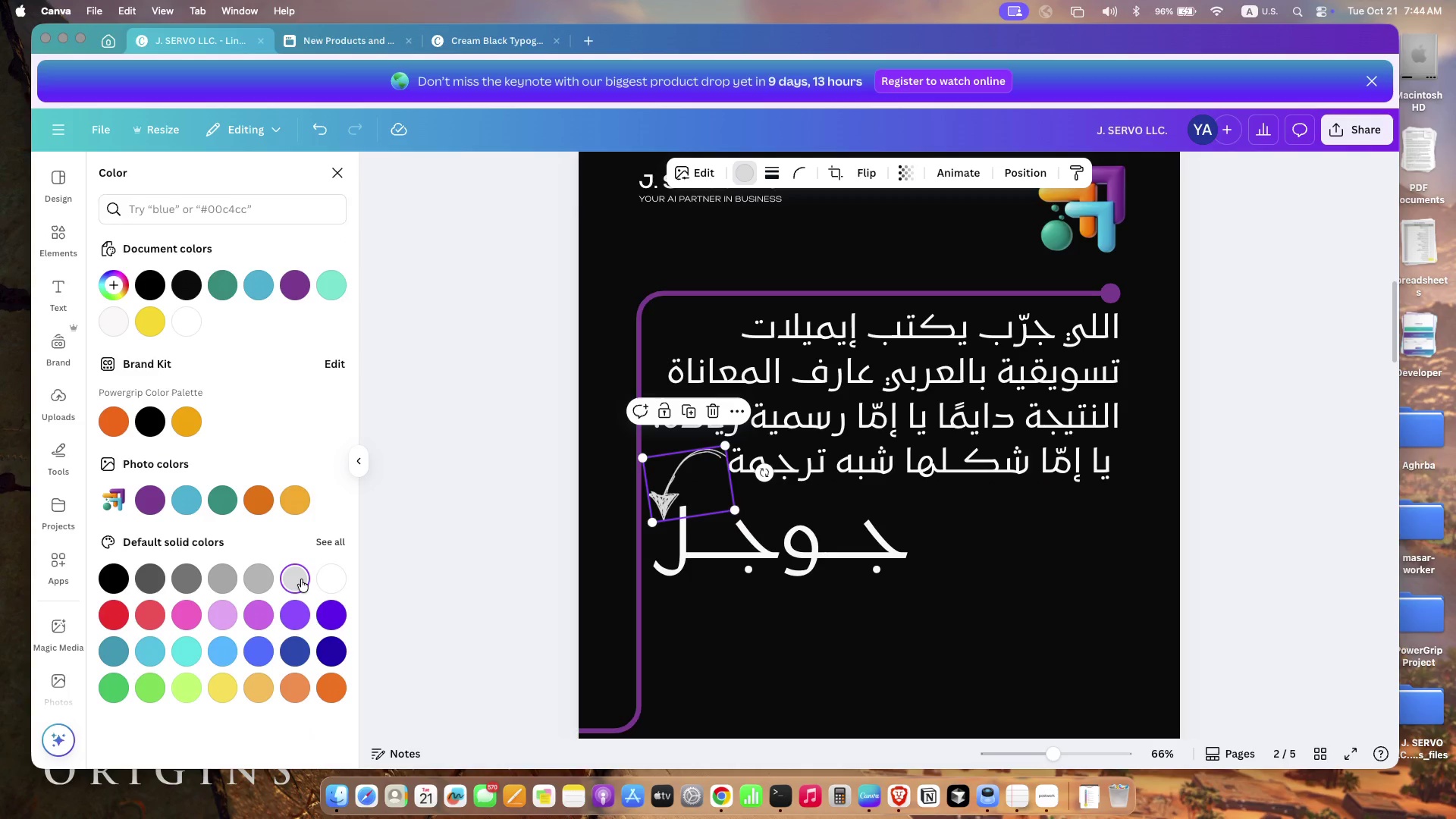 
wait(5.32)
 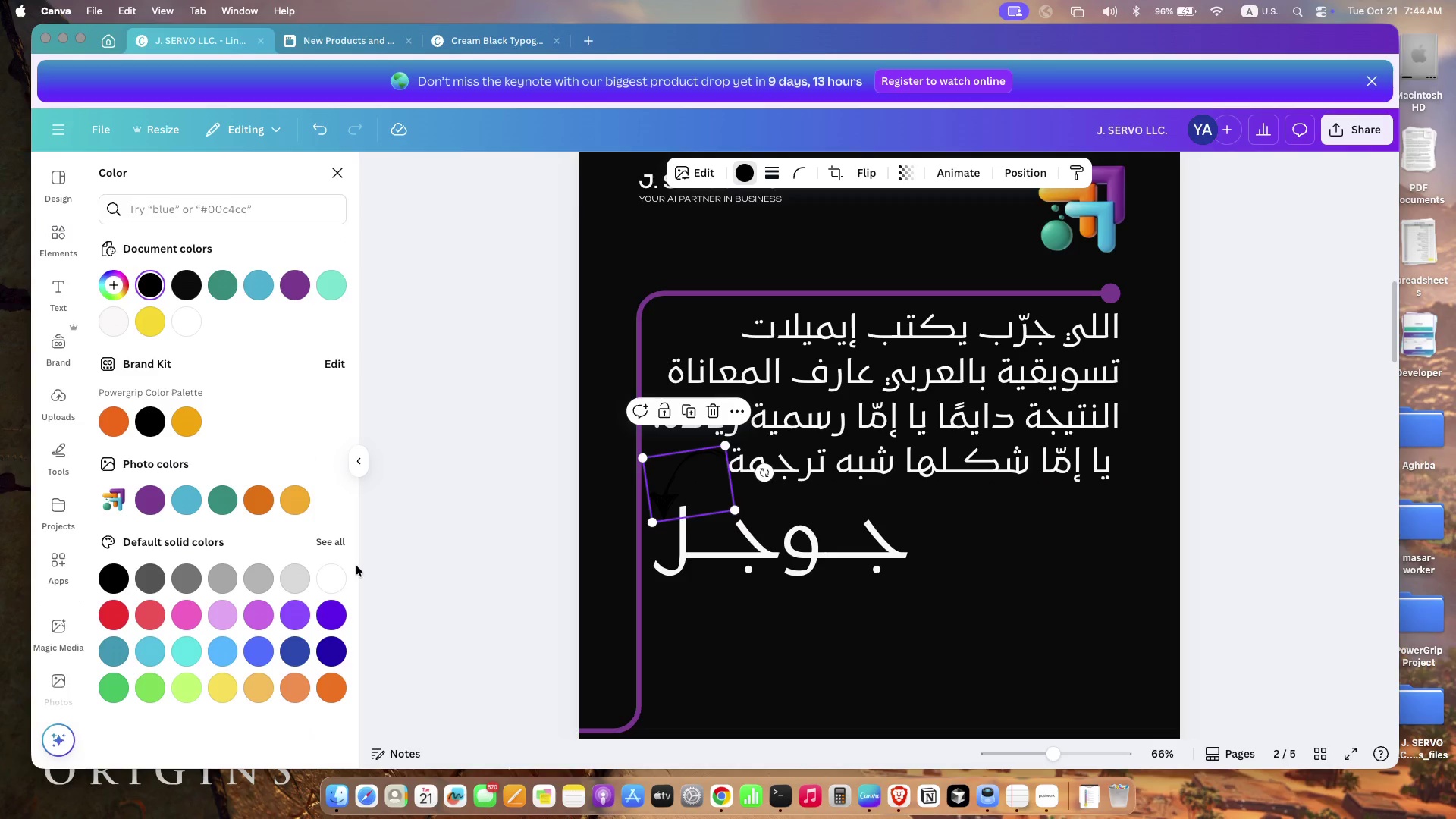 
left_click_drag(start_coordinate=[764, 471], to_coordinate=[740, 423])
 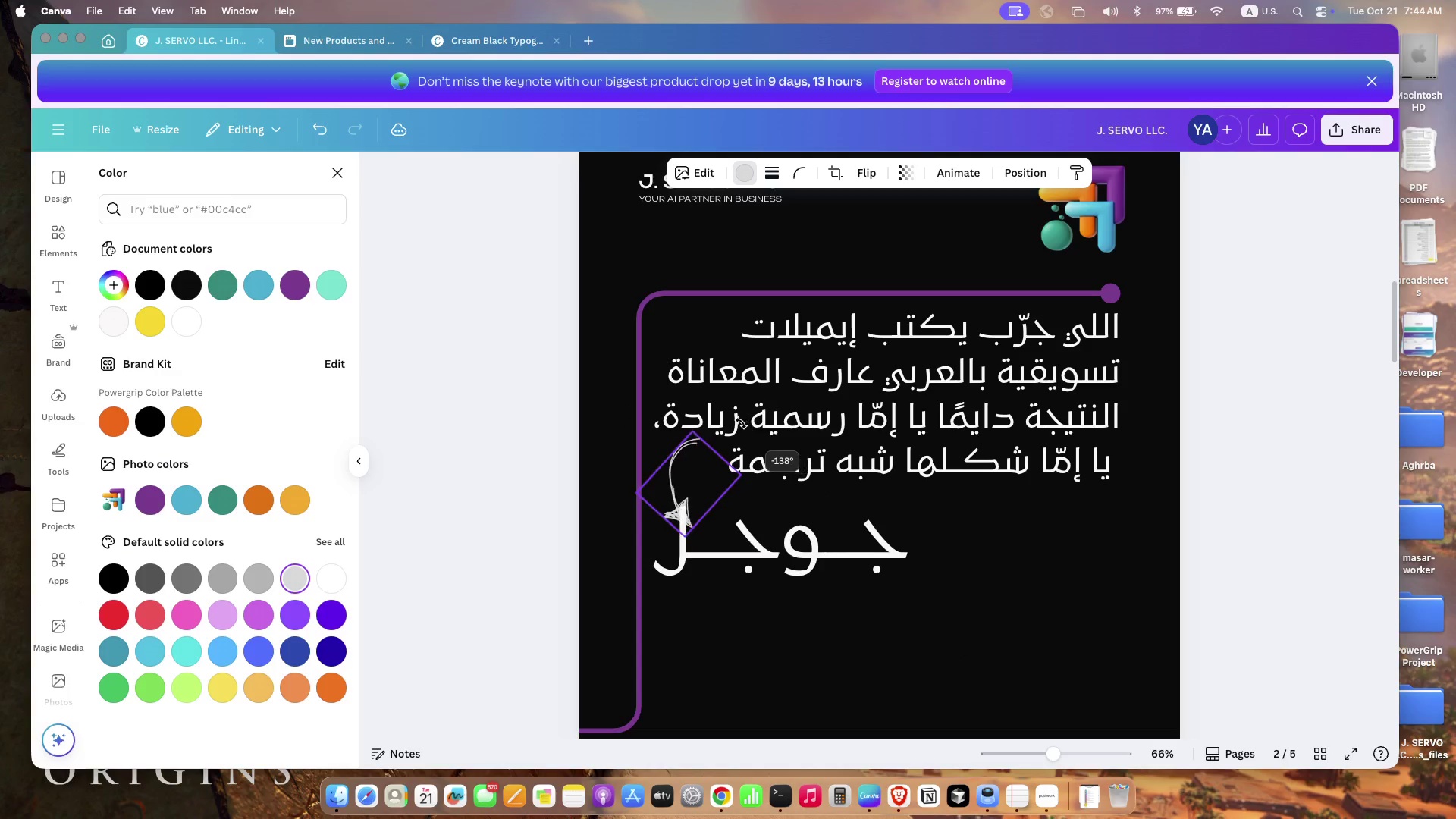 
left_click_drag(start_coordinate=[701, 493], to_coordinate=[725, 508])
 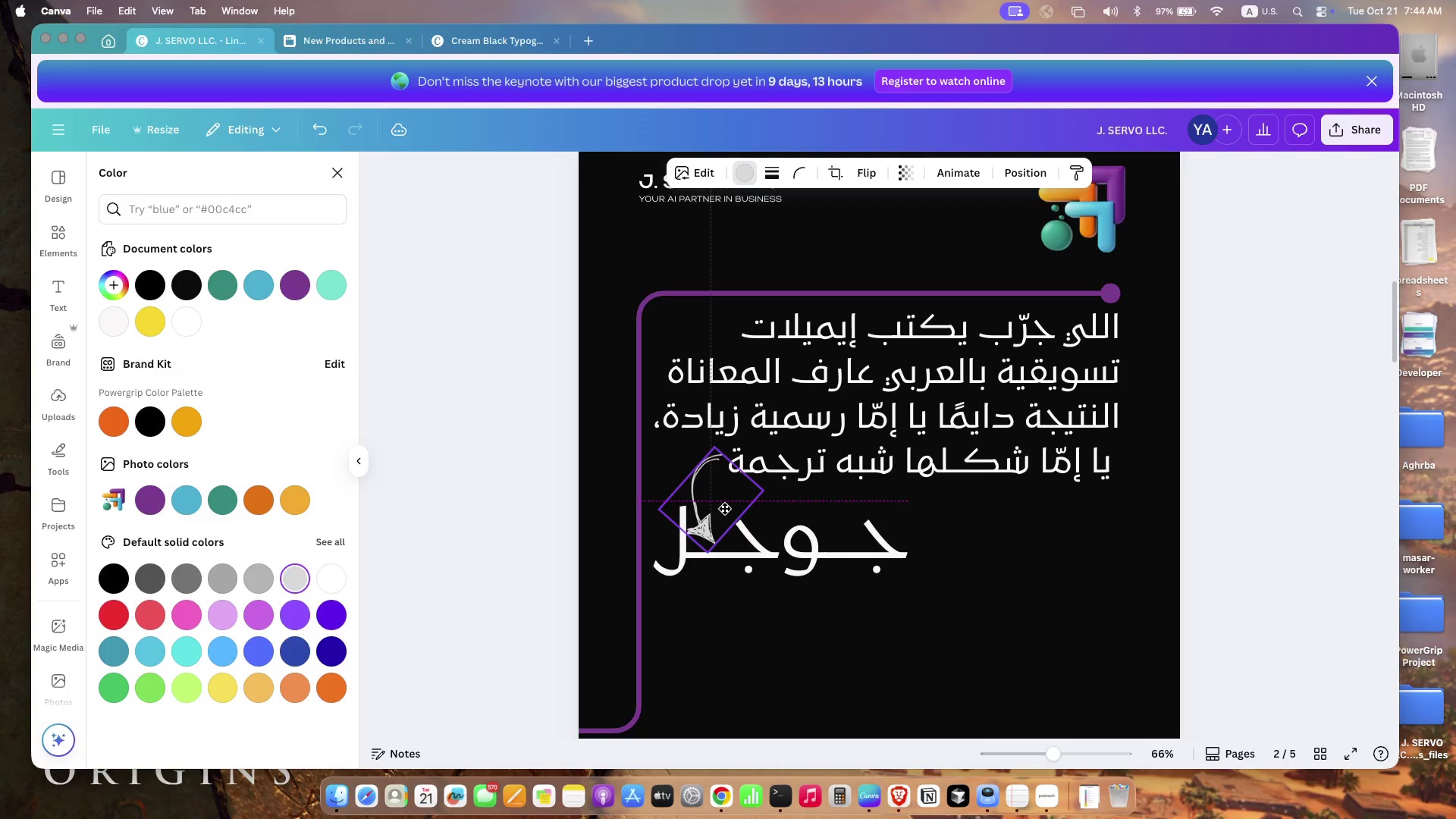 
left_click_drag(start_coordinate=[656, 458], to_coordinate=[651, 457])
 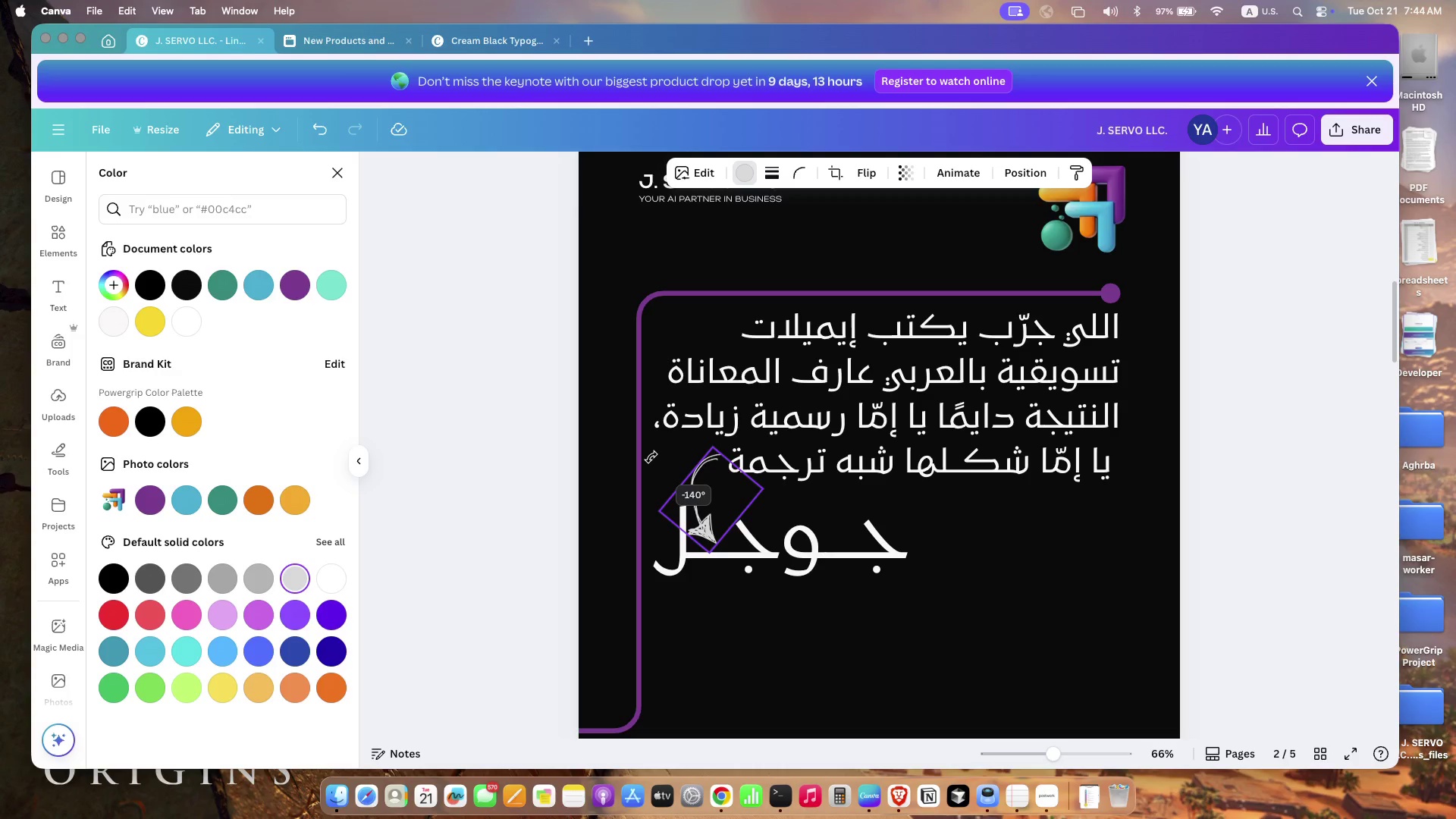 
left_click_drag(start_coordinate=[717, 492], to_coordinate=[720, 496])
 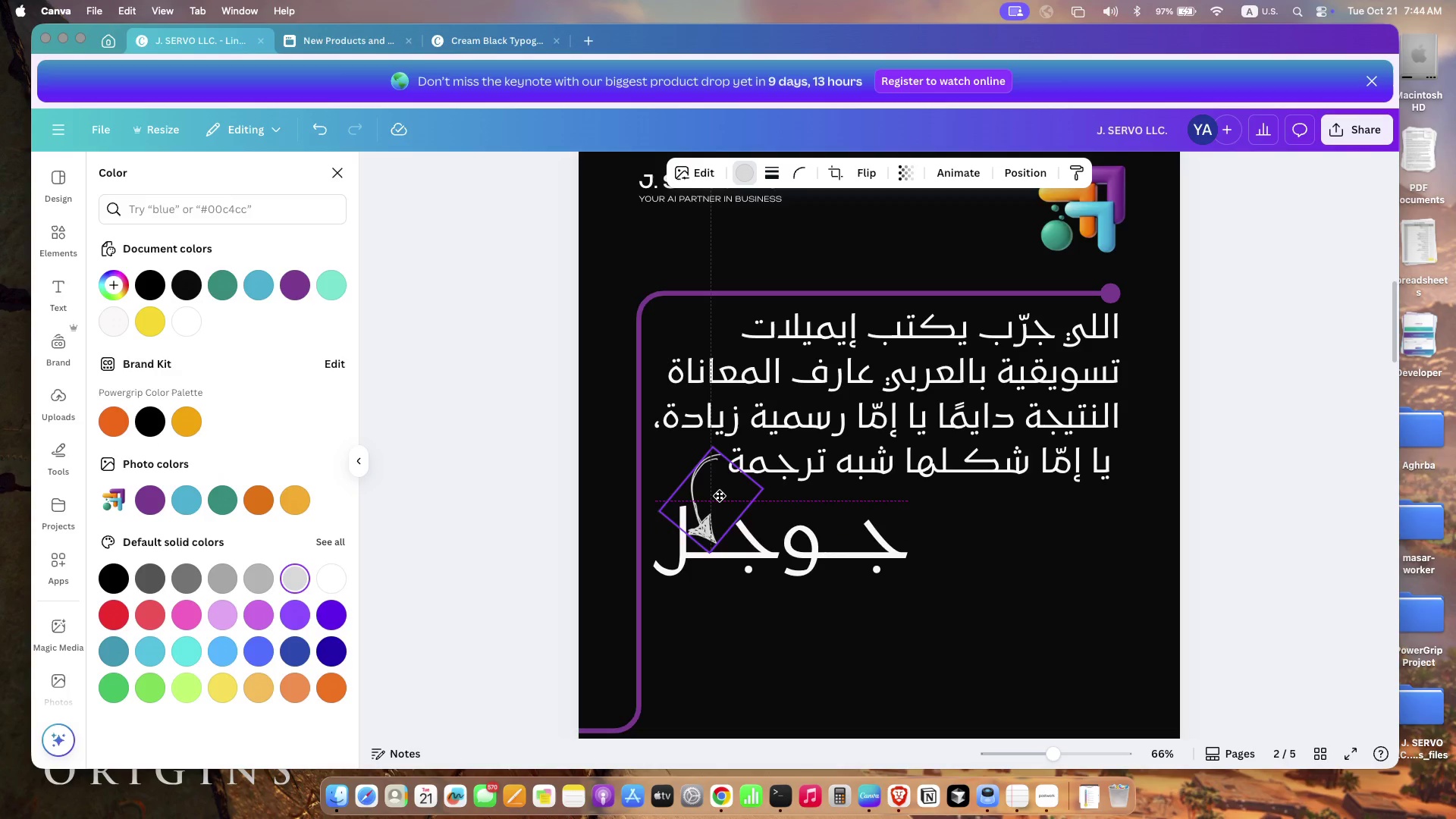 
left_click([786, 634])
 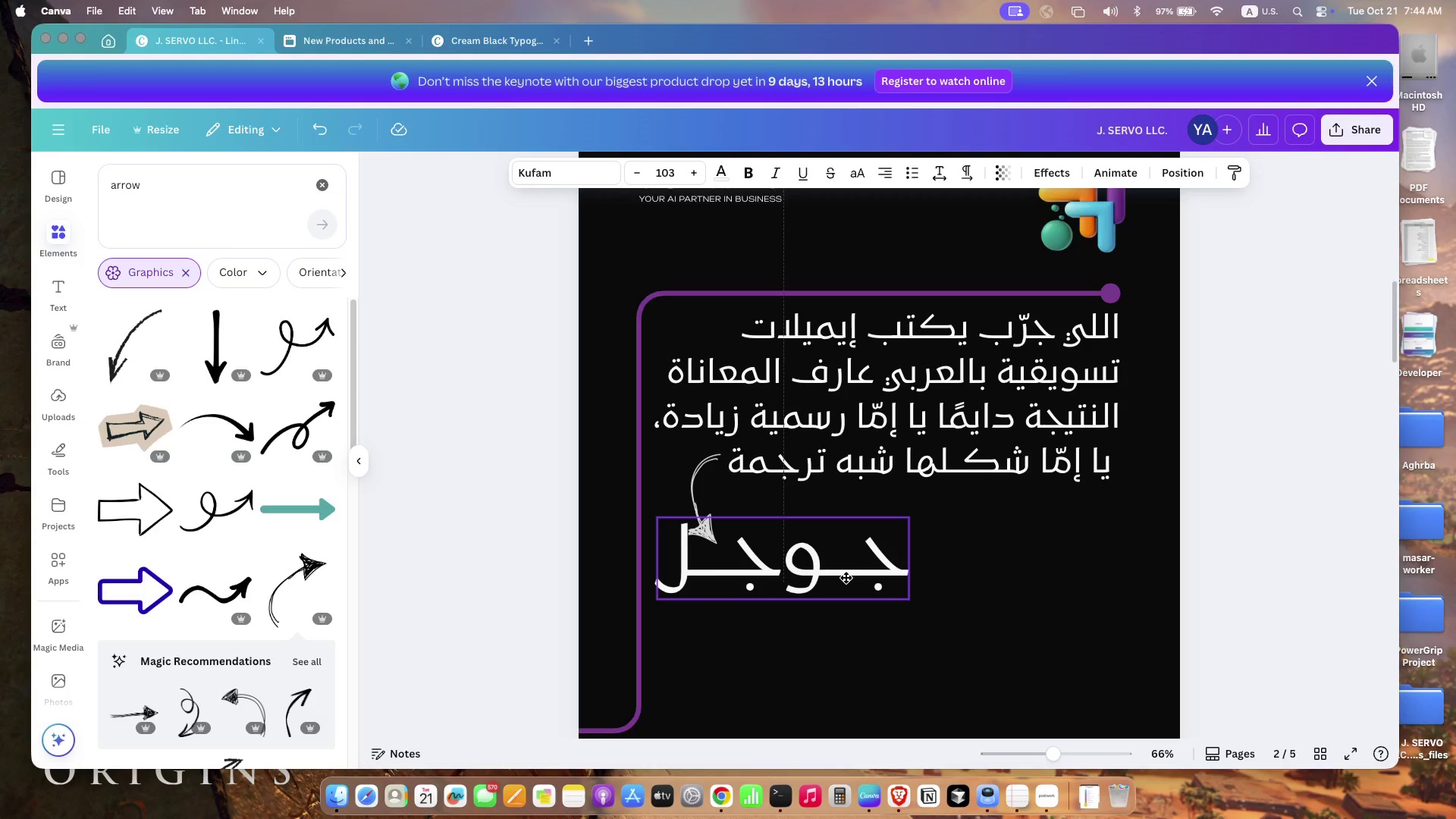 
left_click_drag(start_coordinate=[844, 560], to_coordinate=[846, 578])
 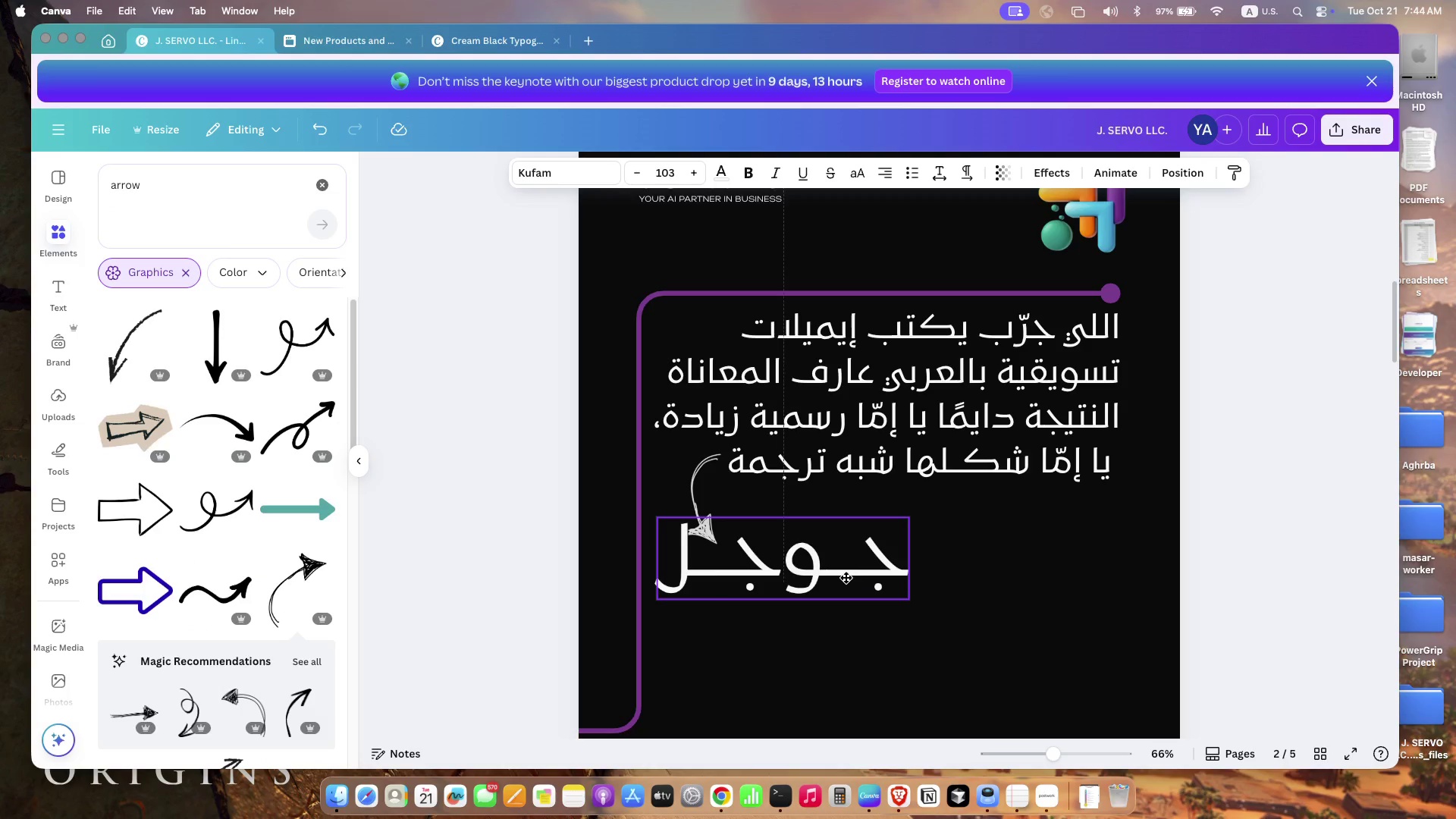 
left_click_drag(start_coordinate=[696, 492], to_coordinate=[648, 492])
 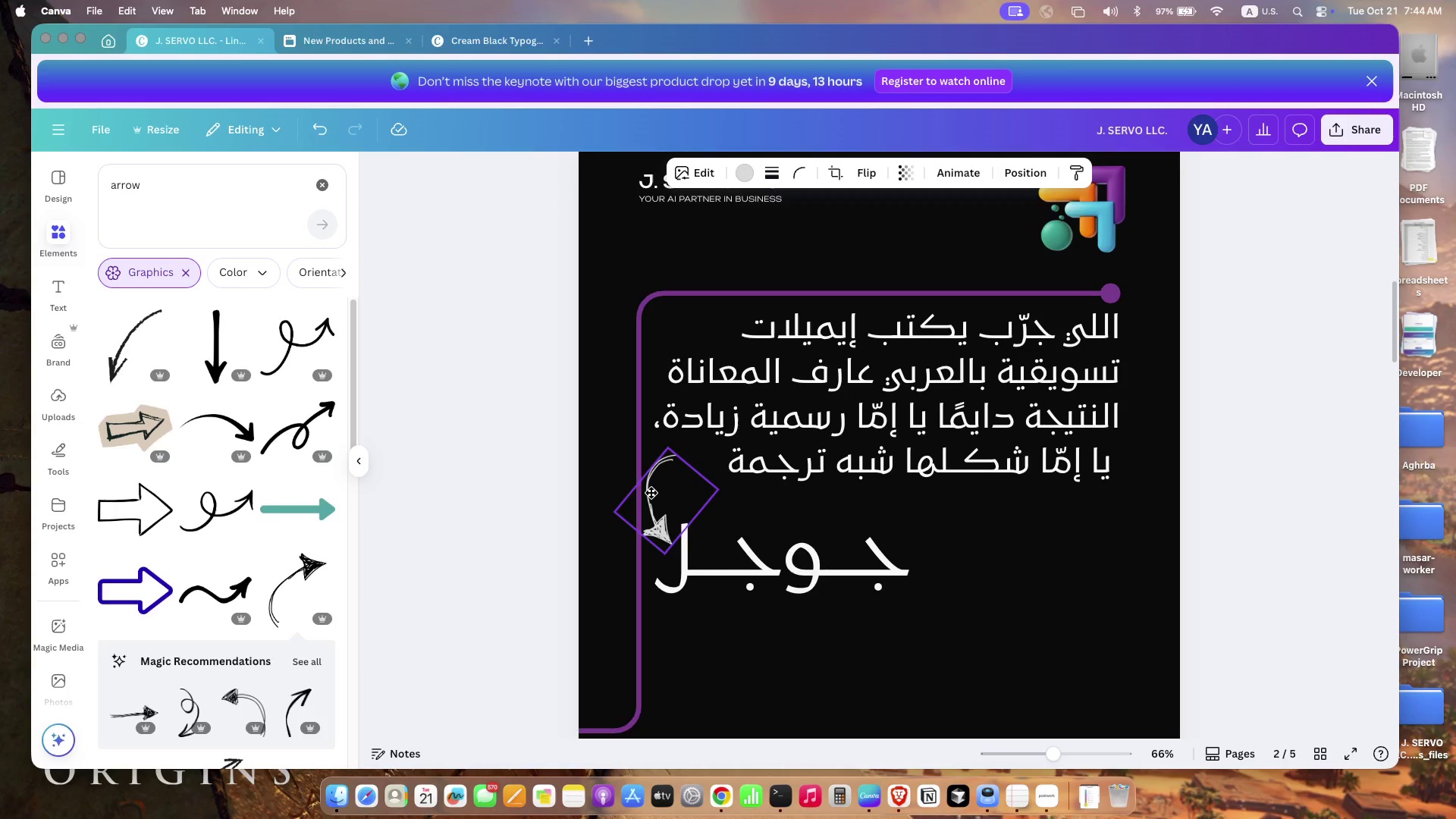 
left_click_drag(start_coordinate=[604, 455], to_coordinate=[617, 447])
 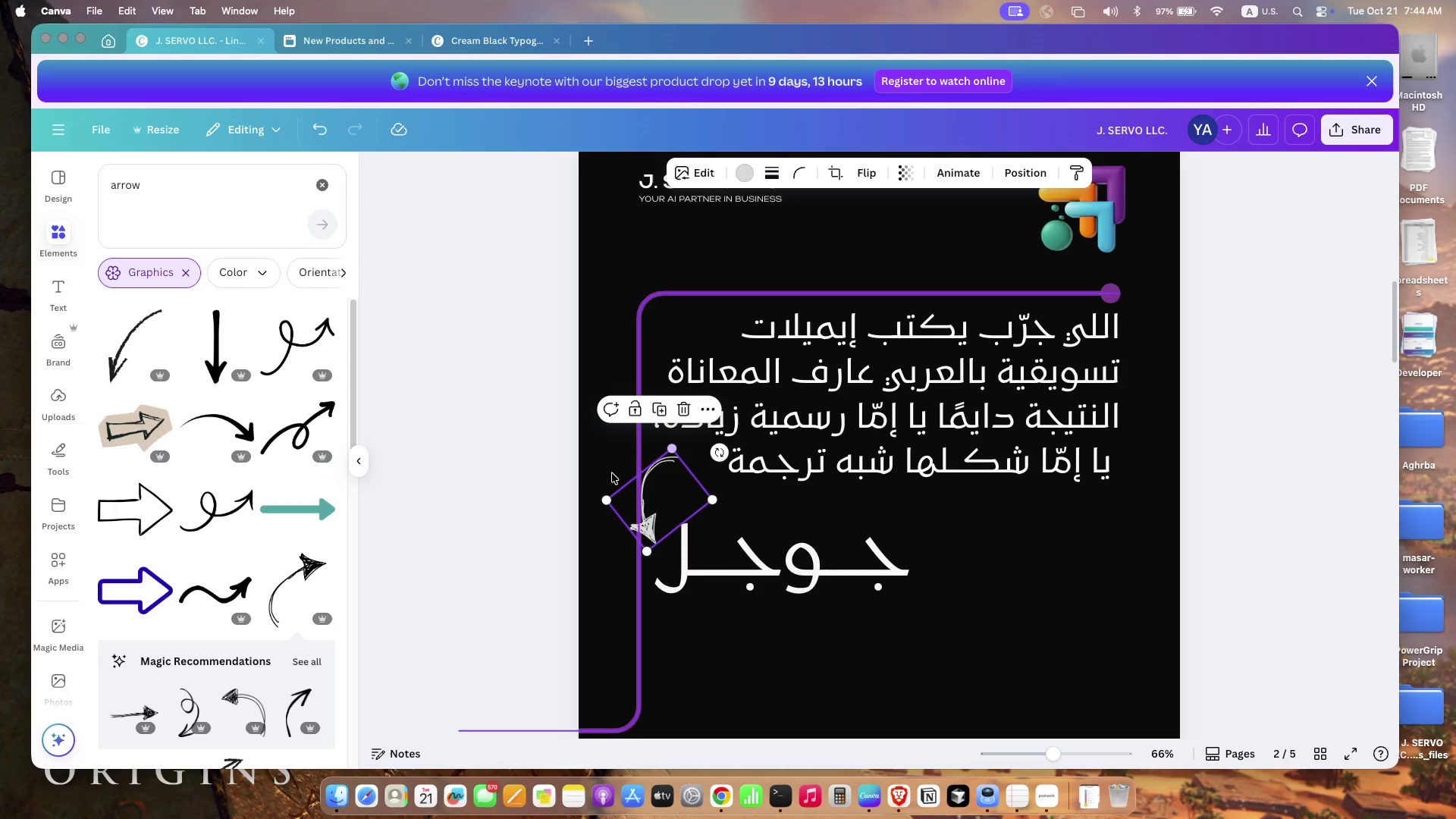 
left_click_drag(start_coordinate=[711, 497], to_coordinate=[734, 514])
 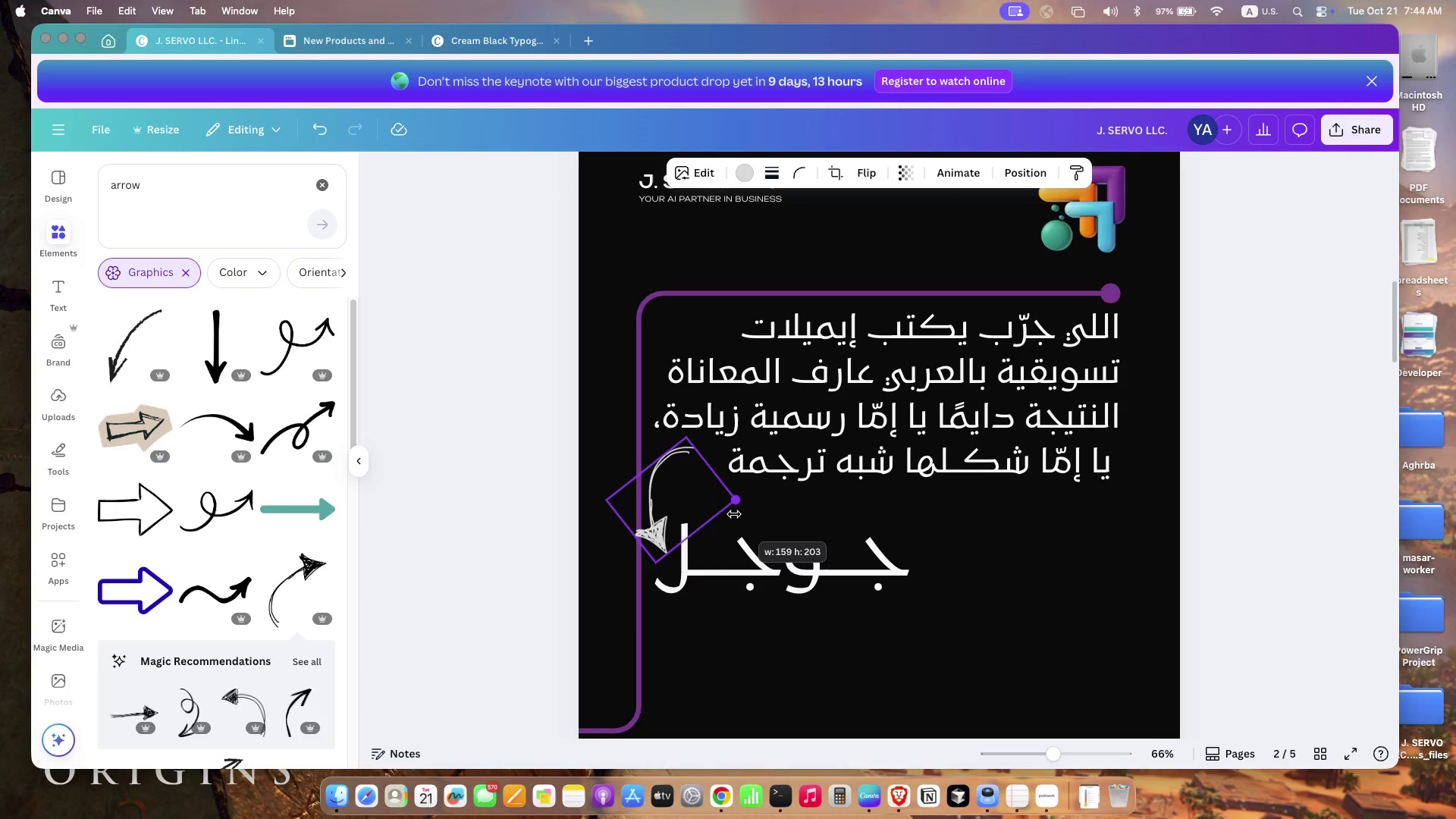 
left_click_drag(start_coordinate=[738, 447], to_coordinate=[748, 464])
 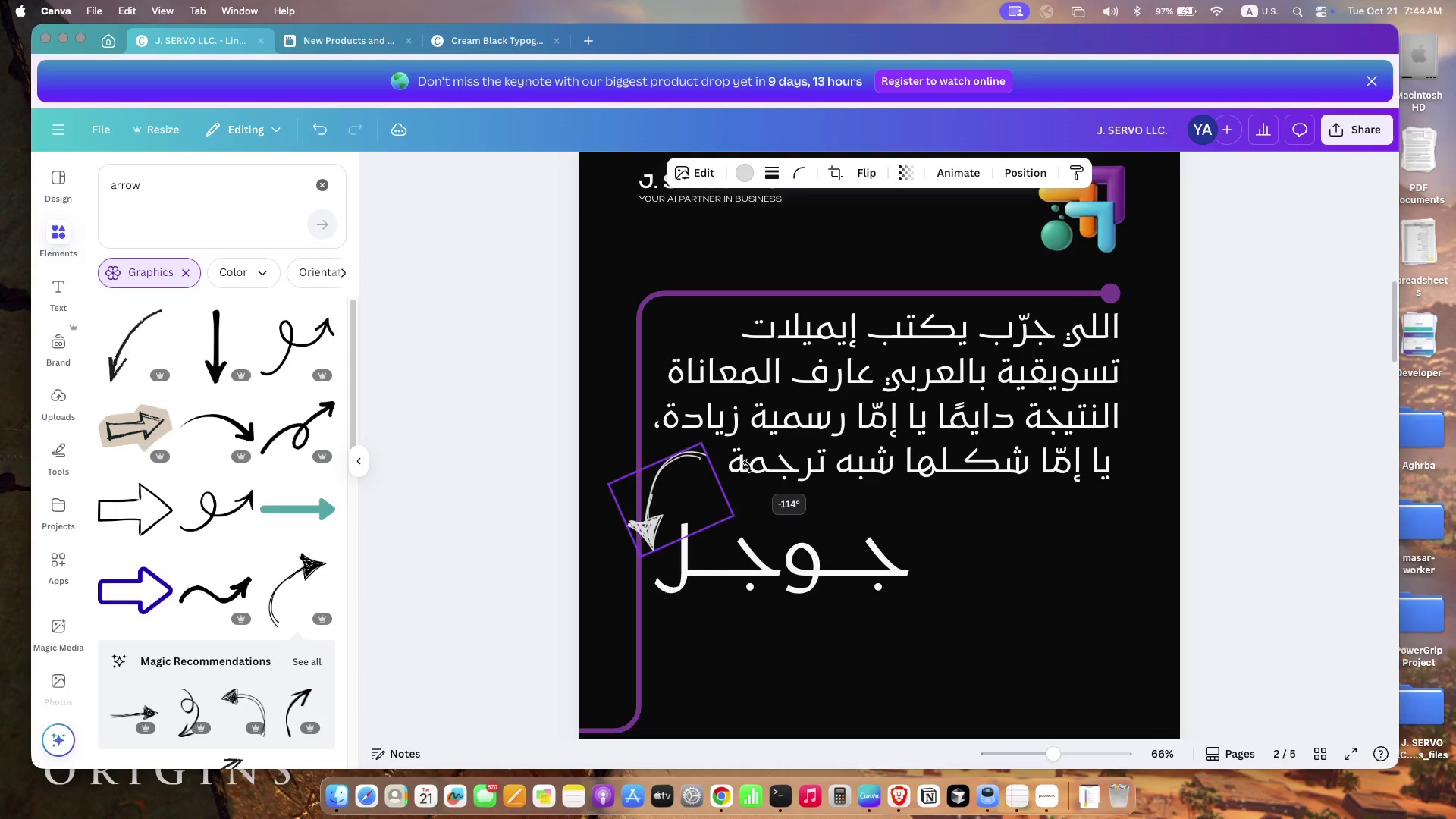 
left_click_drag(start_coordinate=[621, 505], to_coordinate=[632, 509])
 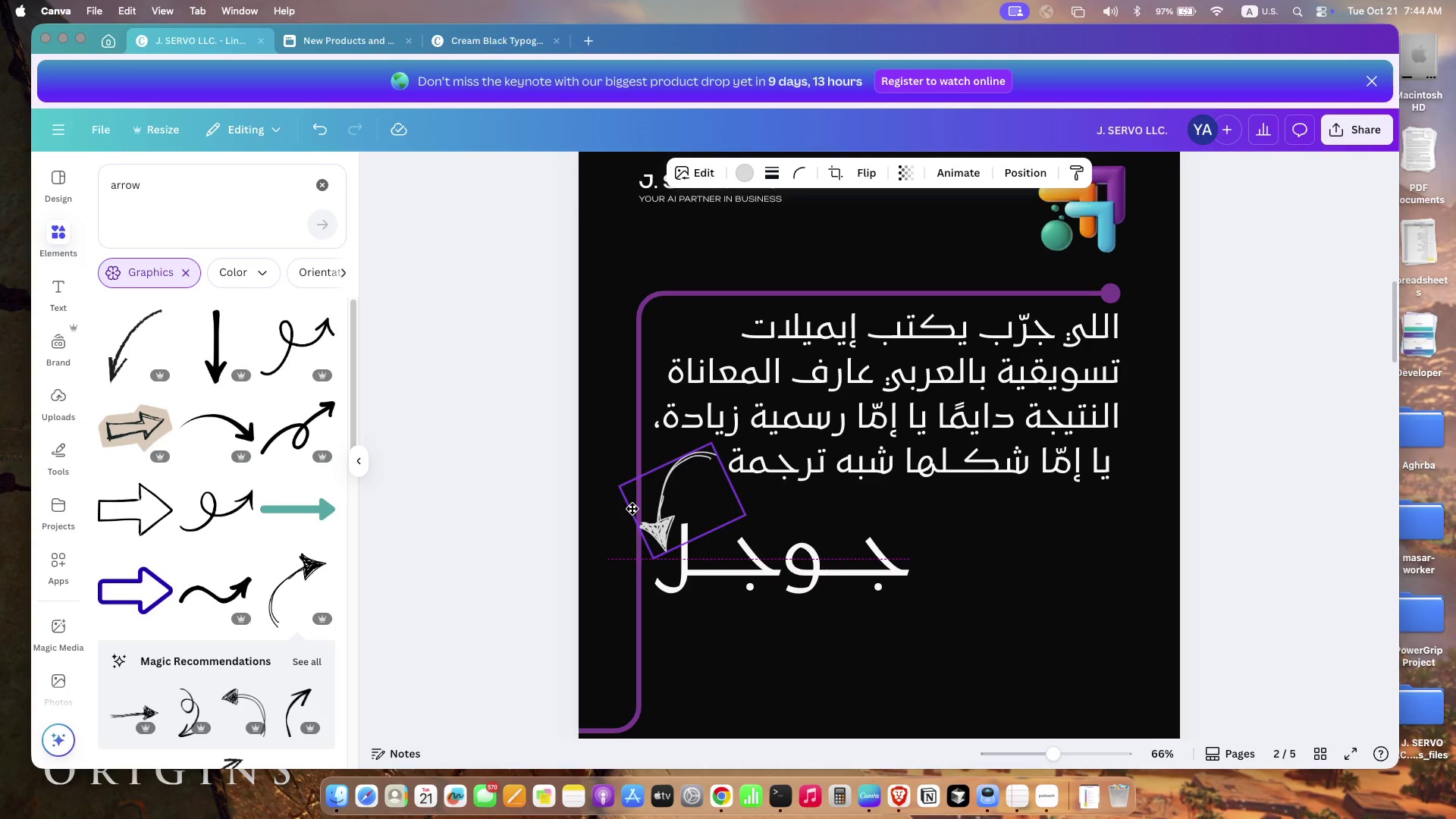 
left_click_drag(start_coordinate=[651, 556], to_coordinate=[623, 551])
 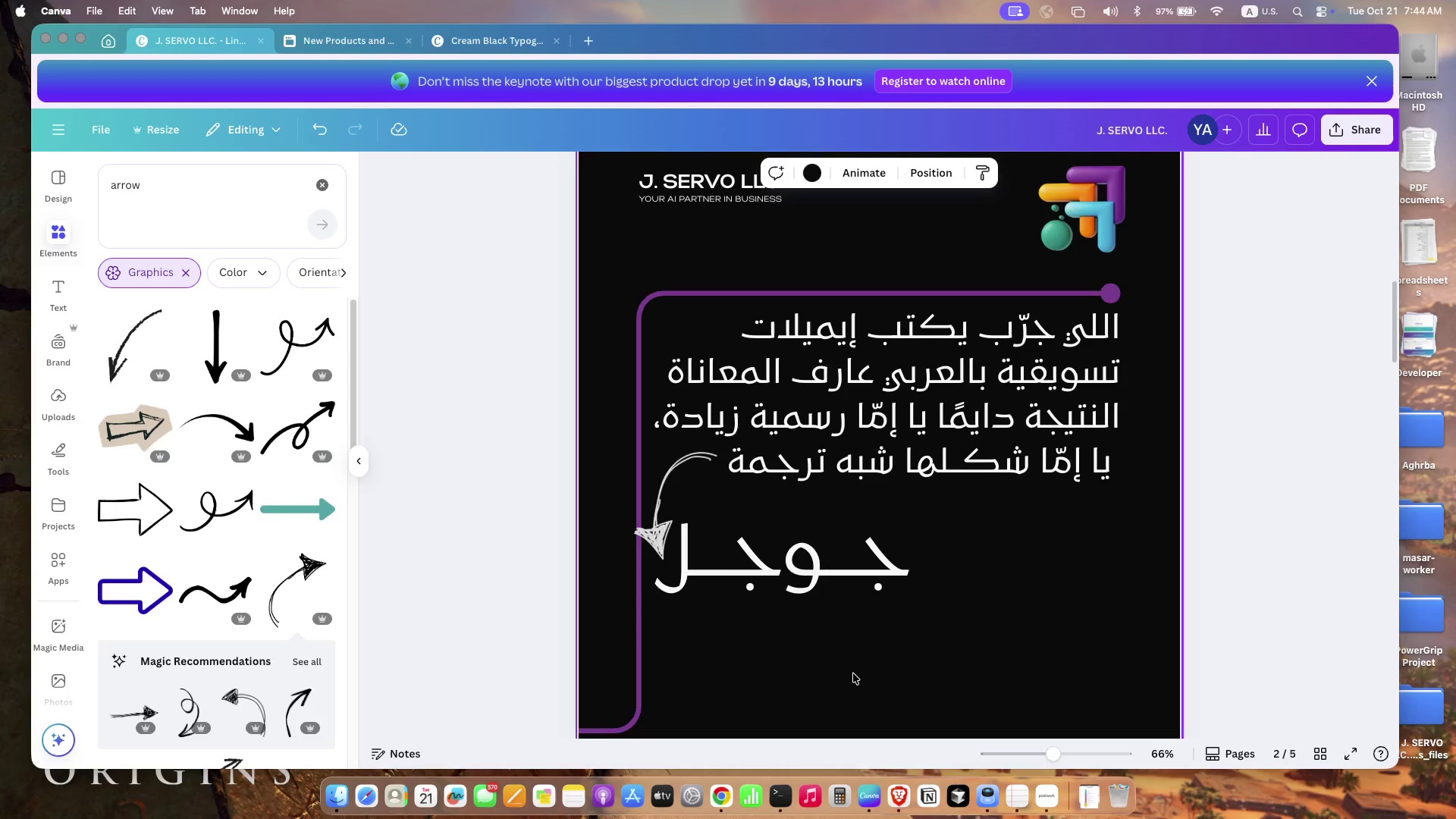 
left_click_drag(start_coordinate=[693, 501], to_coordinate=[675, 495])
 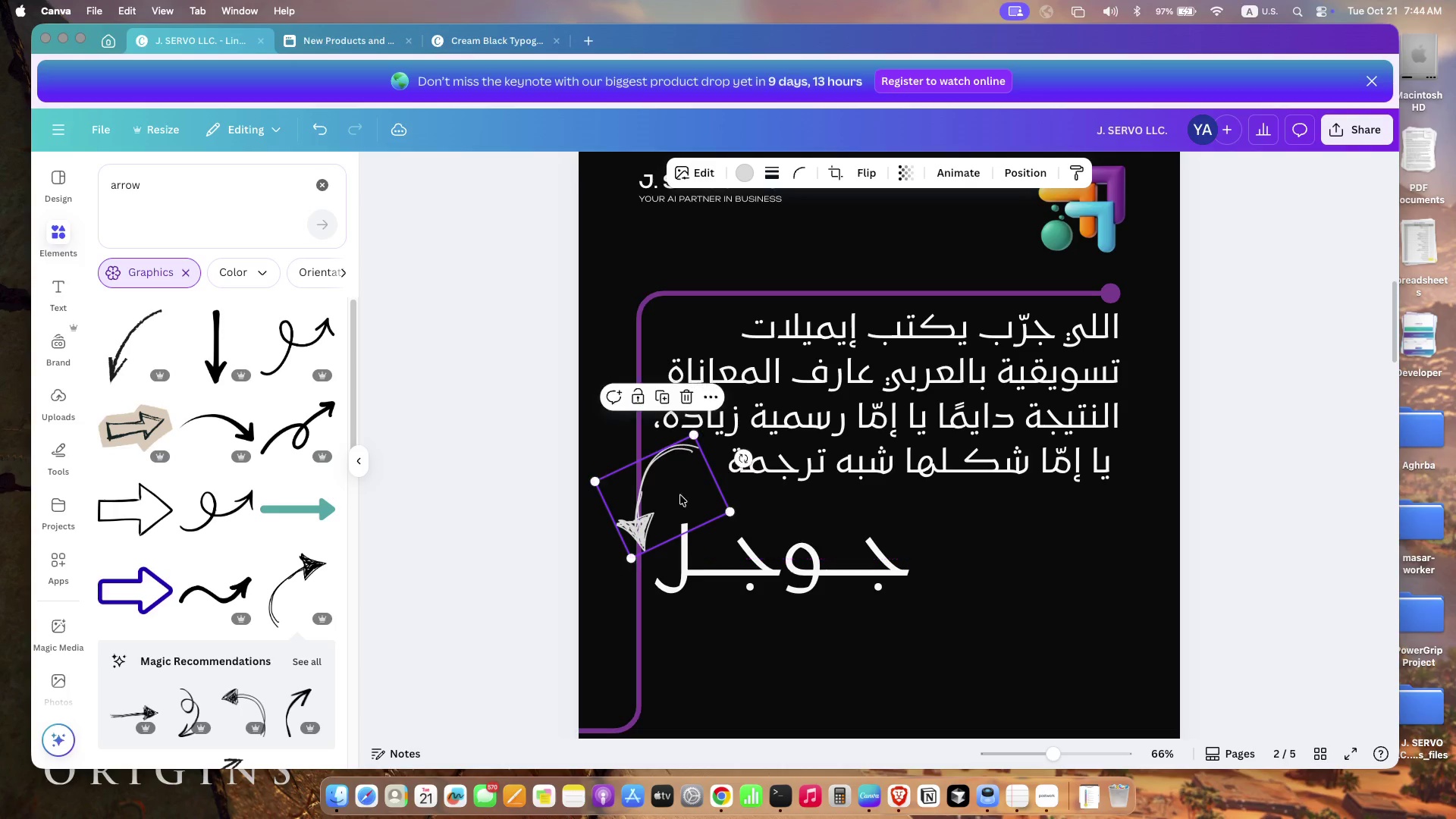 
left_click_drag(start_coordinate=[731, 510], to_coordinate=[748, 513])
 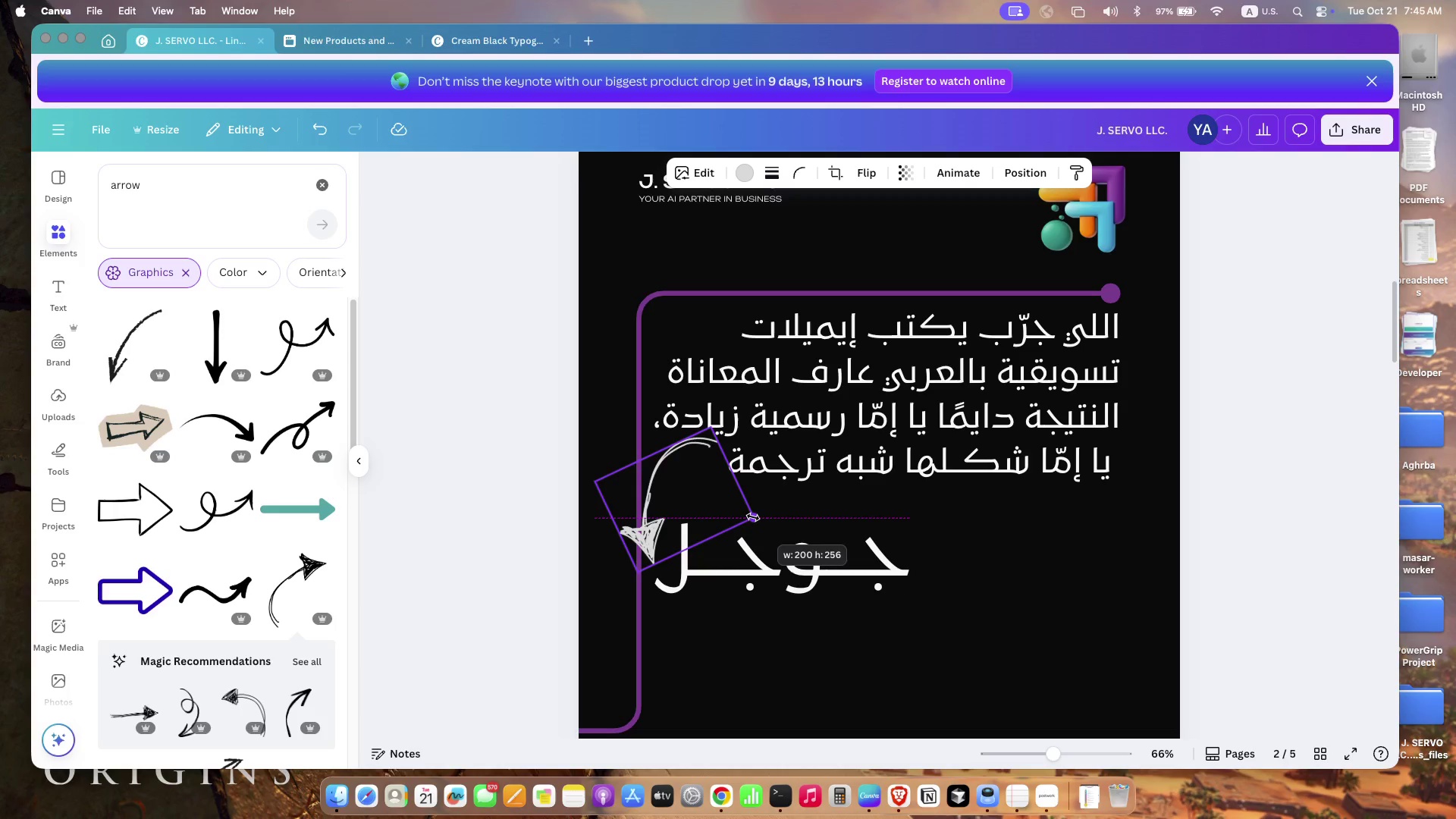 
left_click_drag(start_coordinate=[763, 458], to_coordinate=[765, 473])
 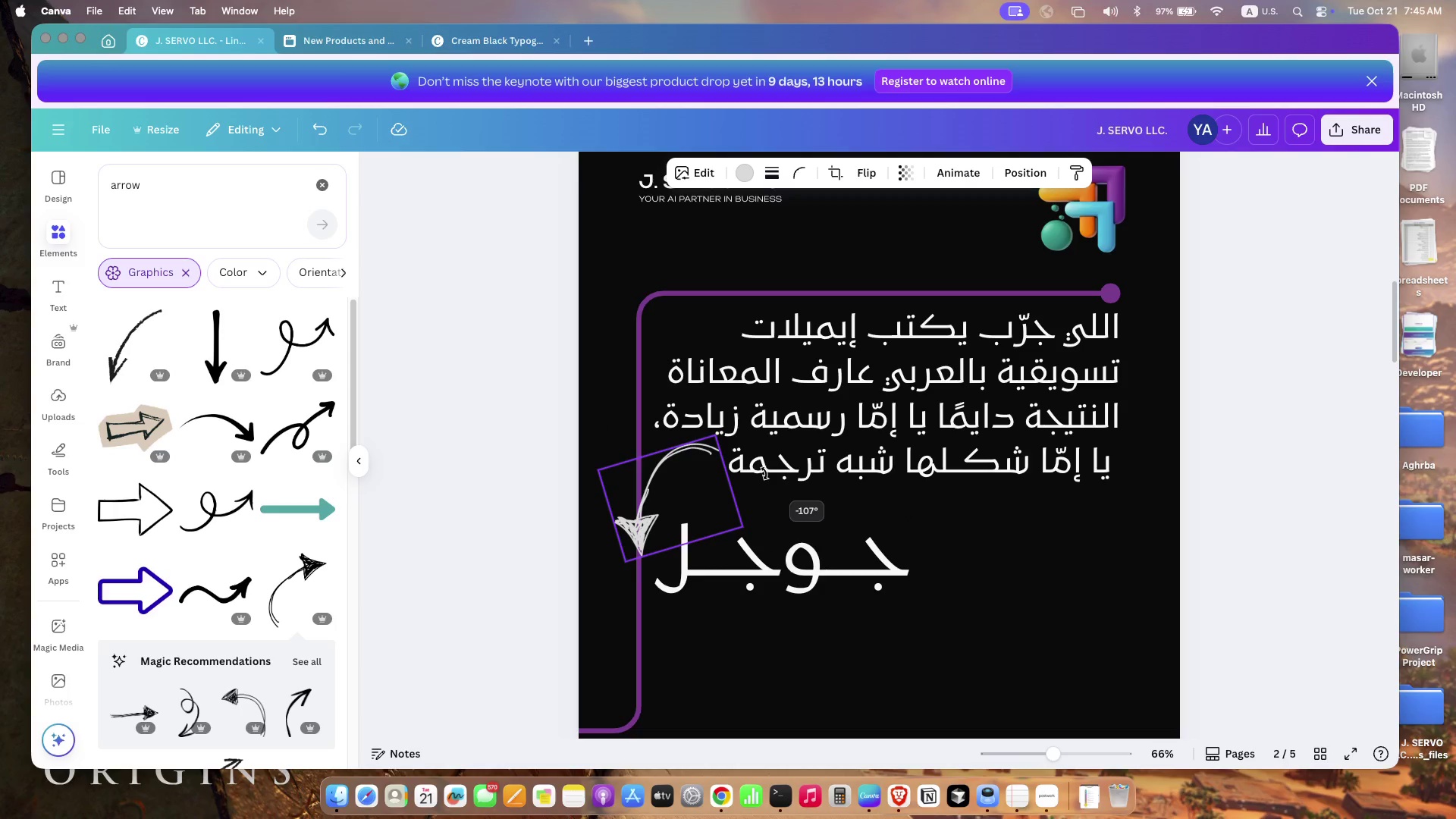 
left_click_drag(start_coordinate=[610, 493], to_coordinate=[613, 501])
 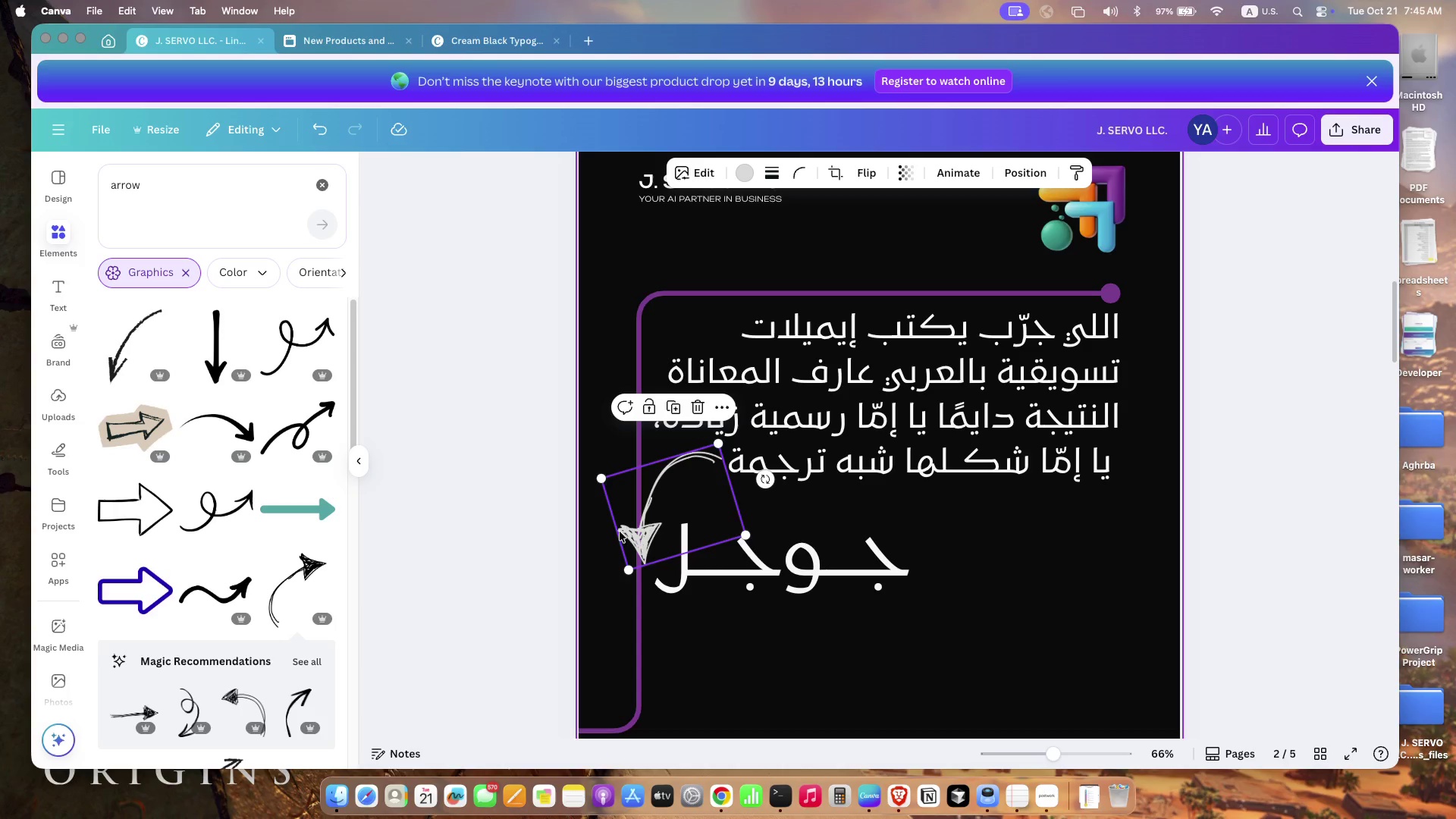 
left_click([849, 683])
 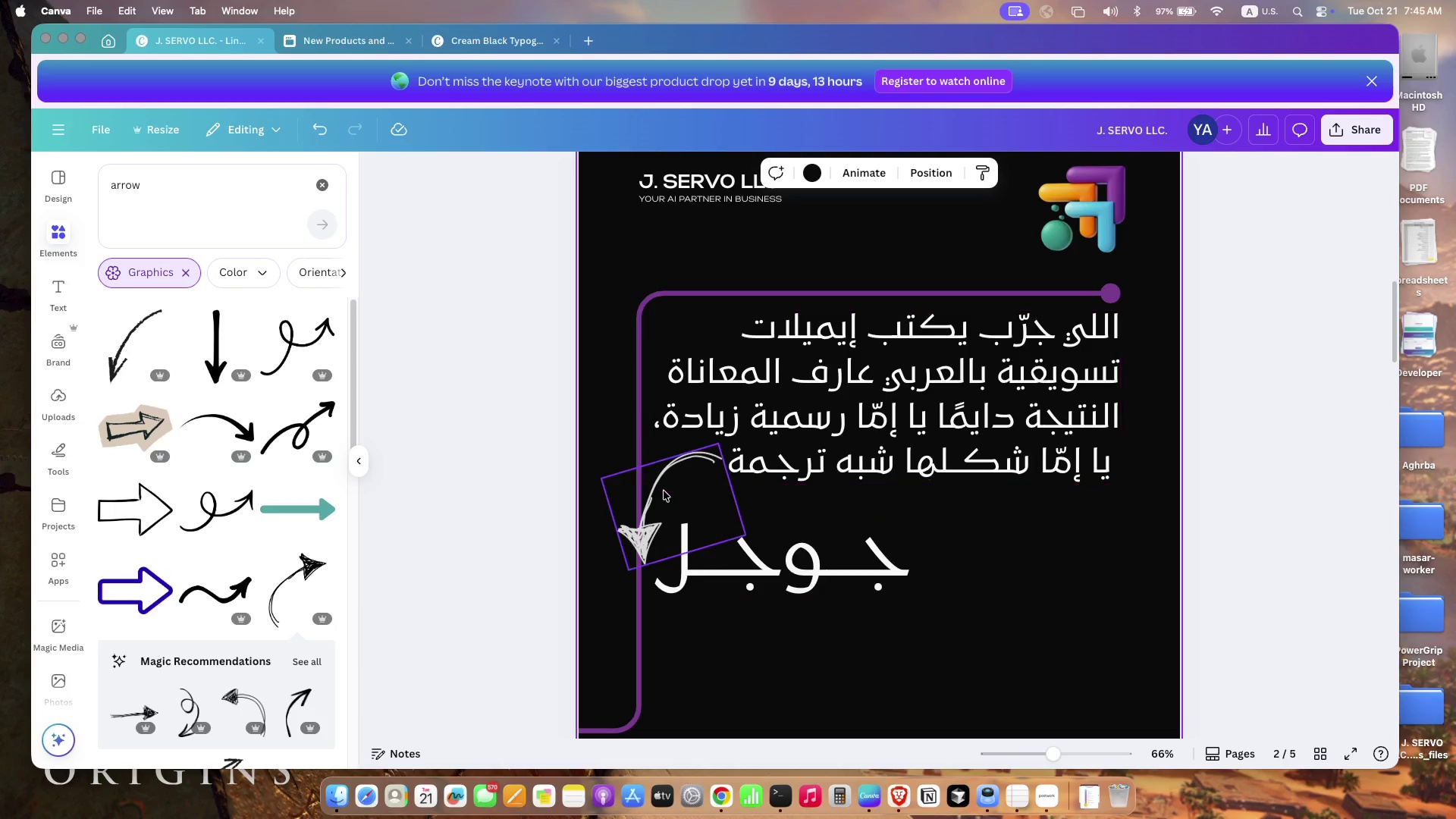 
left_click([657, 497])
 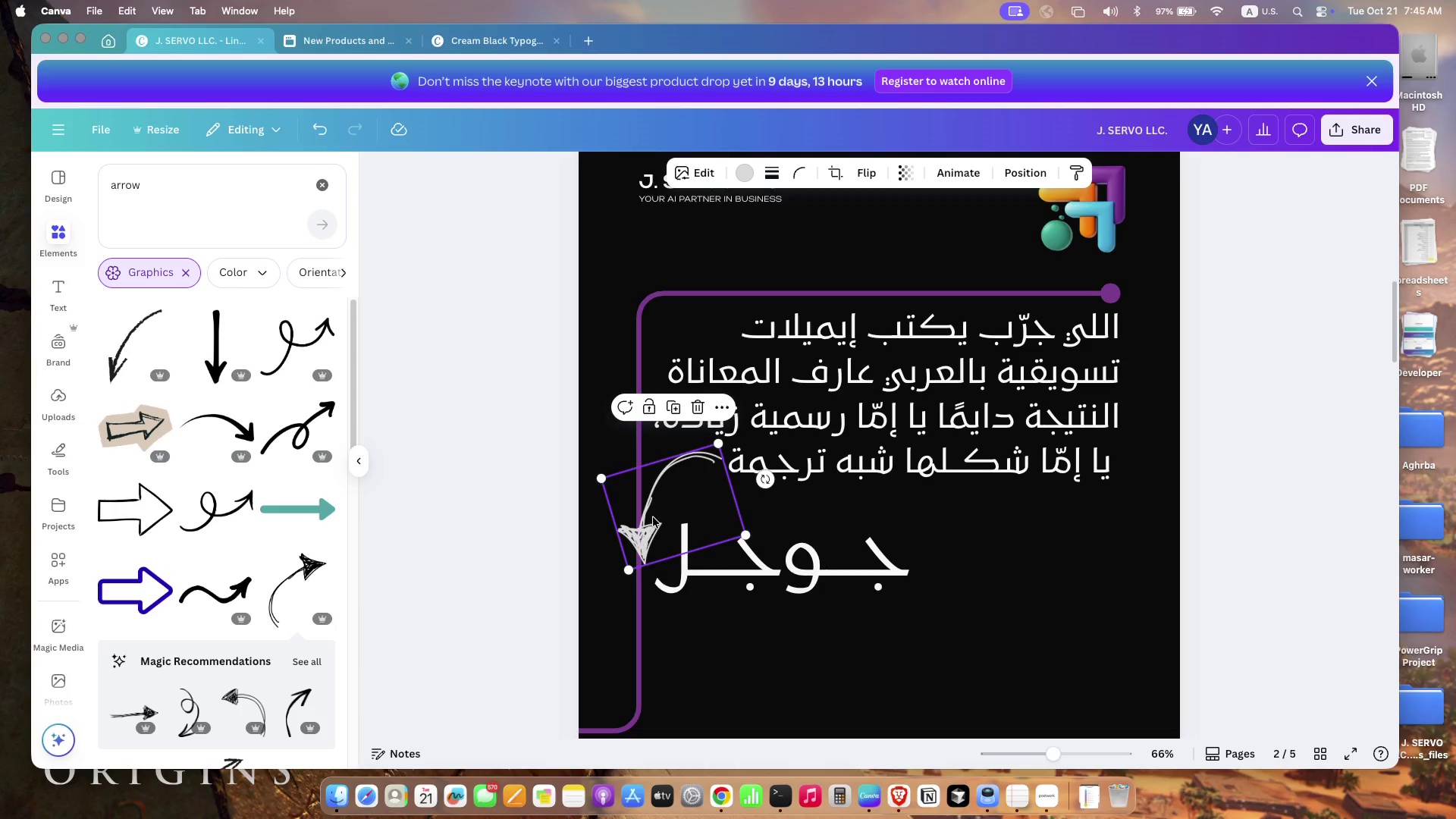 
left_click_drag(start_coordinate=[769, 483], to_coordinate=[777, 469])
 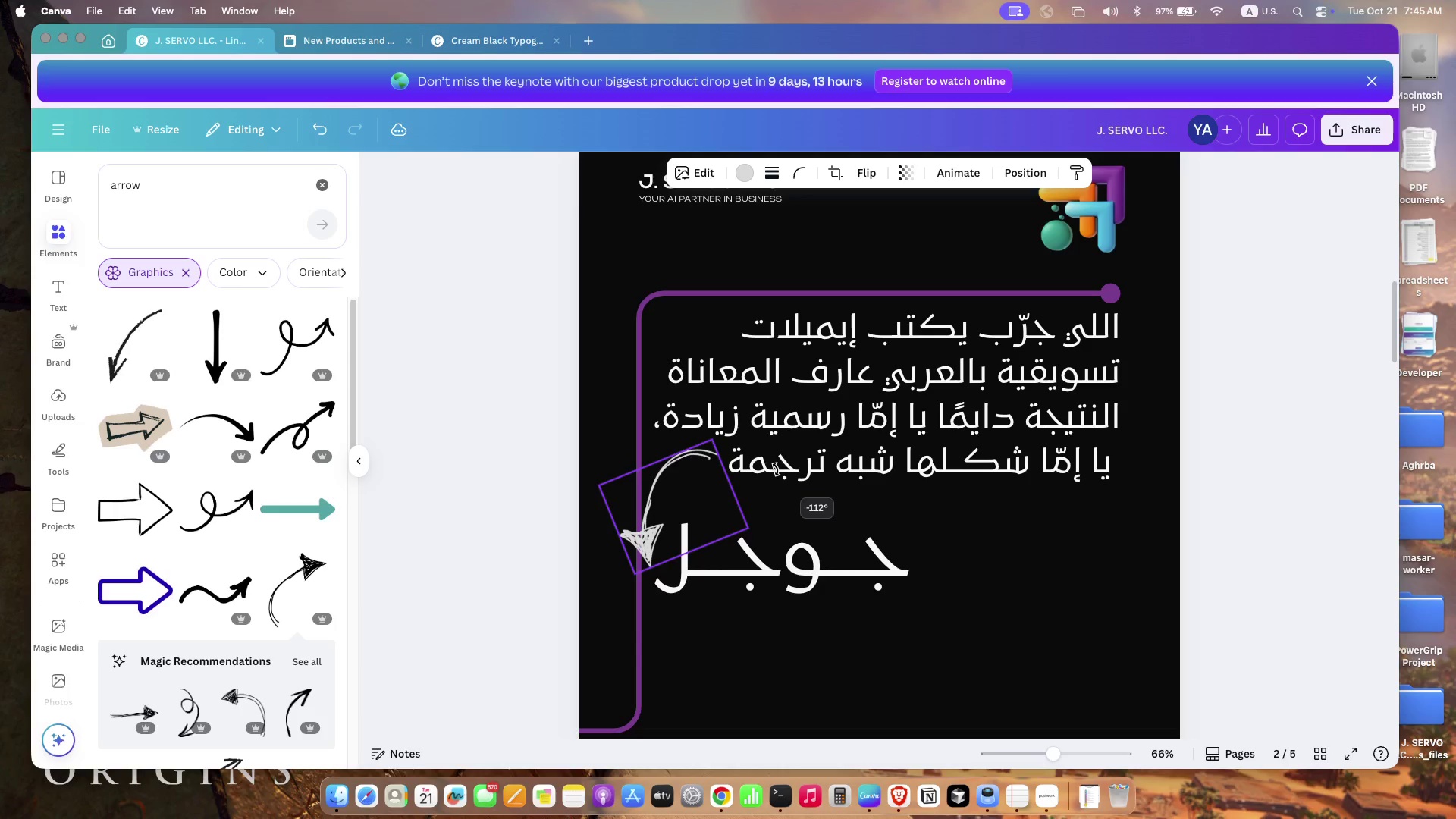 
left_click_drag(start_coordinate=[656, 504], to_coordinate=[661, 504])
 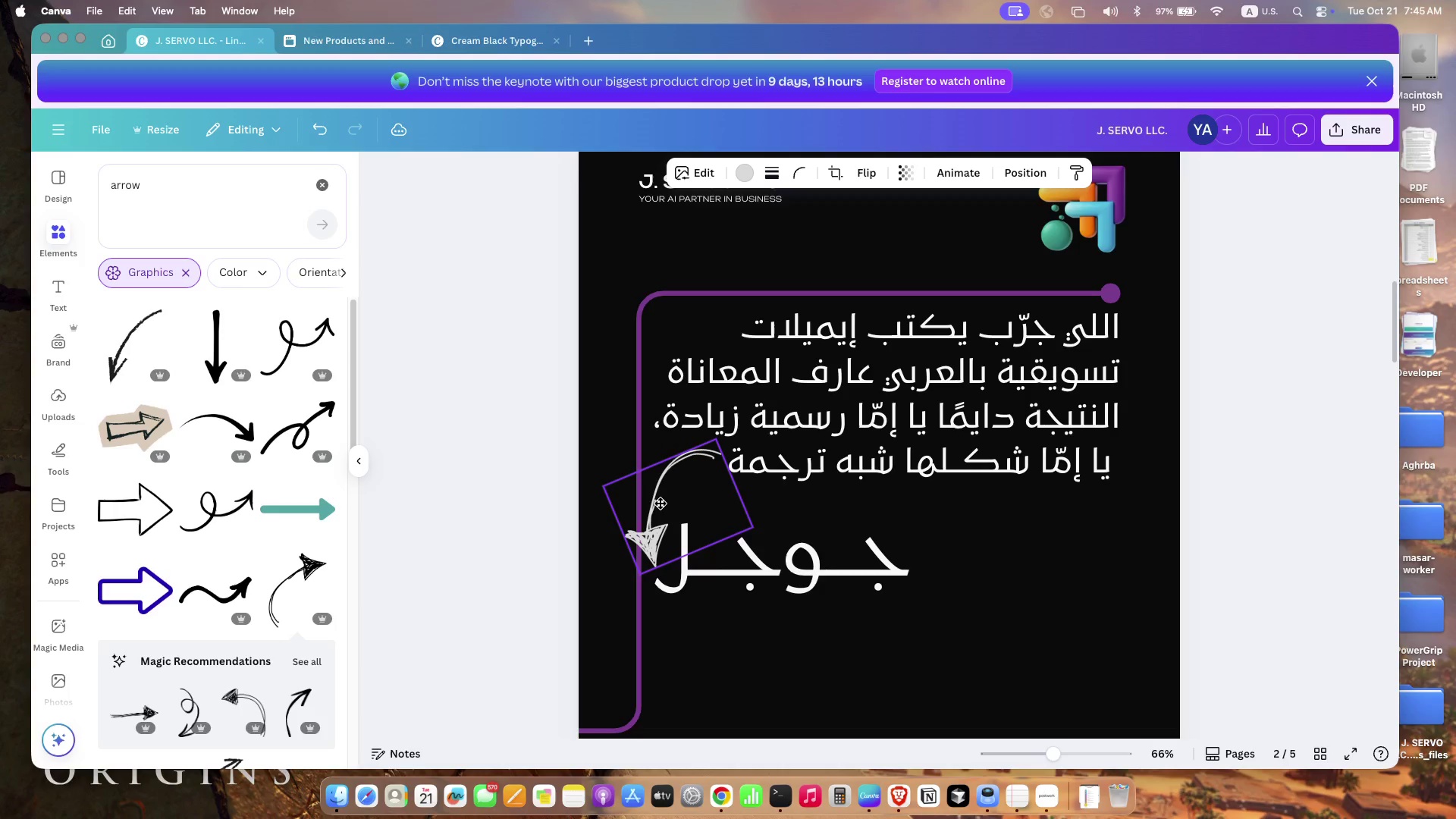 
left_click_drag(start_coordinate=[717, 438], to_coordinate=[697, 458])
 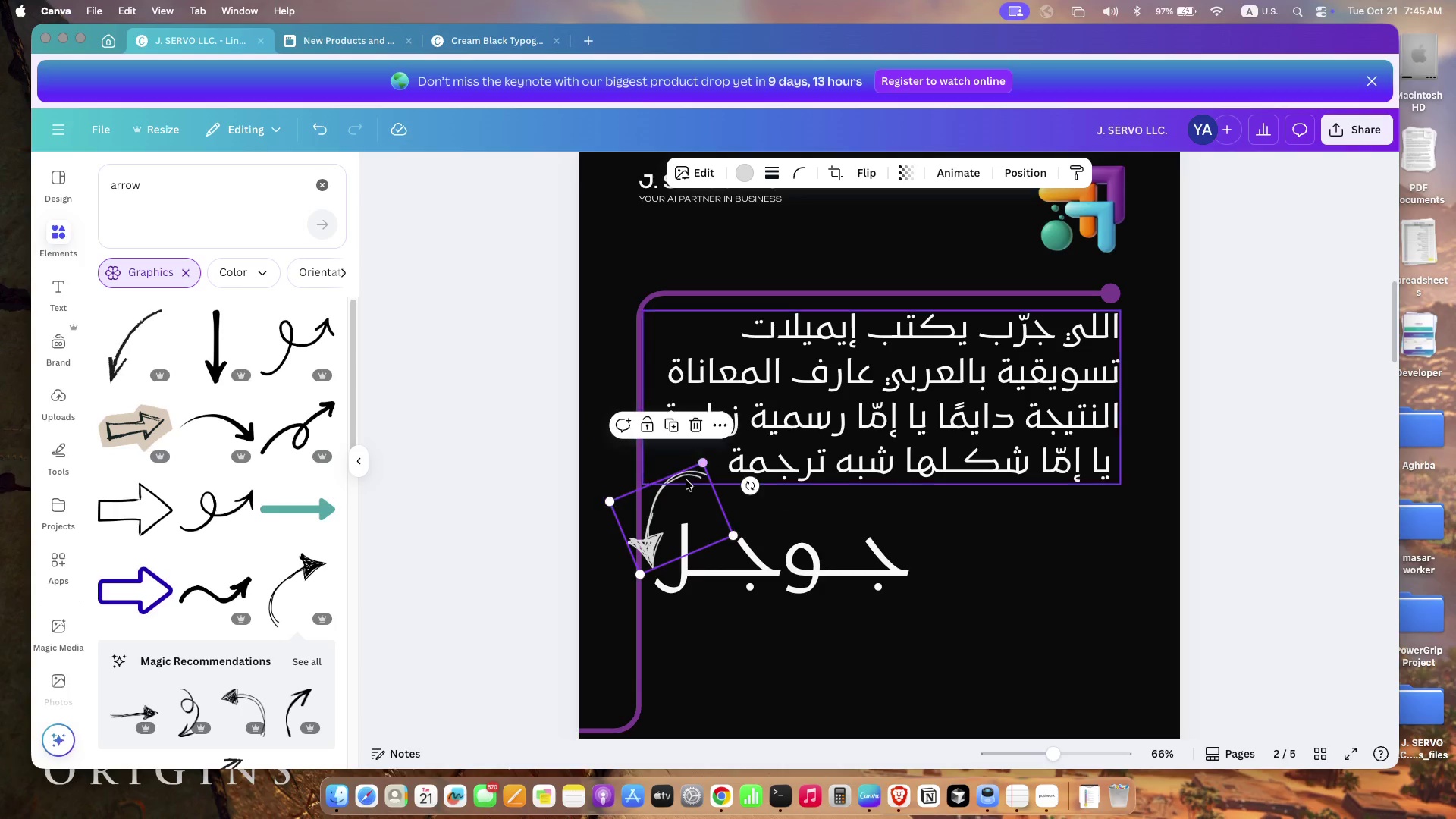 
left_click([658, 522])
 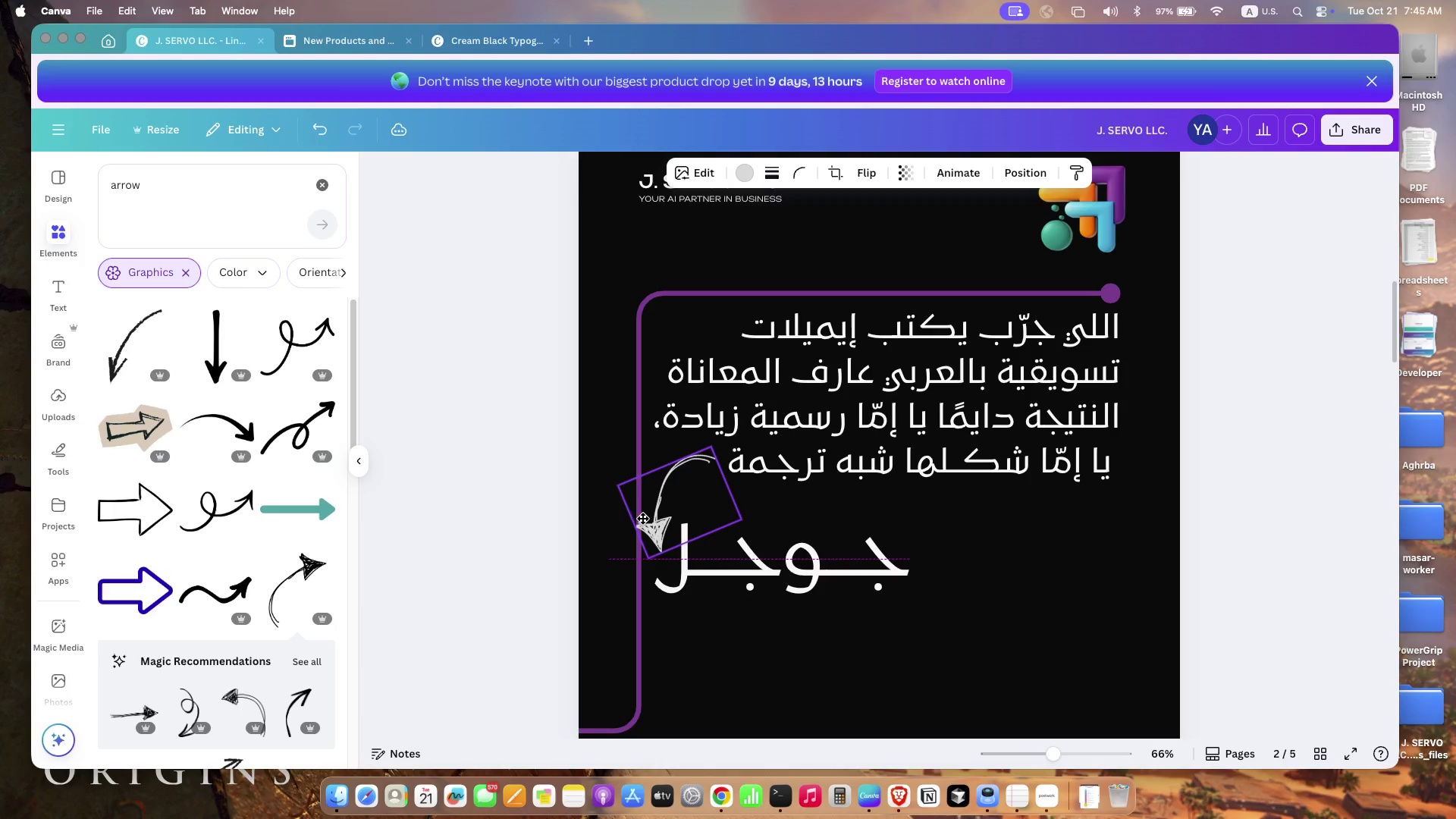 
left_click_drag(start_coordinate=[635, 537], to_coordinate=[642, 519])
 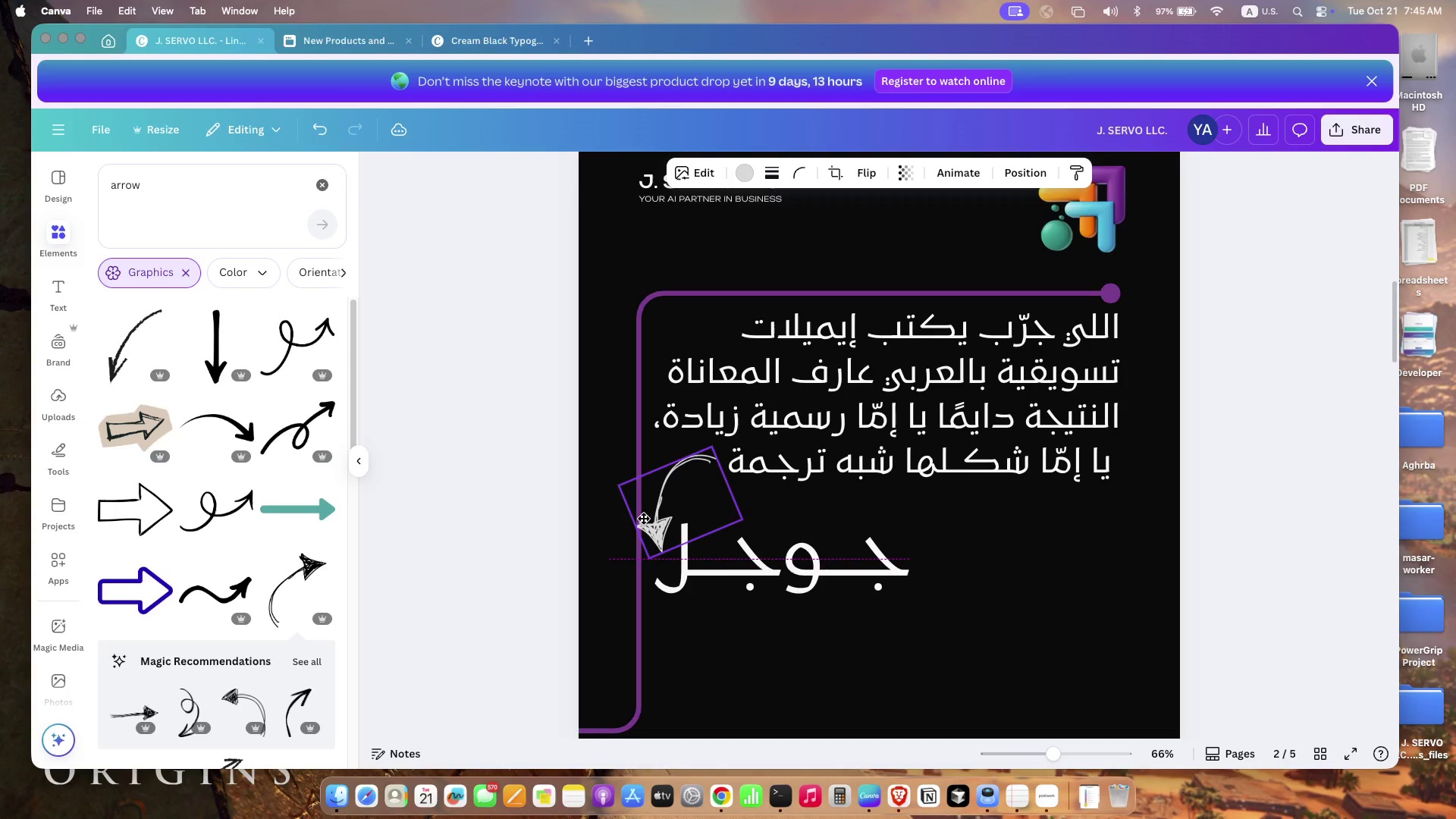 
left_click([642, 519])
 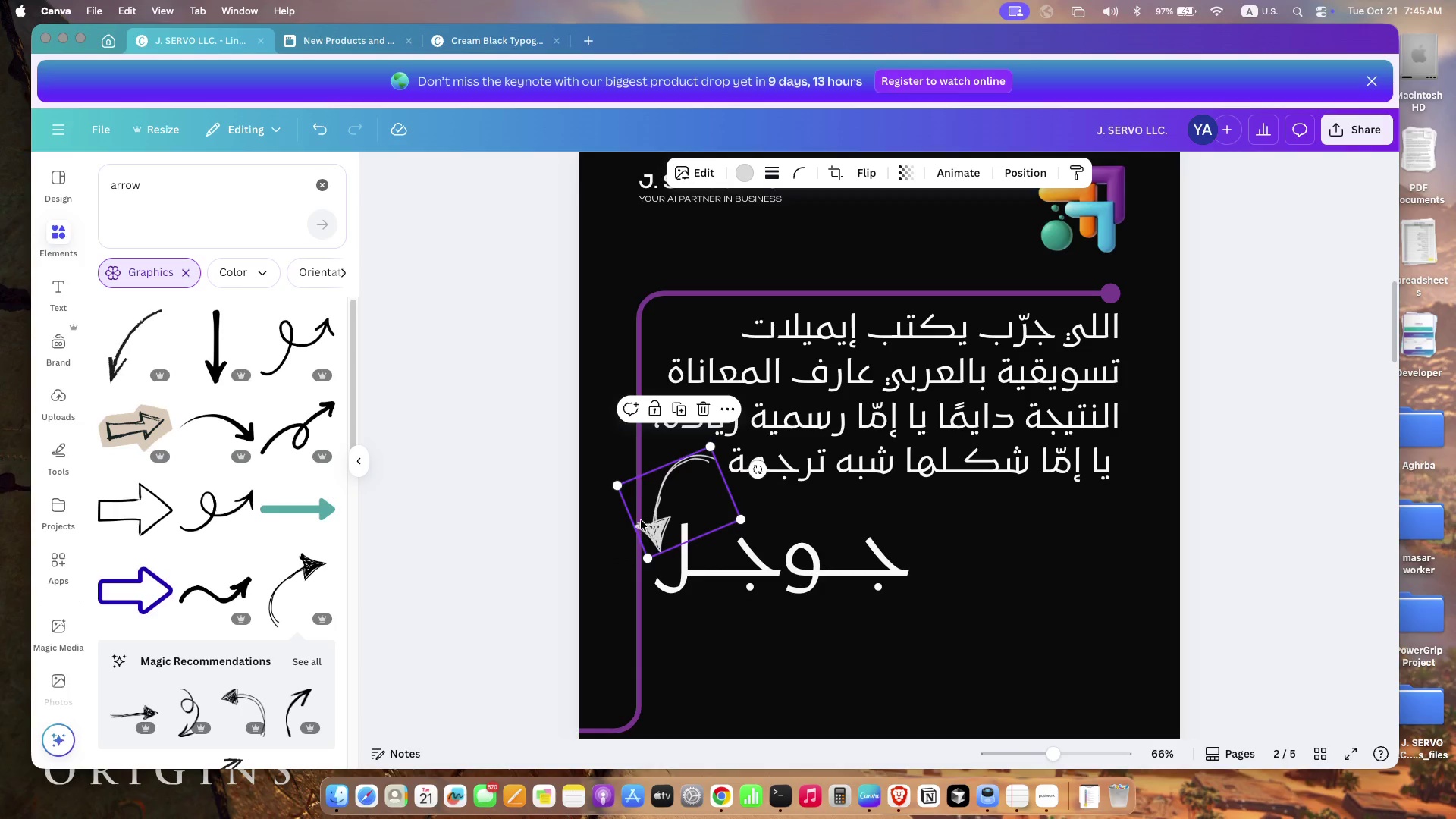 
left_click([802, 674])
 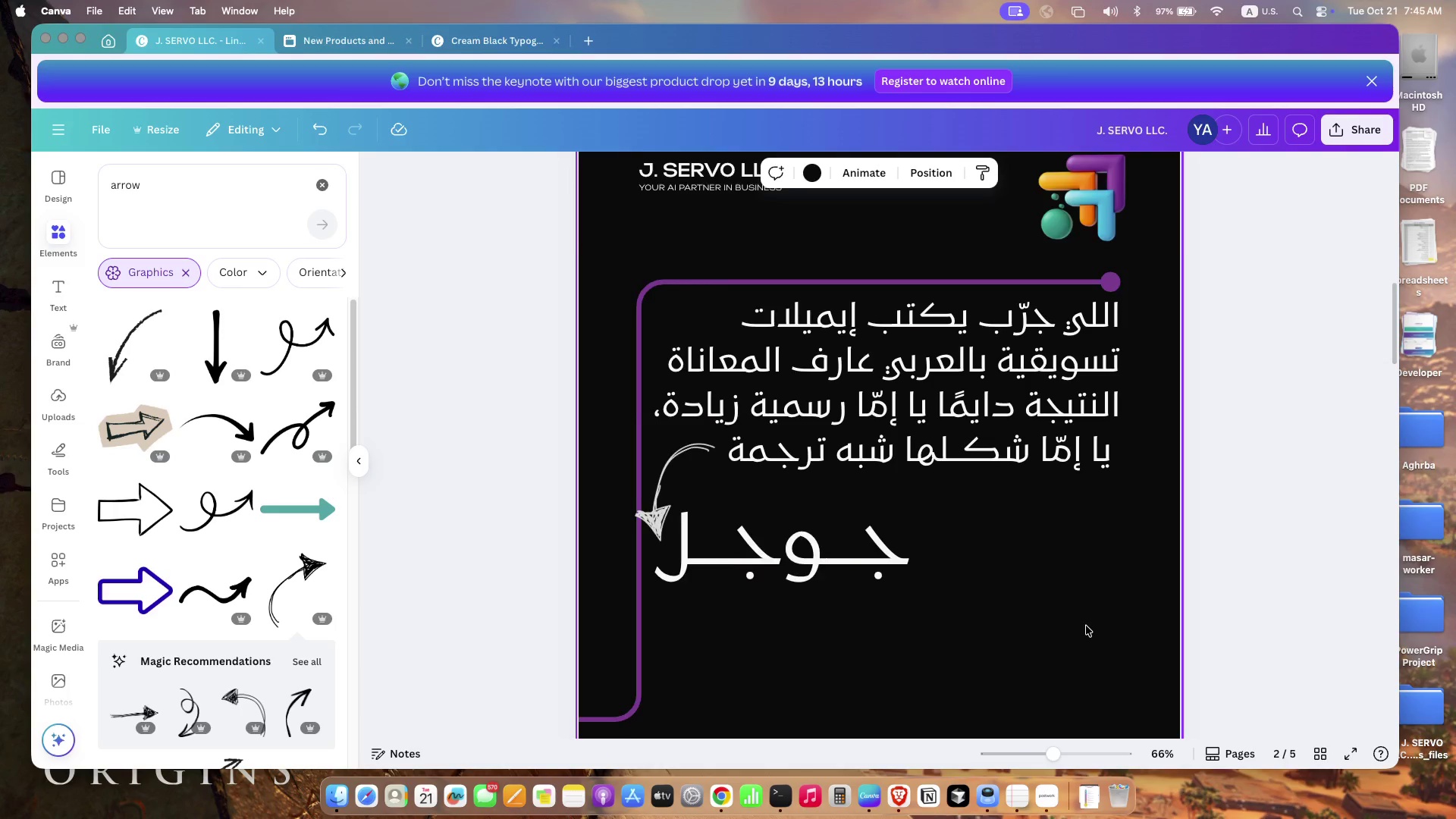 
scroll: coordinate [1079, 624], scroll_direction: down, amount: 11.0
 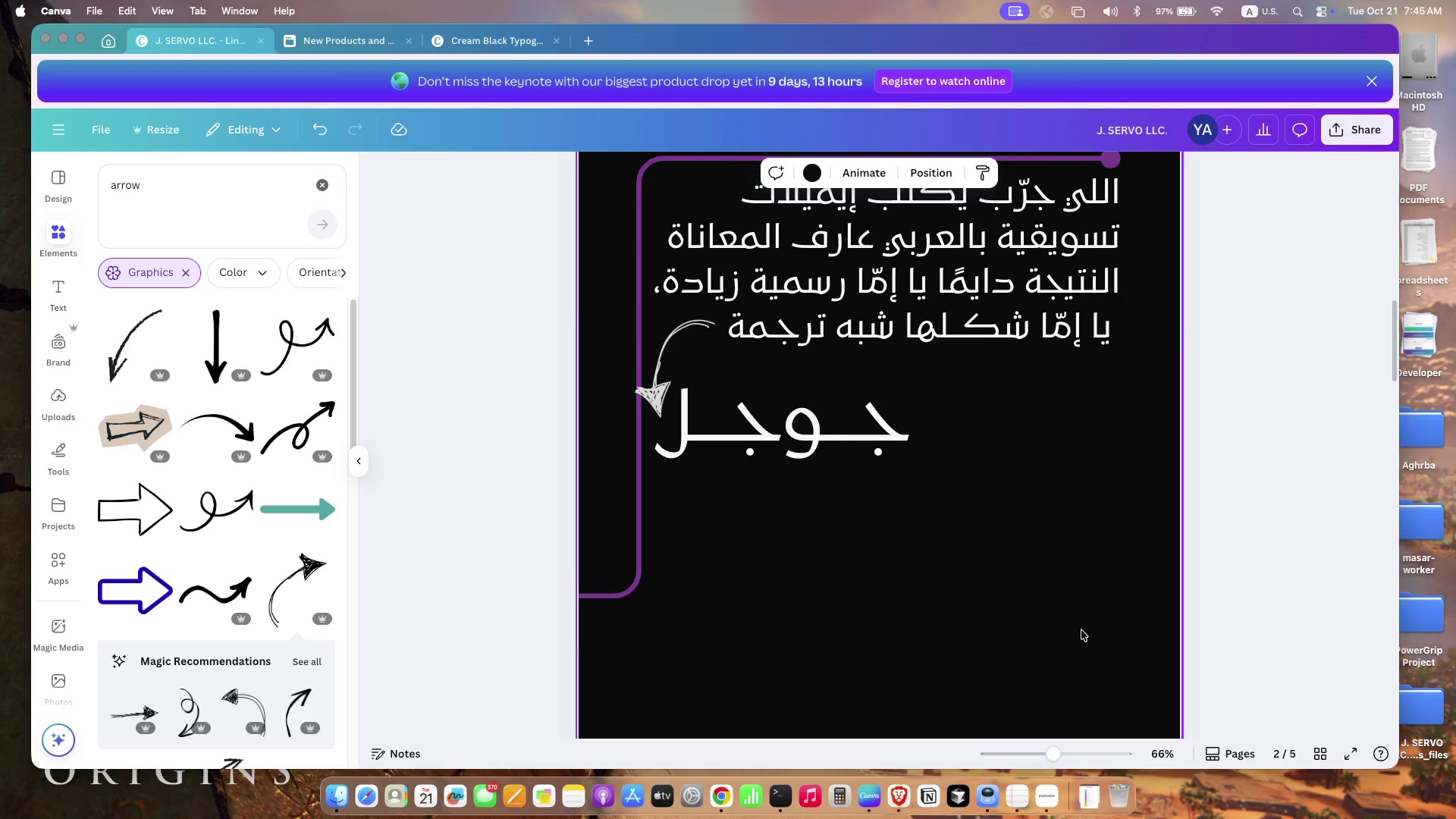 
mouse_move([1058, 626])
 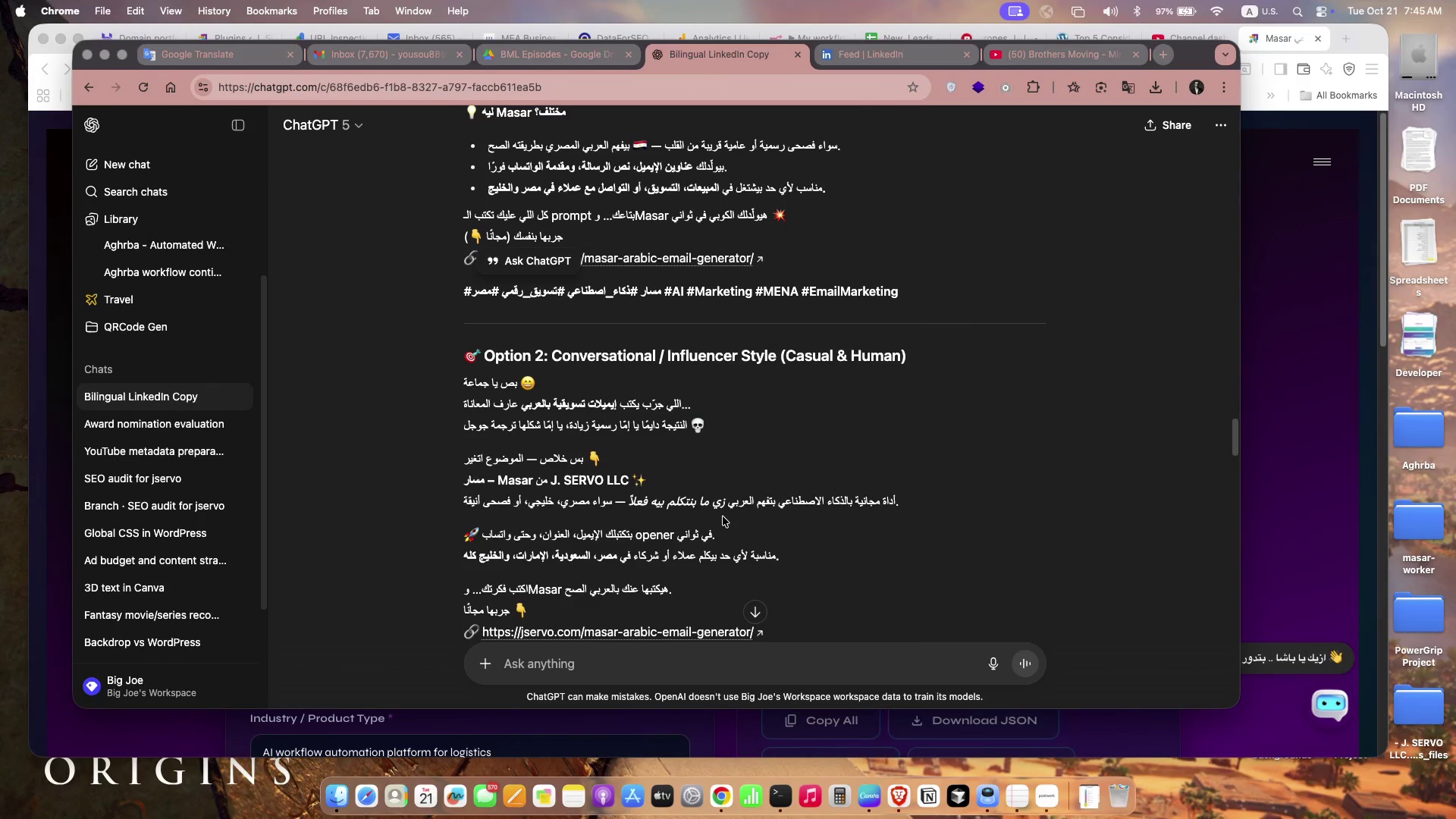 
scroll: coordinate [723, 516], scroll_direction: down, amount: 35.0
 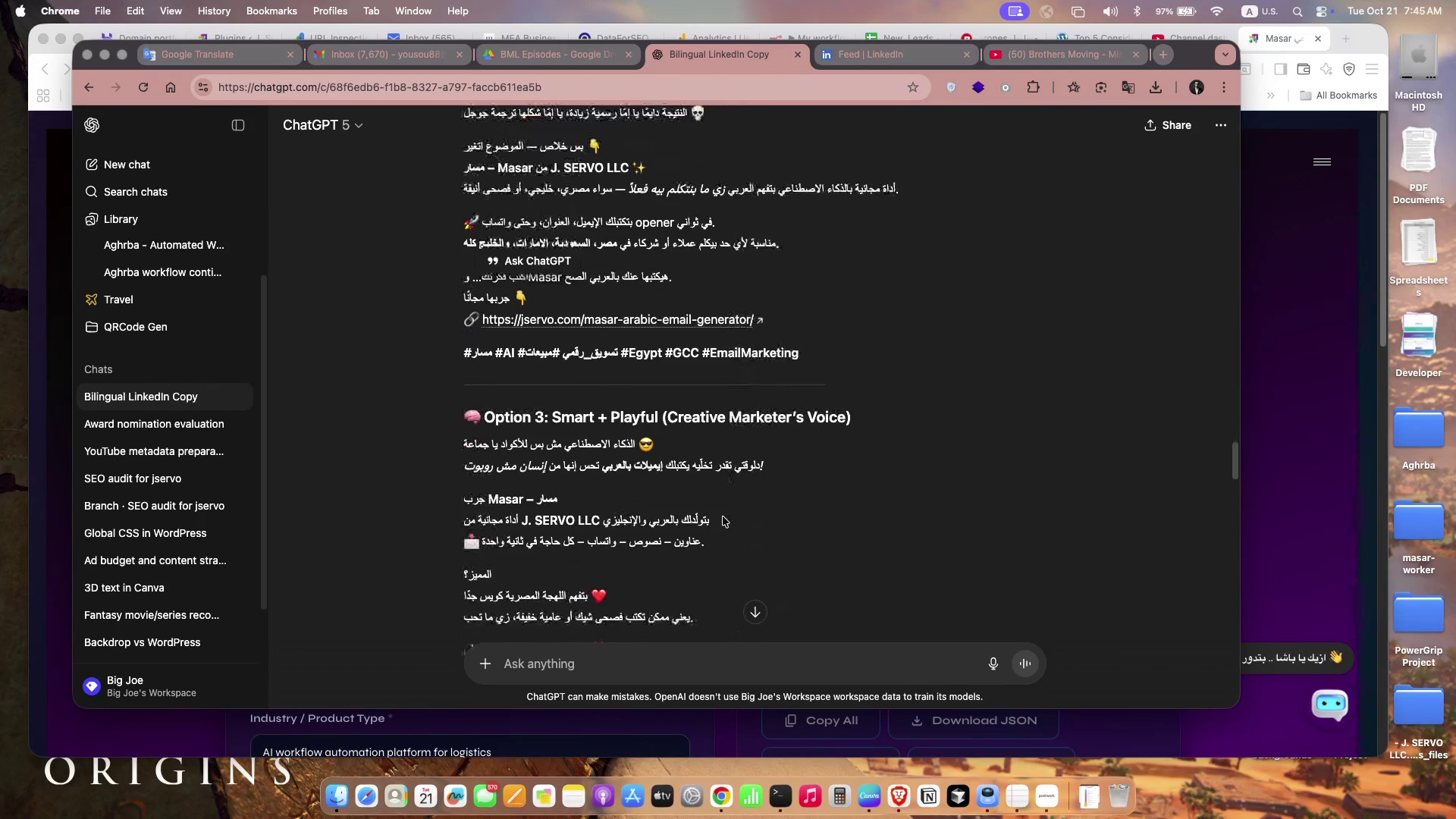 
scroll: coordinate [723, 516], scroll_direction: up, amount: 270.0
 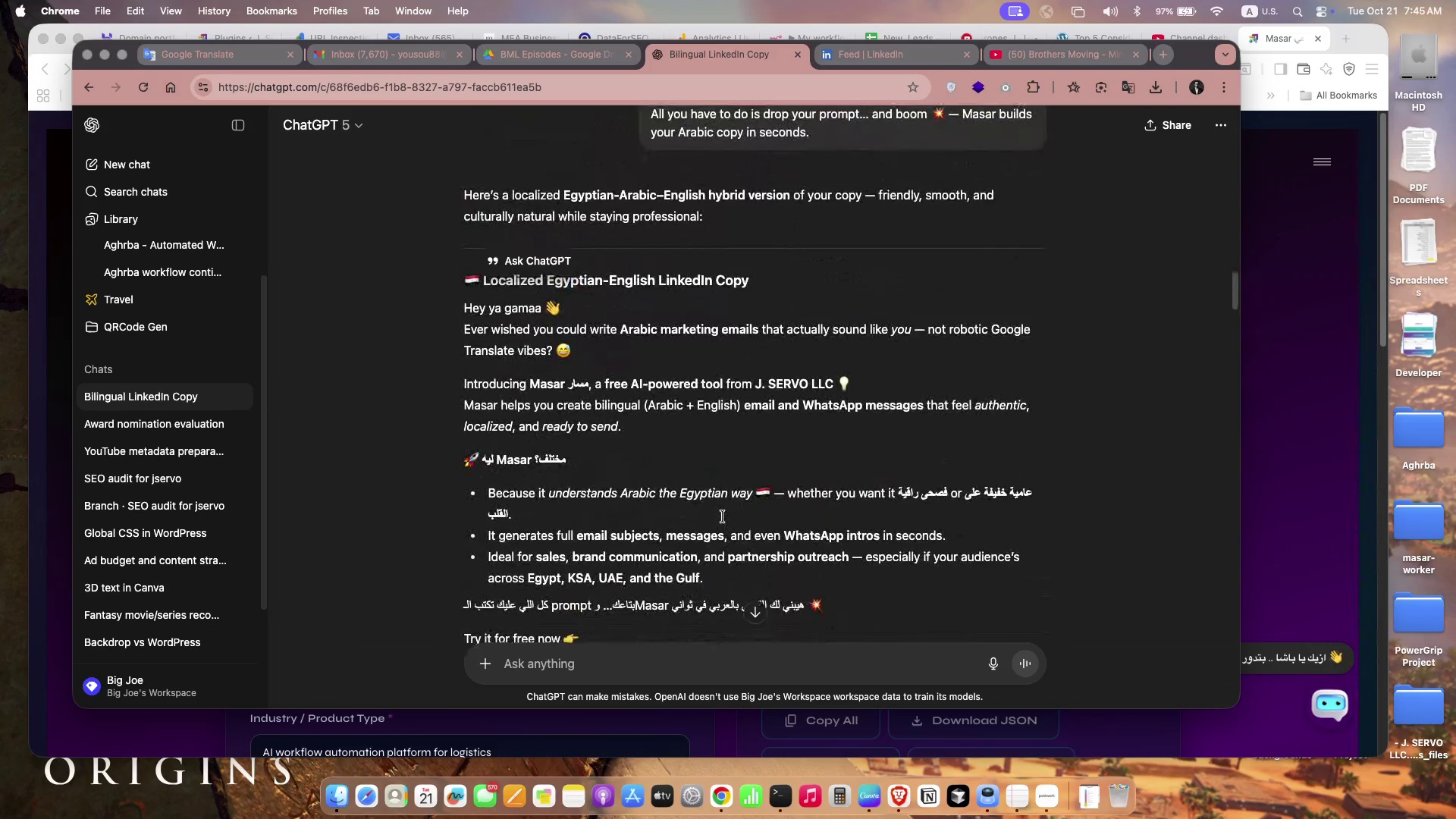 
scroll: coordinate [711, 450], scroll_direction: down, amount: 7.0
 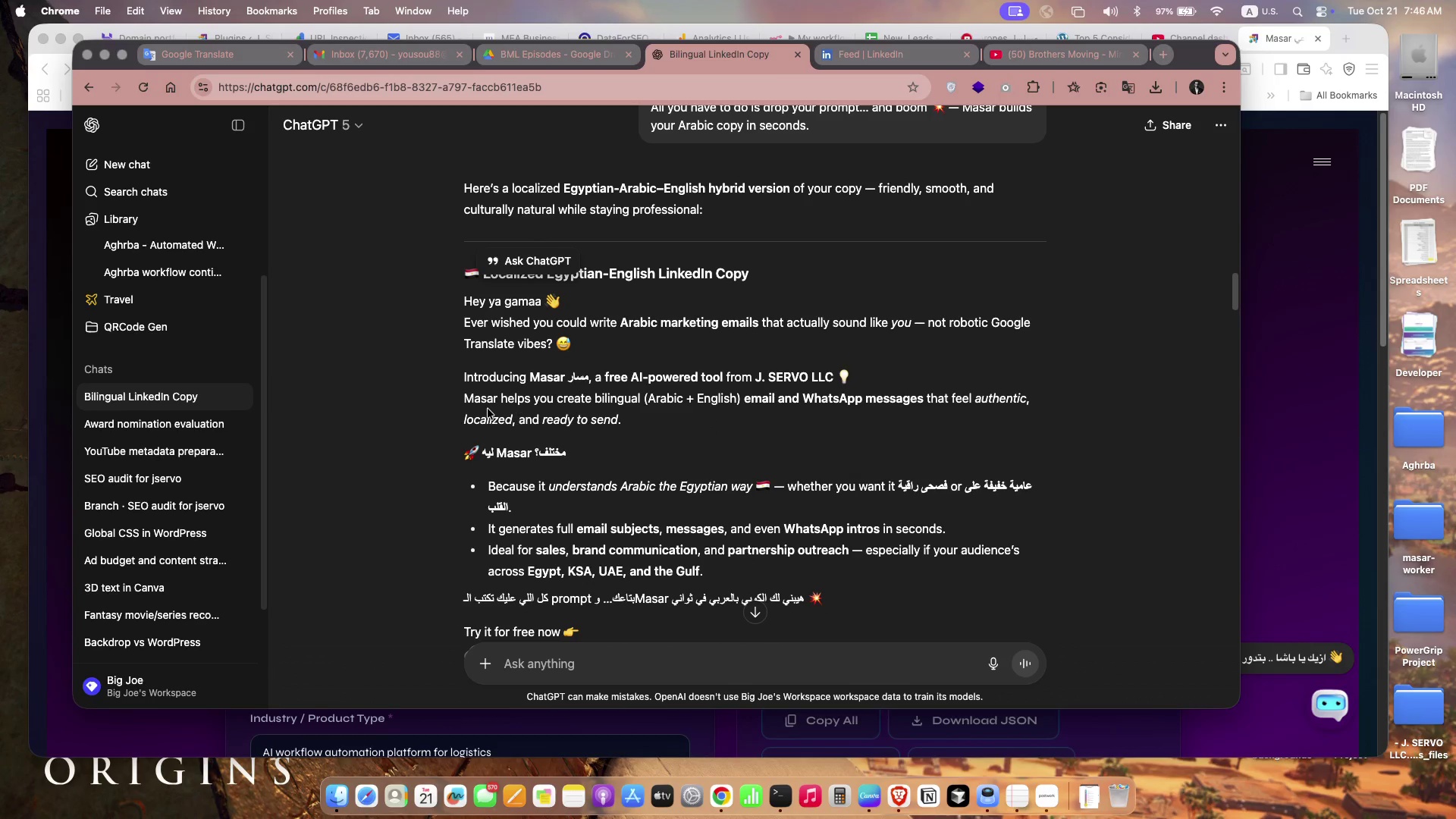 
wait(7.1)
 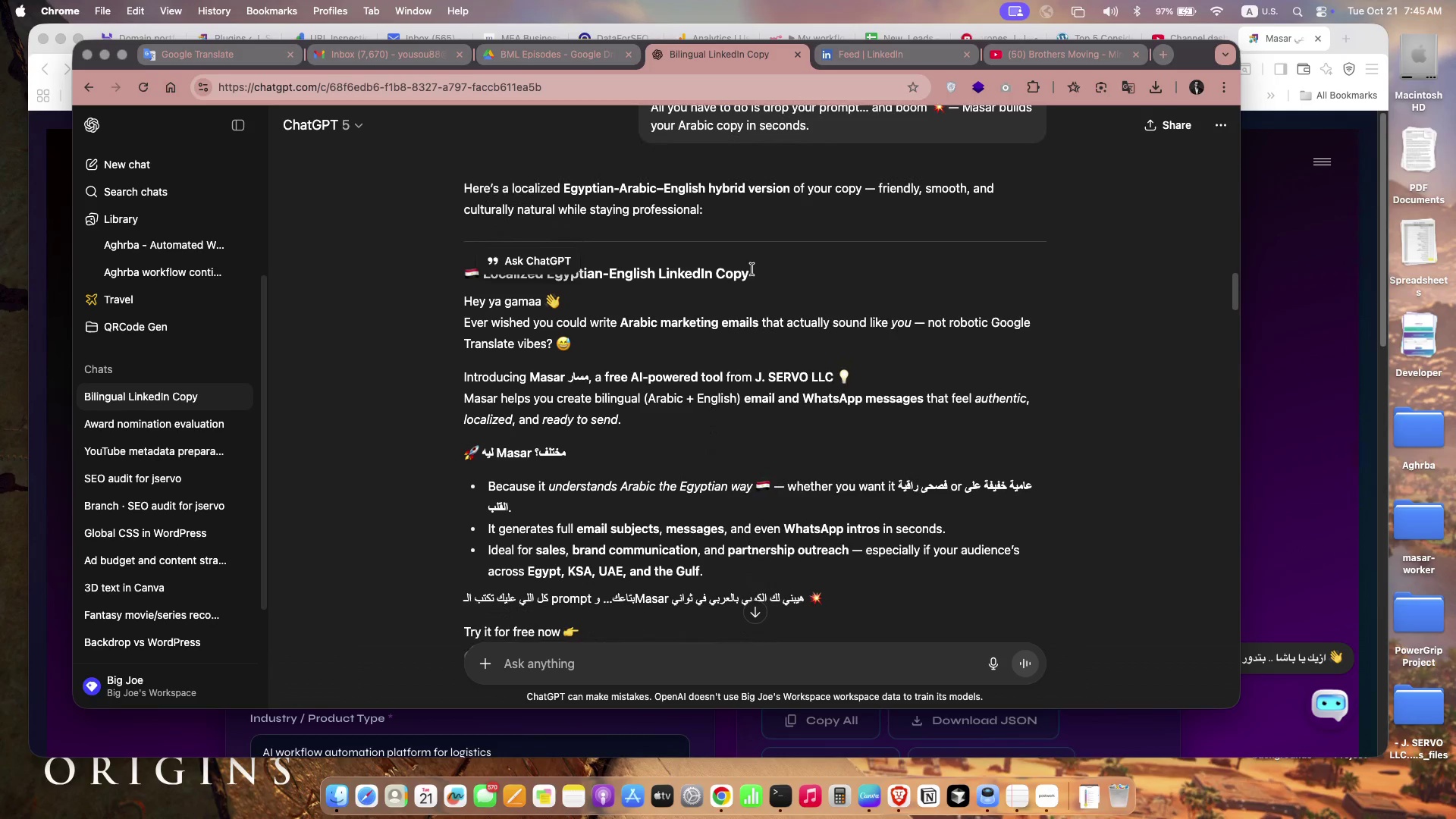 
scroll: coordinate [570, 482], scroll_direction: down, amount: 9.0
 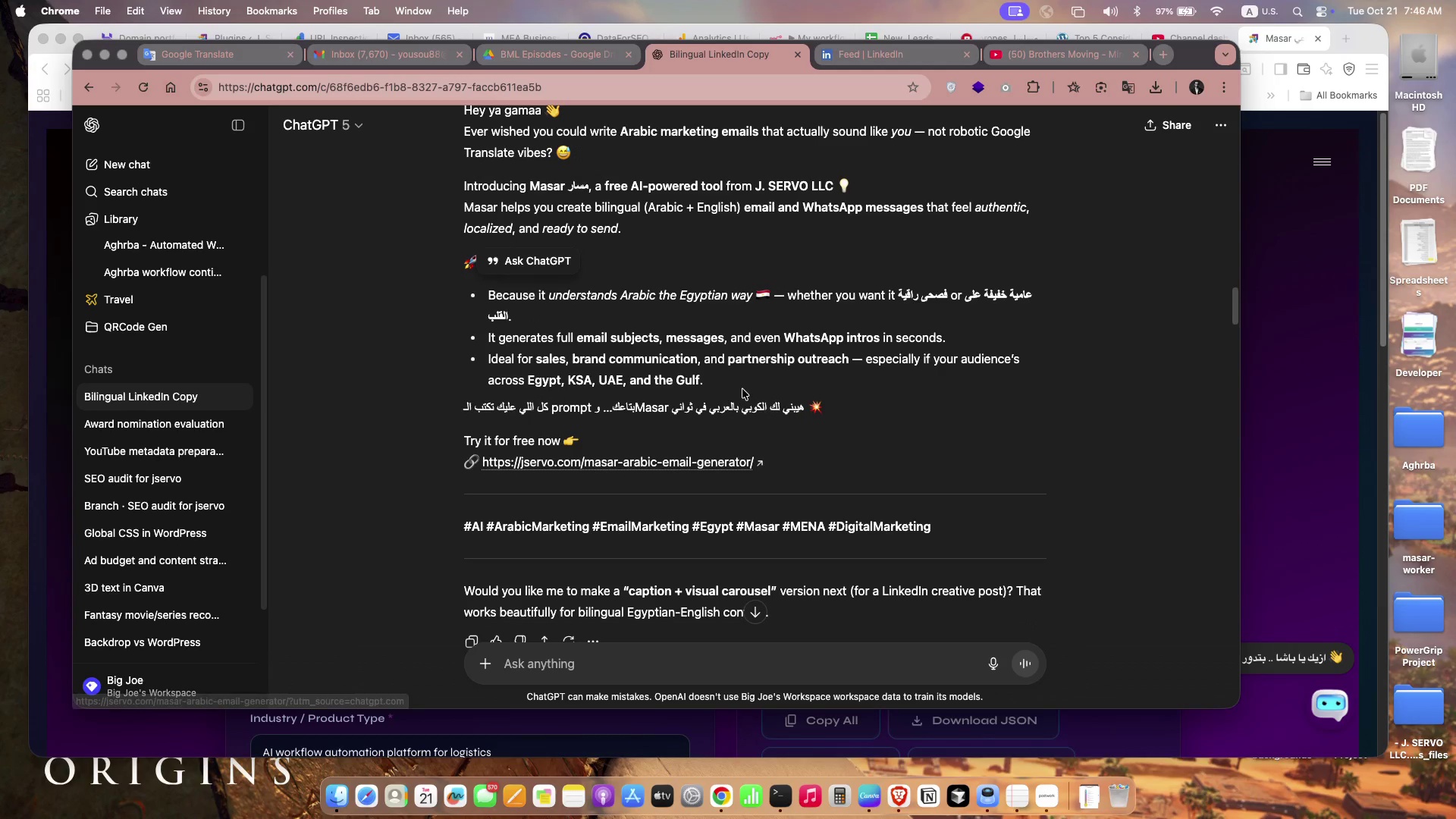 
wait(7.27)
 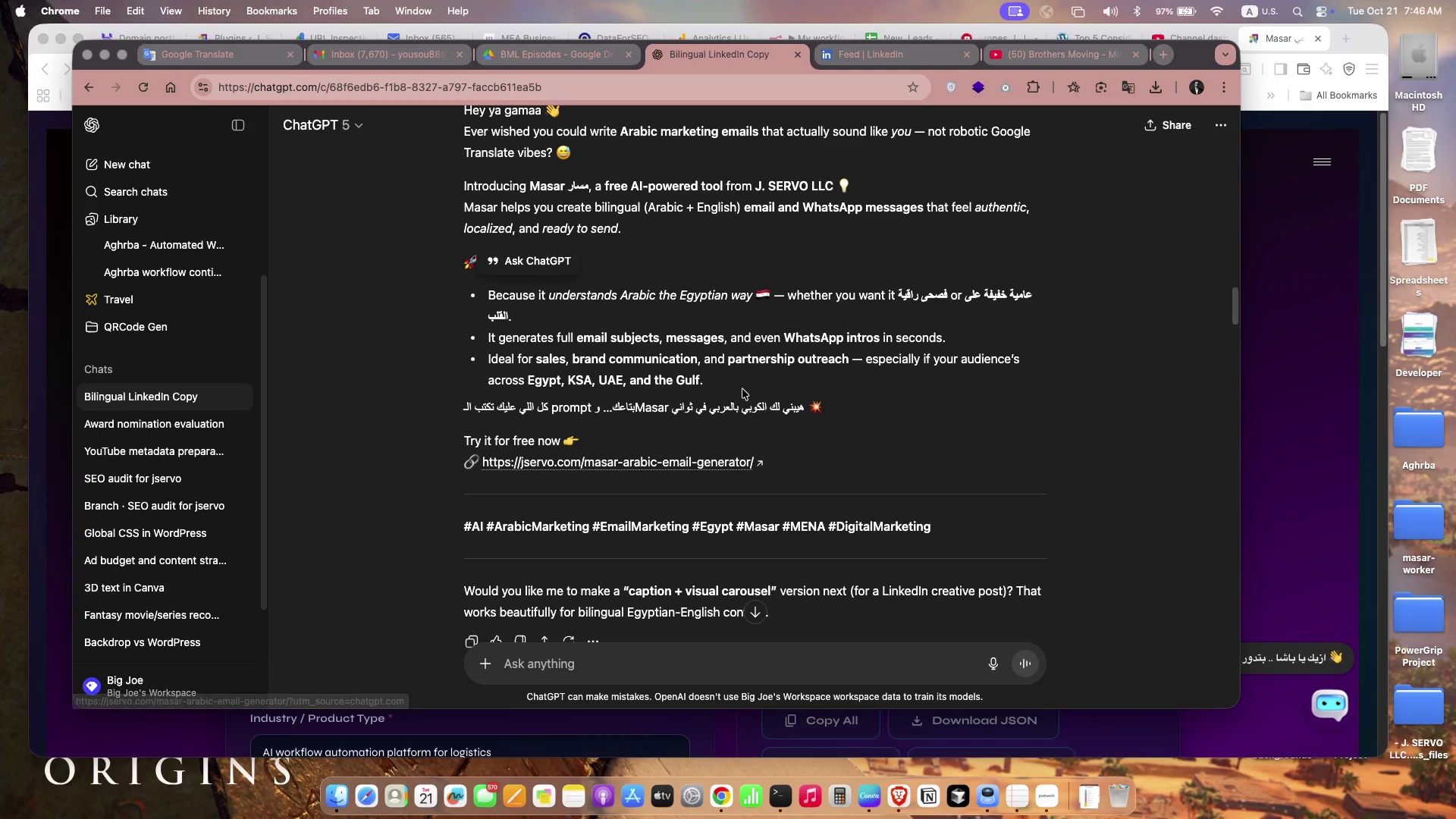 
scroll: coordinate [600, 360], scroll_direction: up, amount: 1.0
 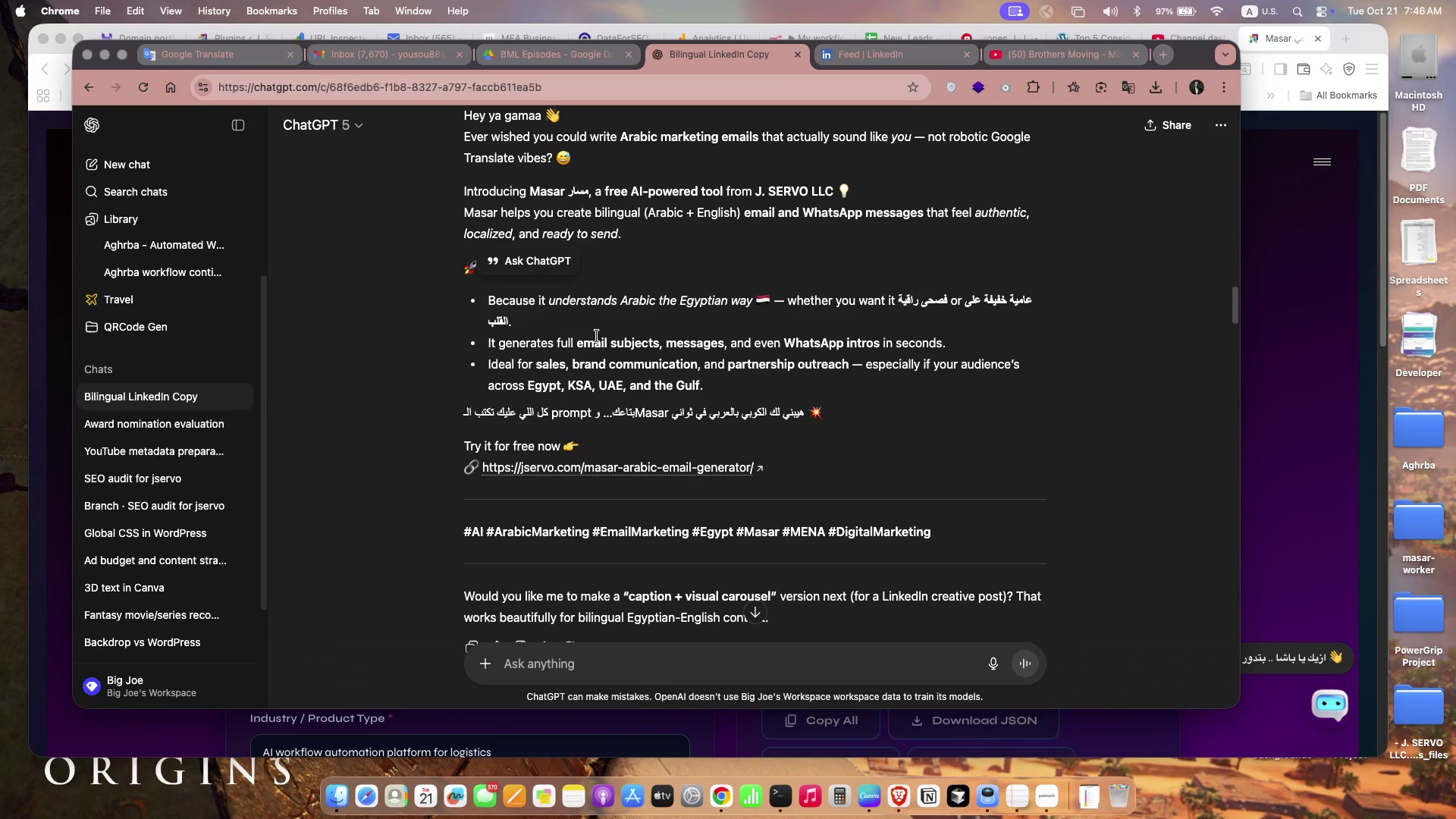 
double_click([595, 344])
 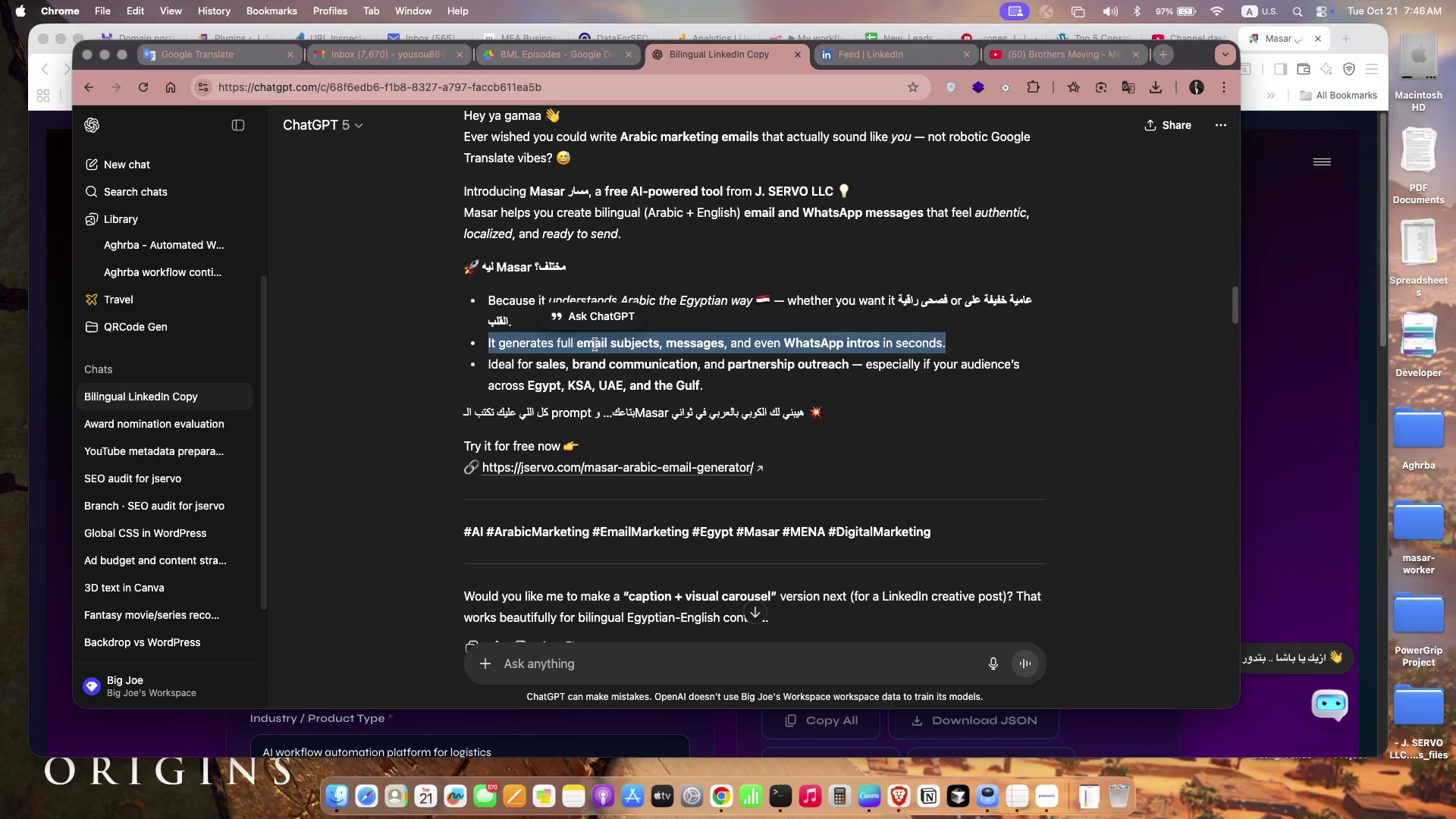 
triple_click([595, 344])
 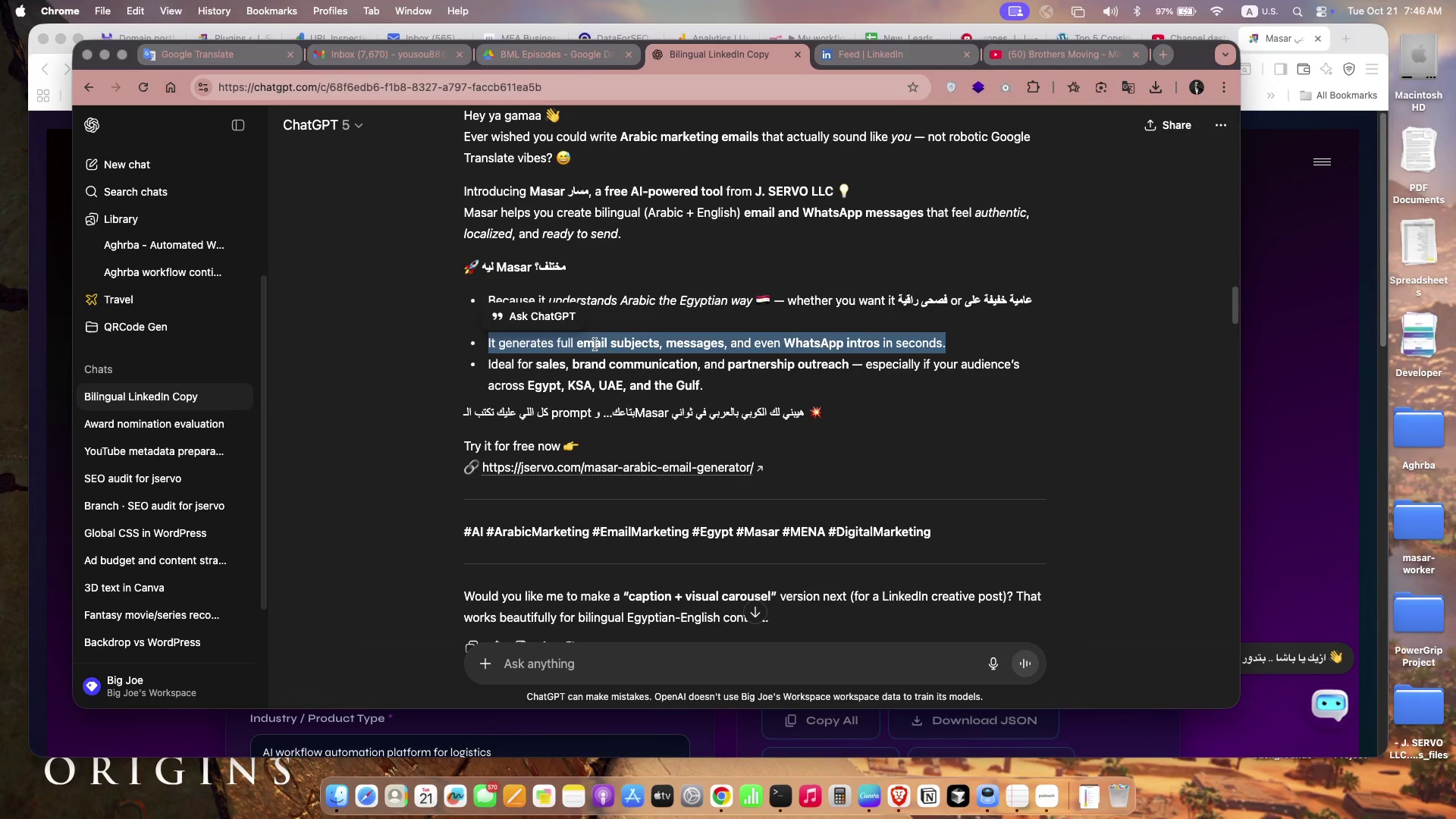 
right_click([595, 344])
 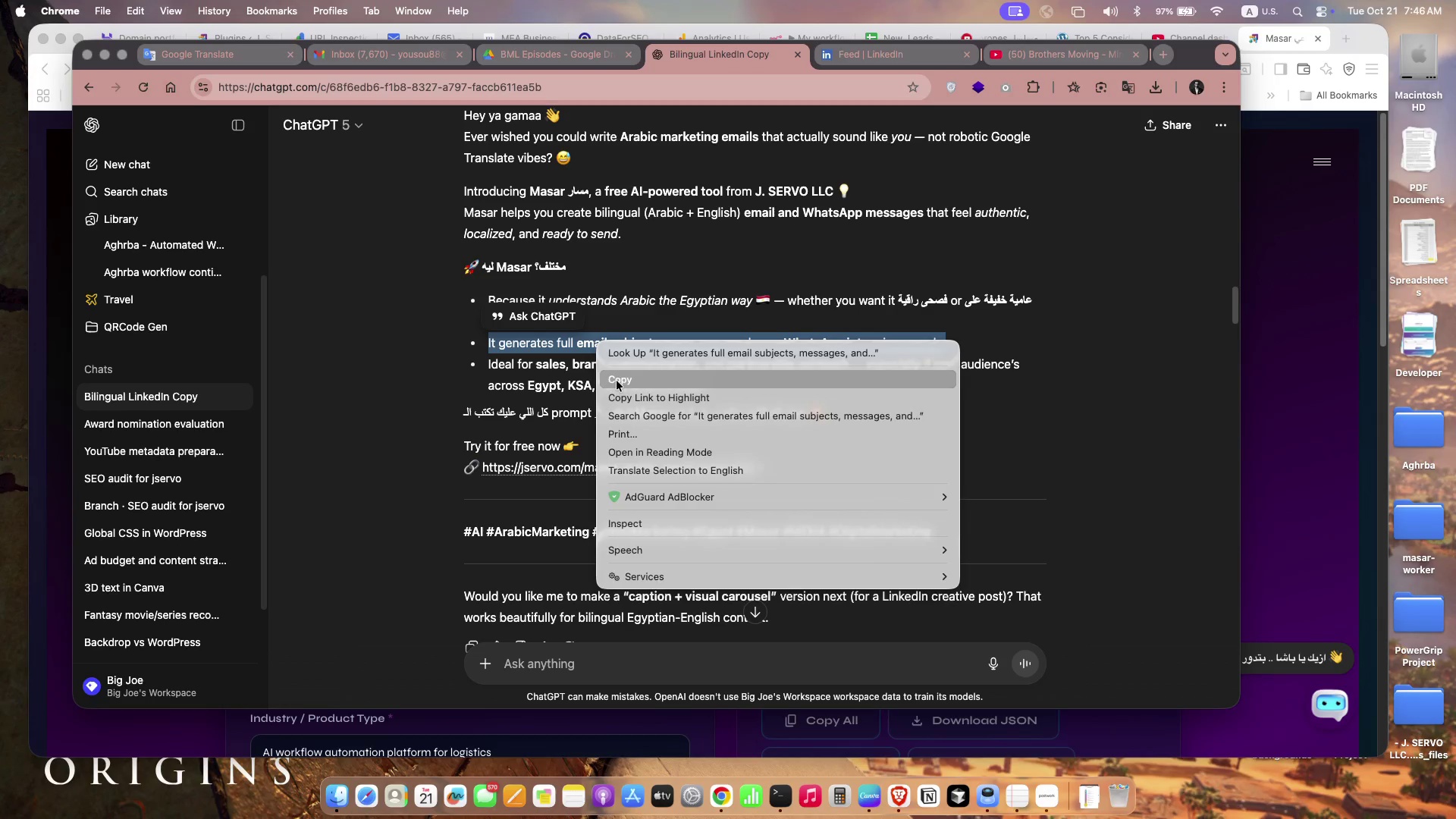 
left_click([617, 381])
 